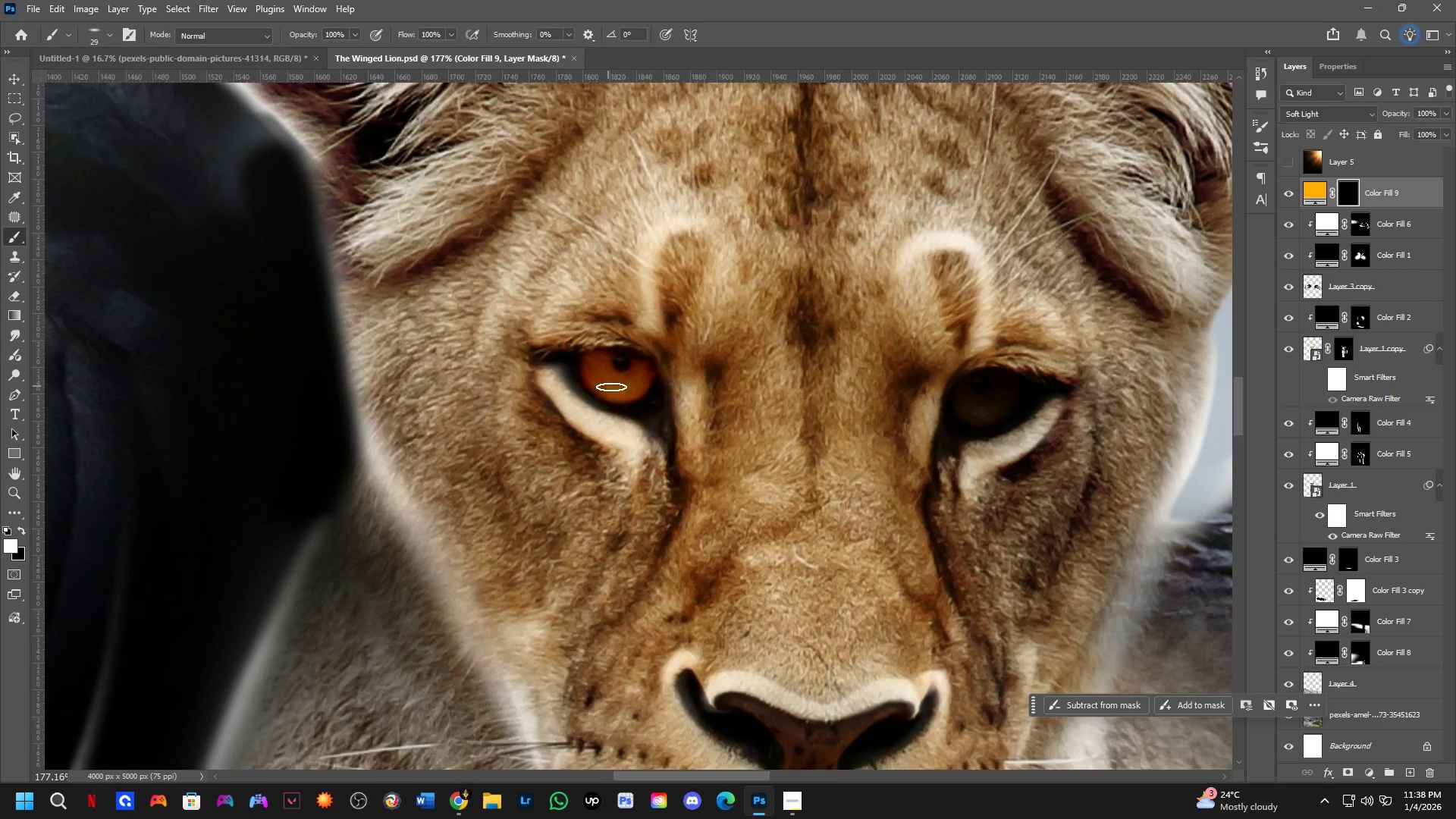 
key(Shift+ShiftLeft)
 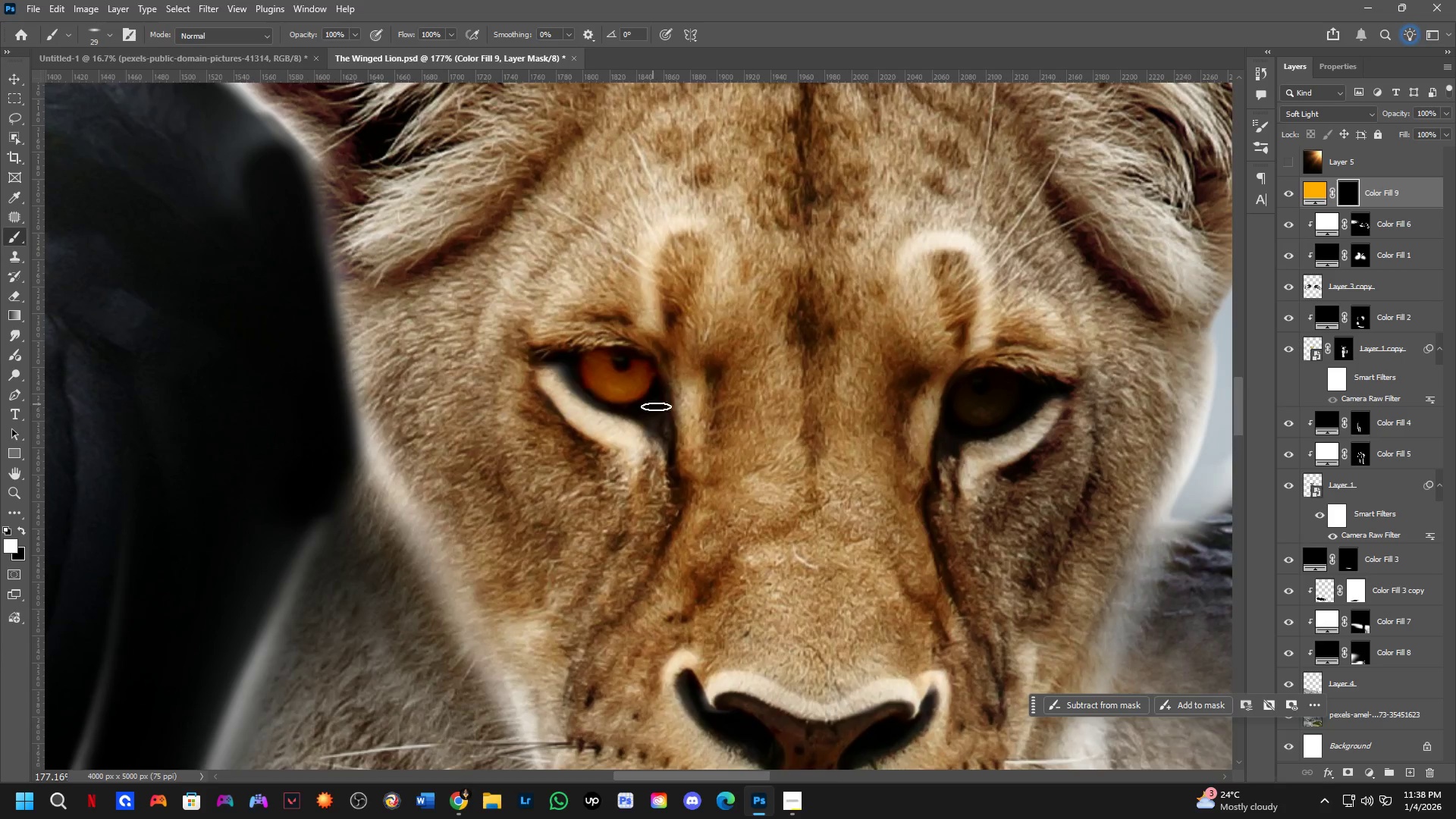 
key(Shift+ShiftLeft)
 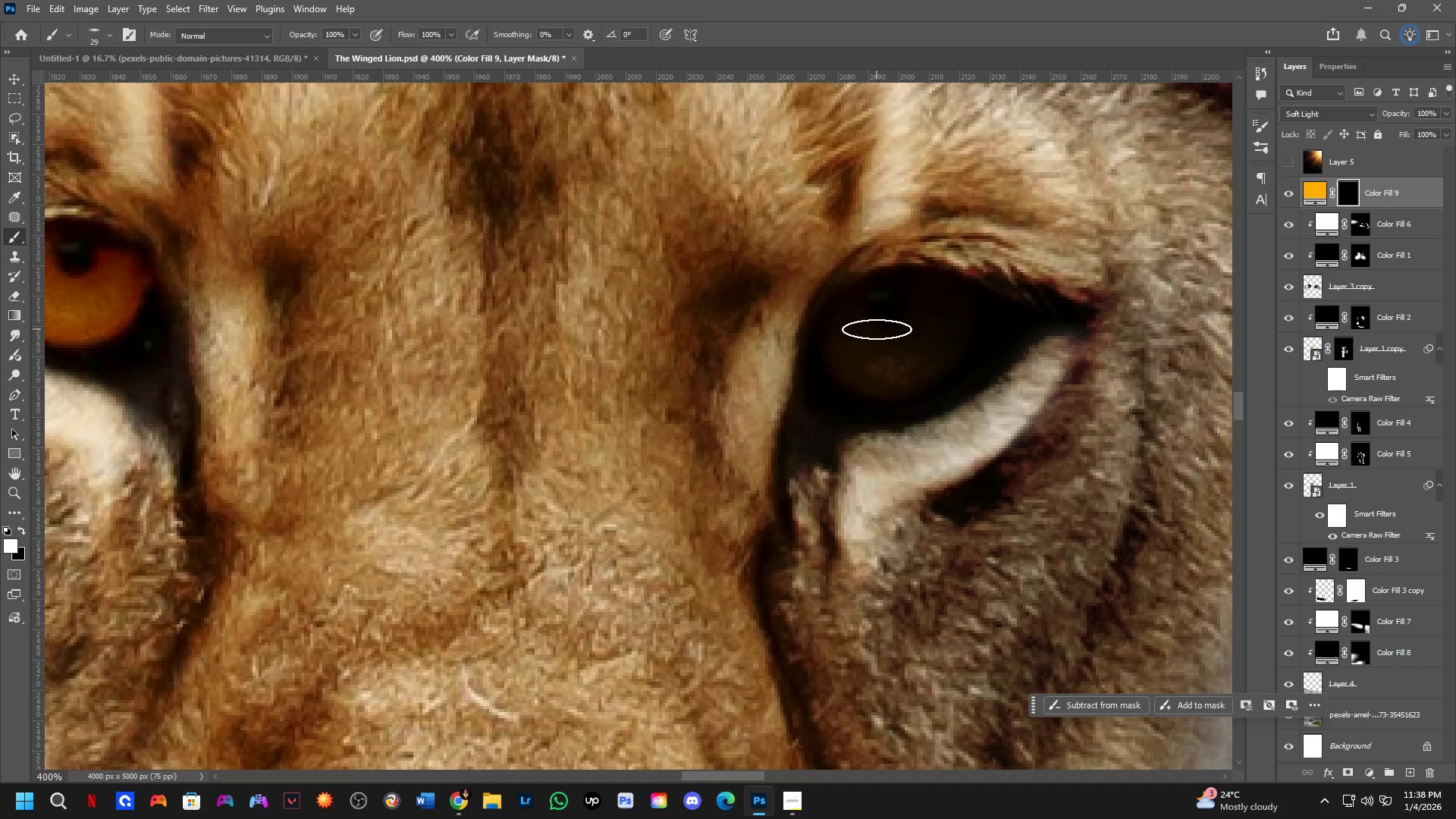 
scroll: coordinate [741, 427], scroll_direction: up, amount: 2.0
 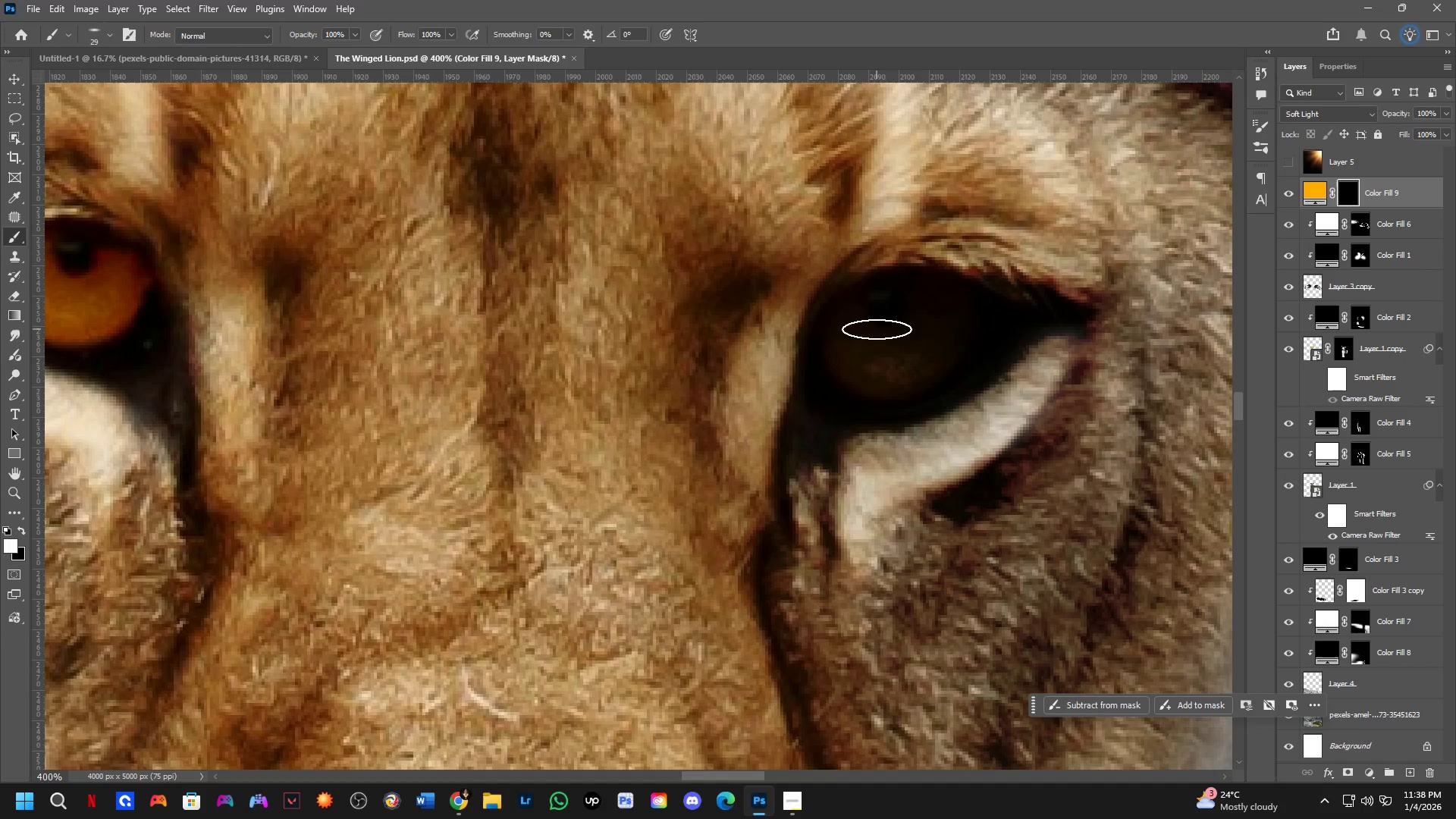 
left_click_drag(start_coordinate=[865, 330], to_coordinate=[933, 302])
 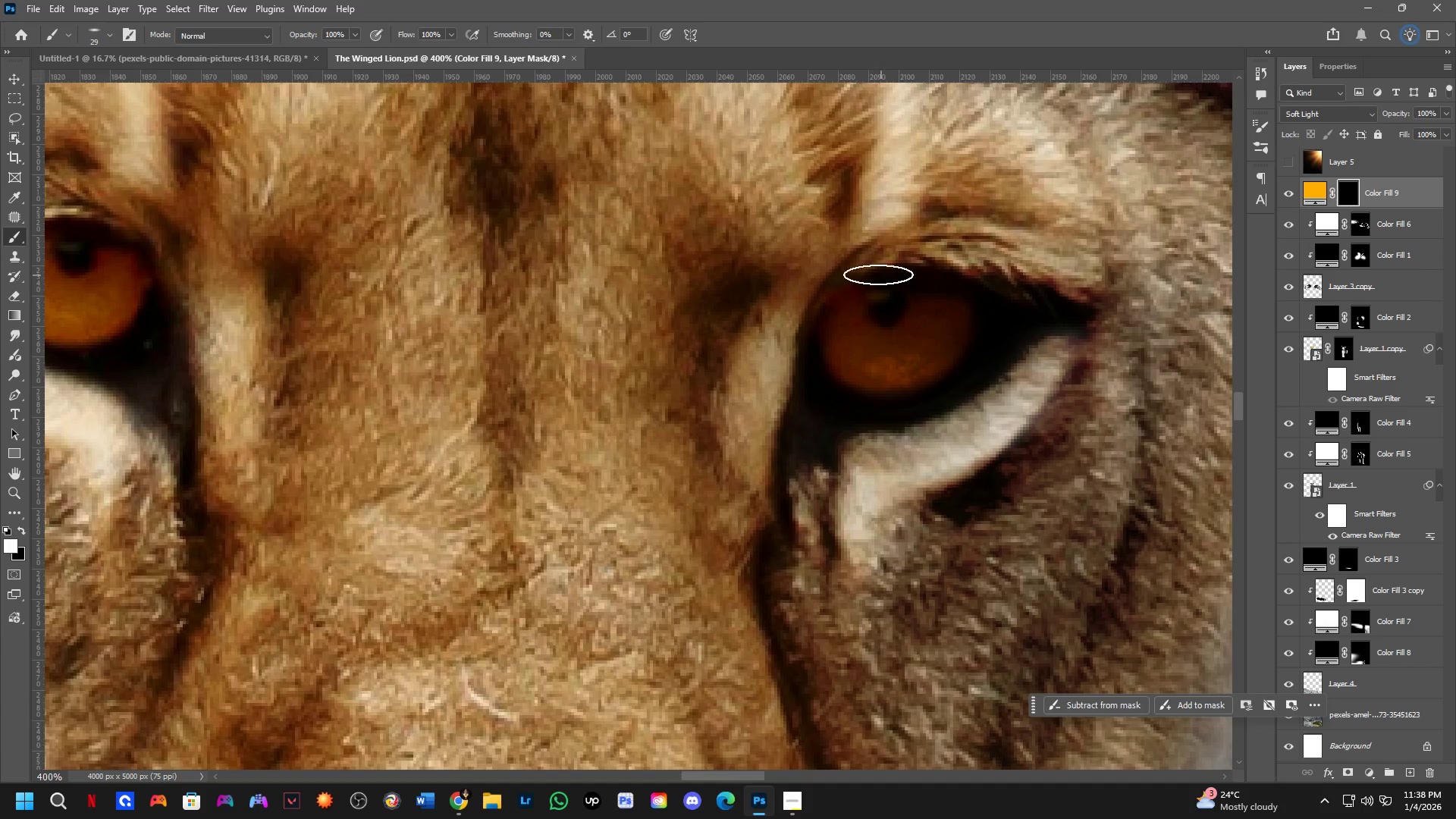 
key(X)
 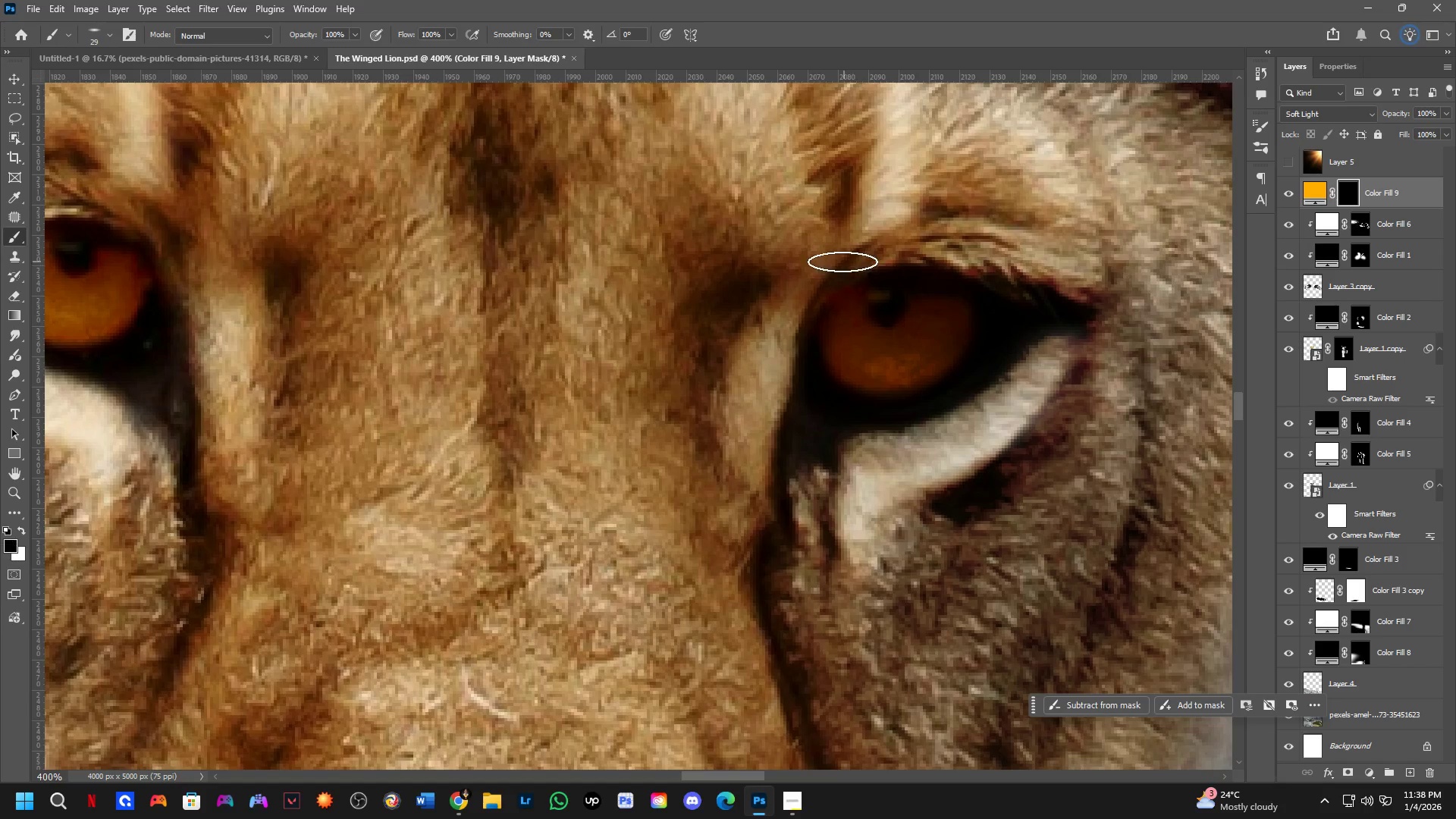 
left_click_drag(start_coordinate=[827, 268], to_coordinate=[770, 356])
 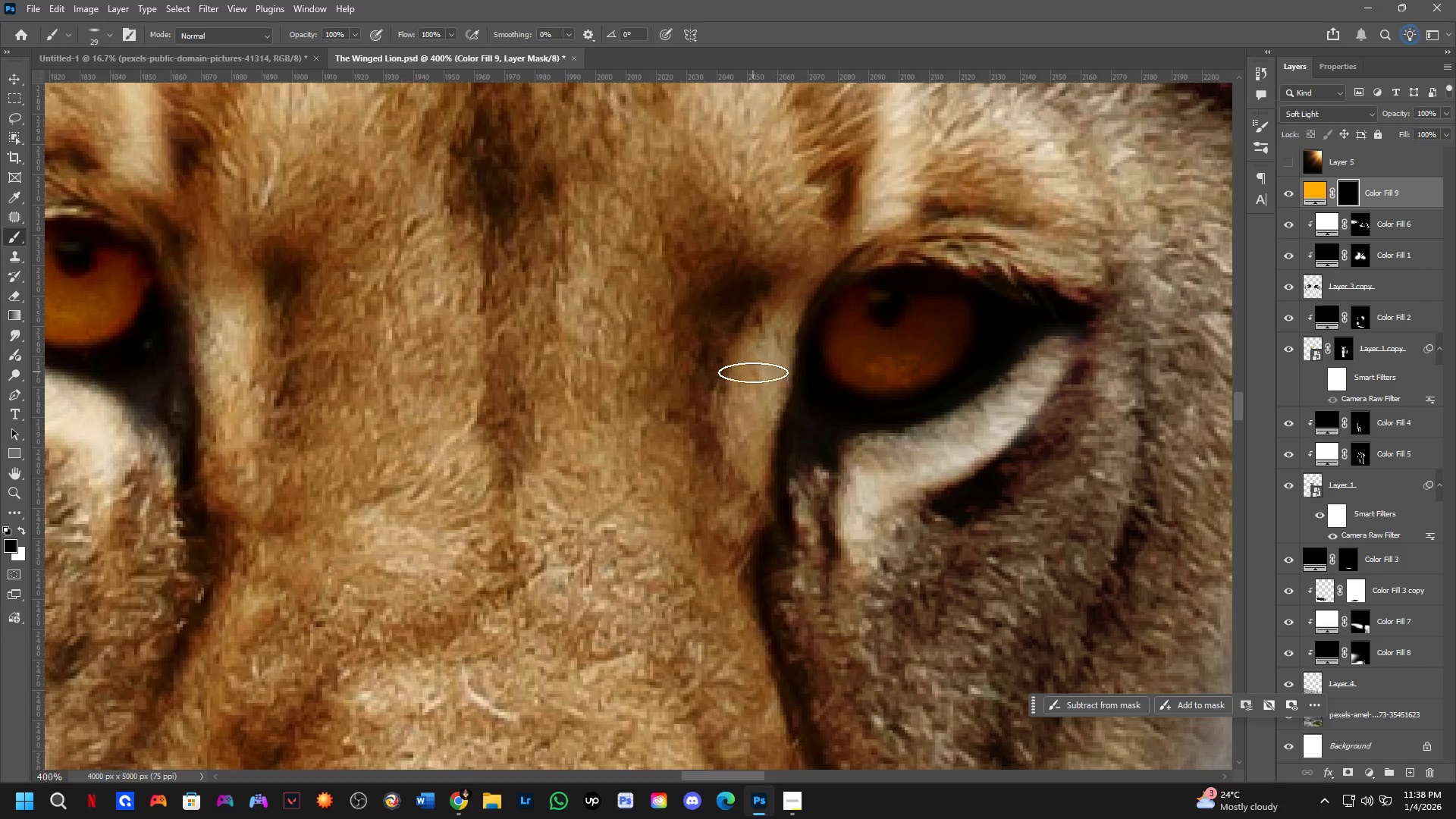 
key(Shift+ShiftLeft)
 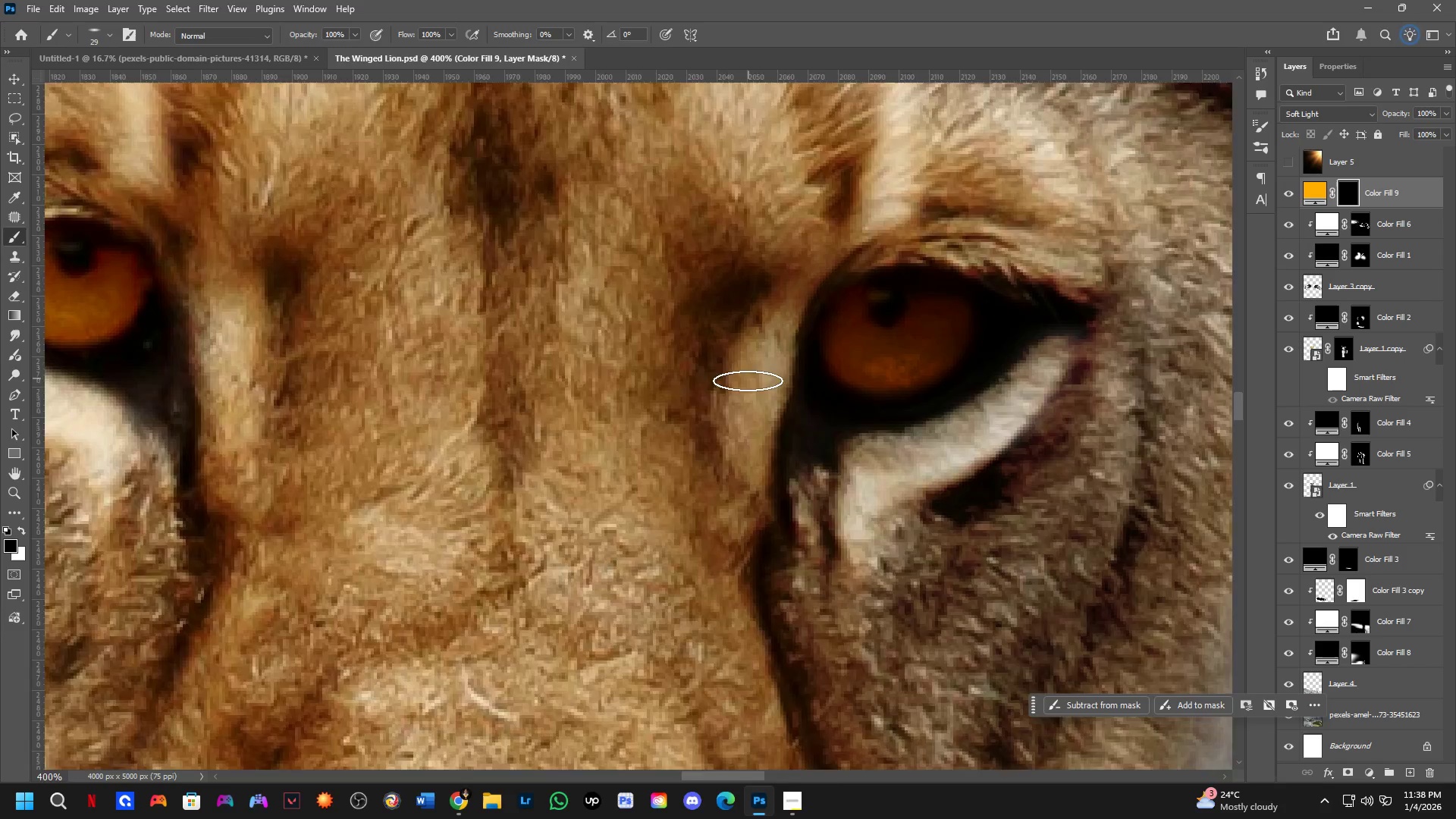 
scroll: coordinate [707, 486], scroll_direction: down, amount: 14.0
 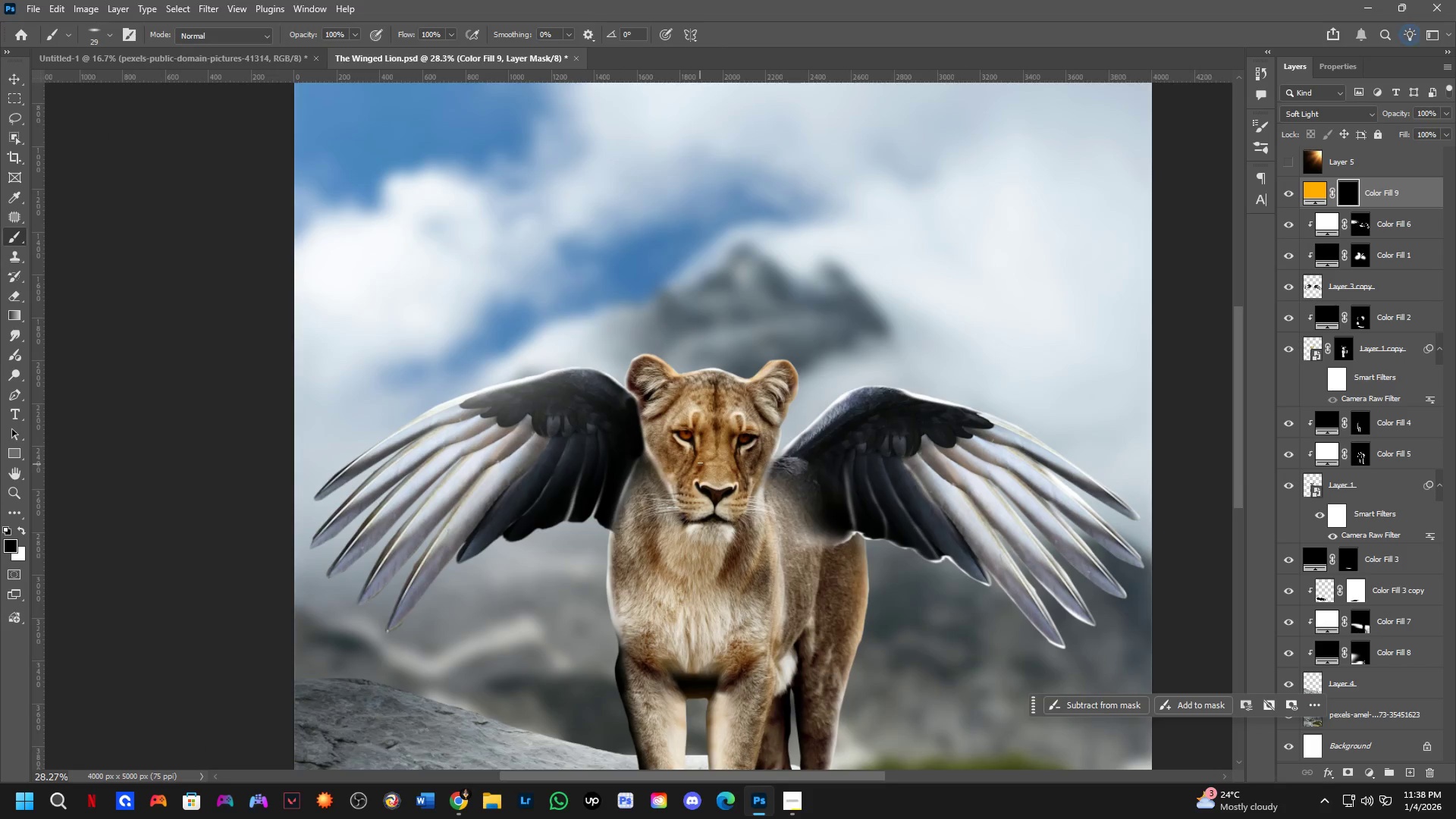 
hold_key(key=AltLeft, duration=0.48)
 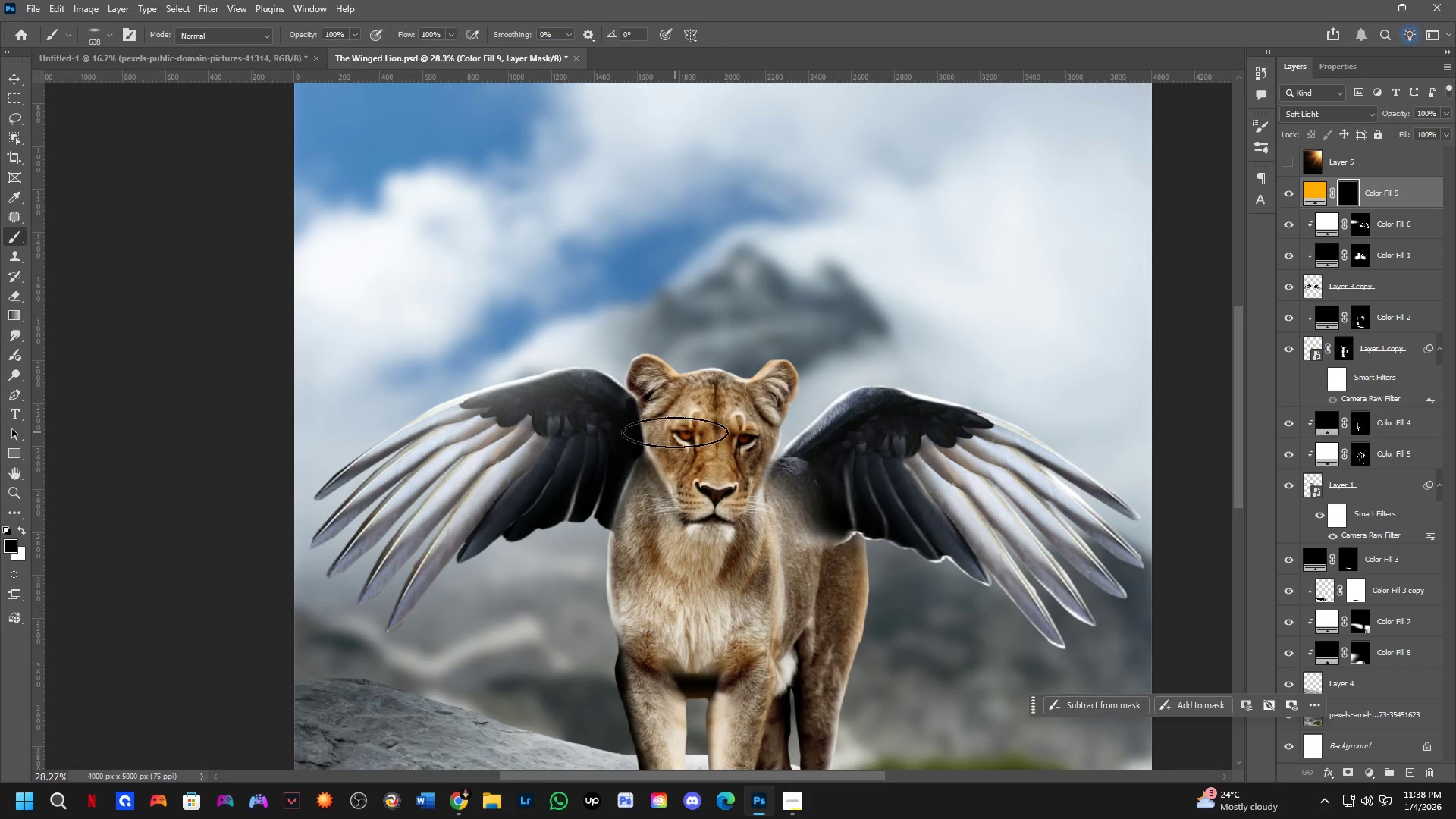 
left_click([680, 426])
 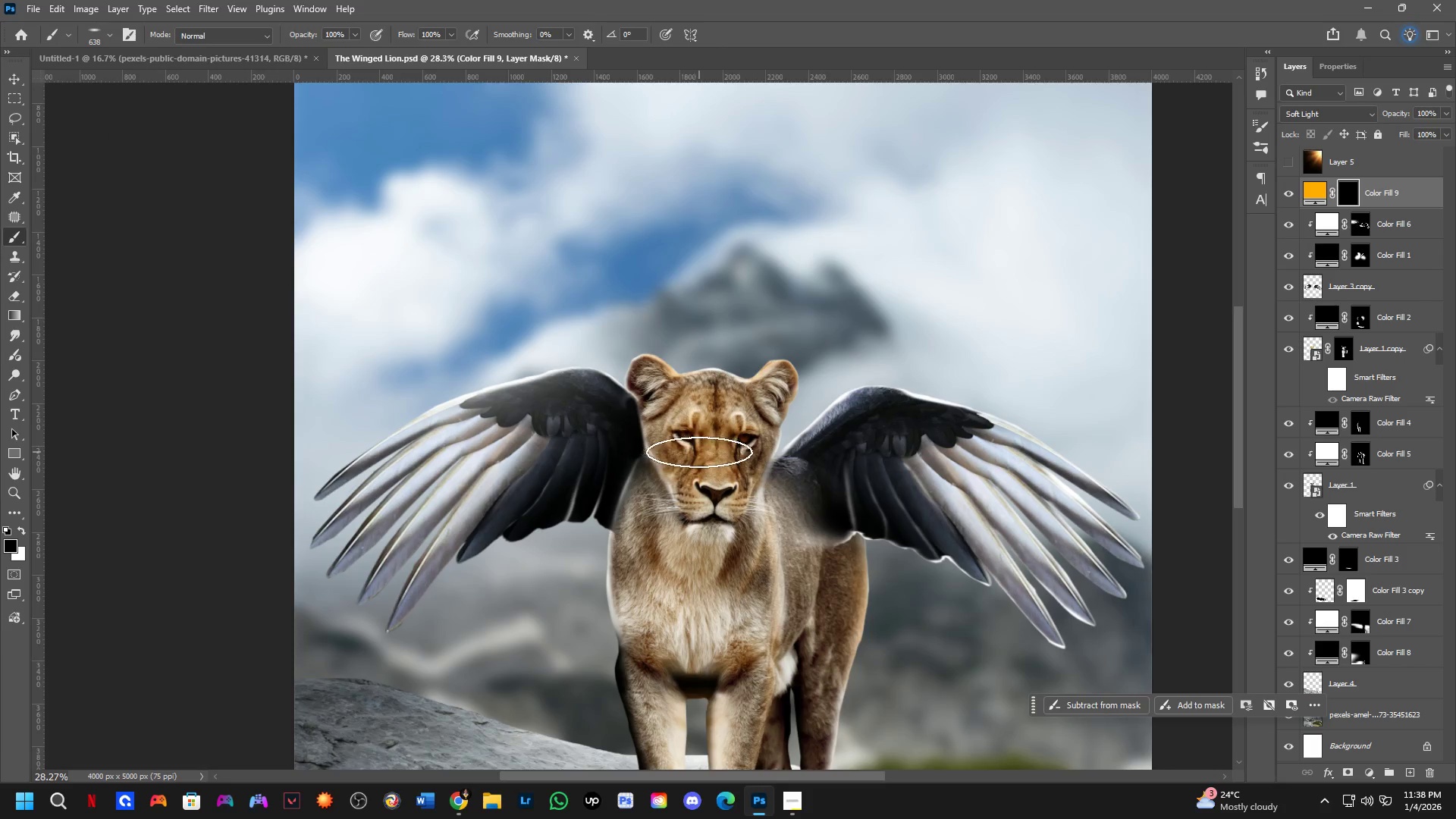 
key(Control+ControlLeft)
 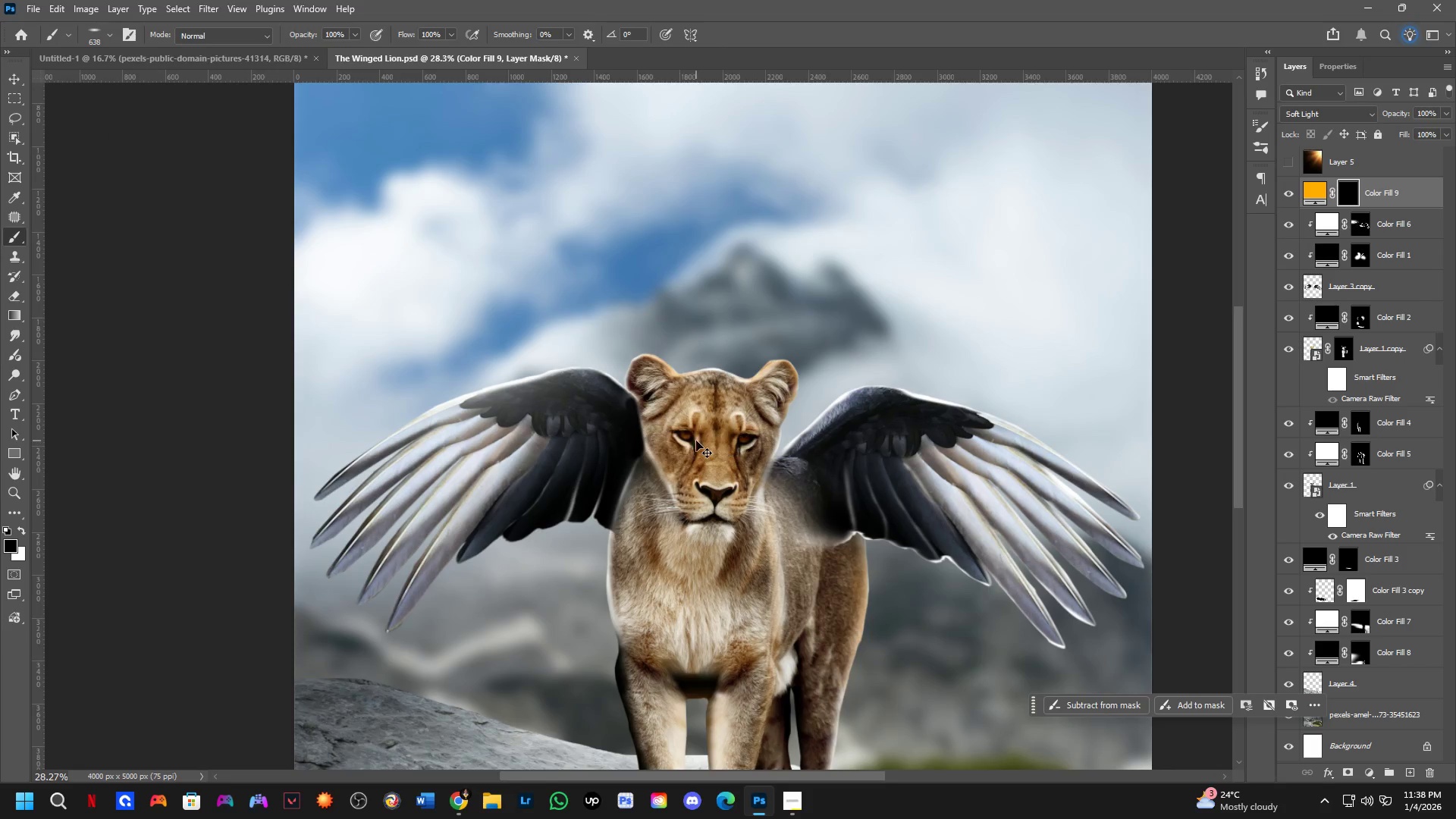 
key(Control+Z)
 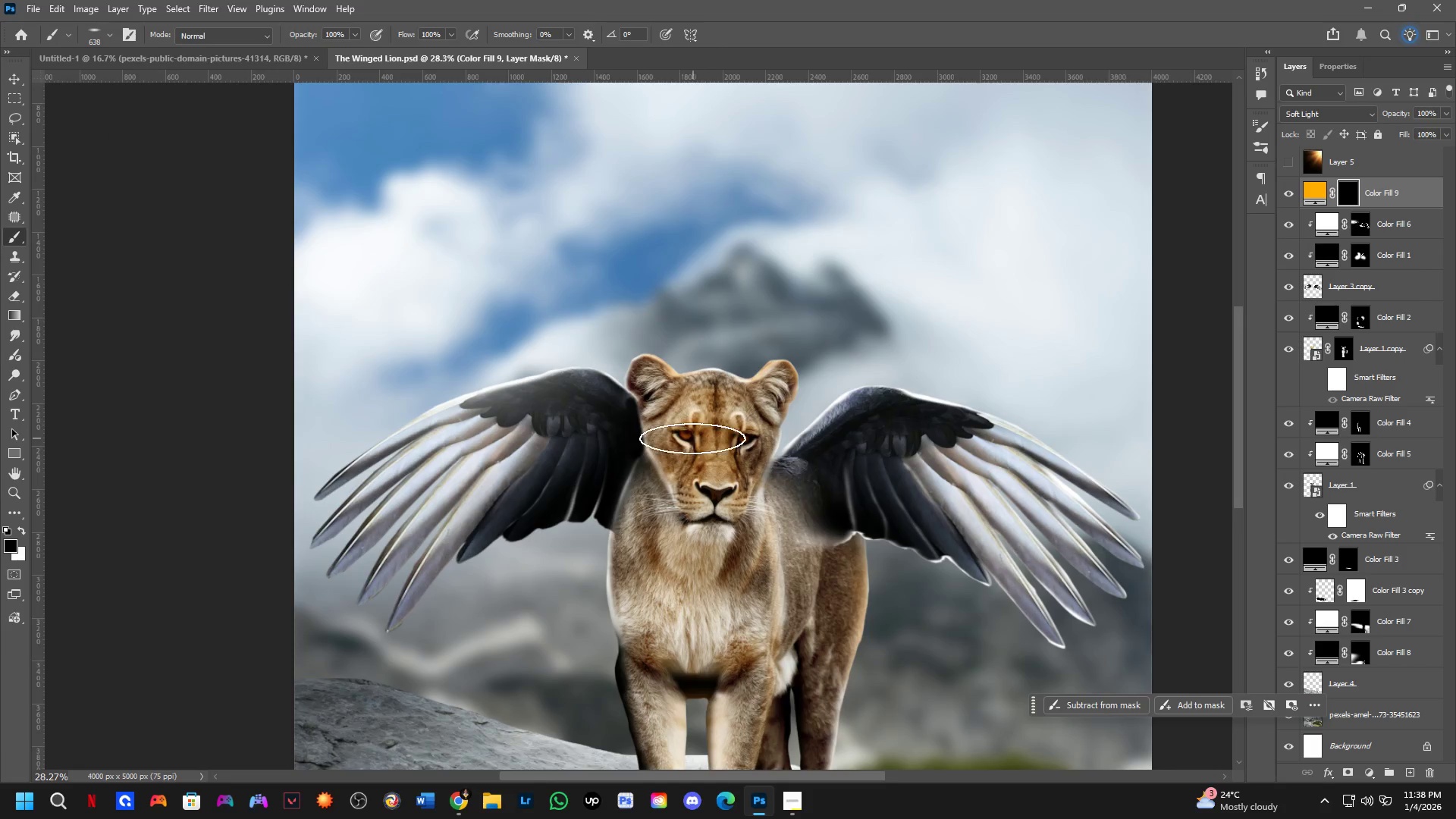 
key(X)
 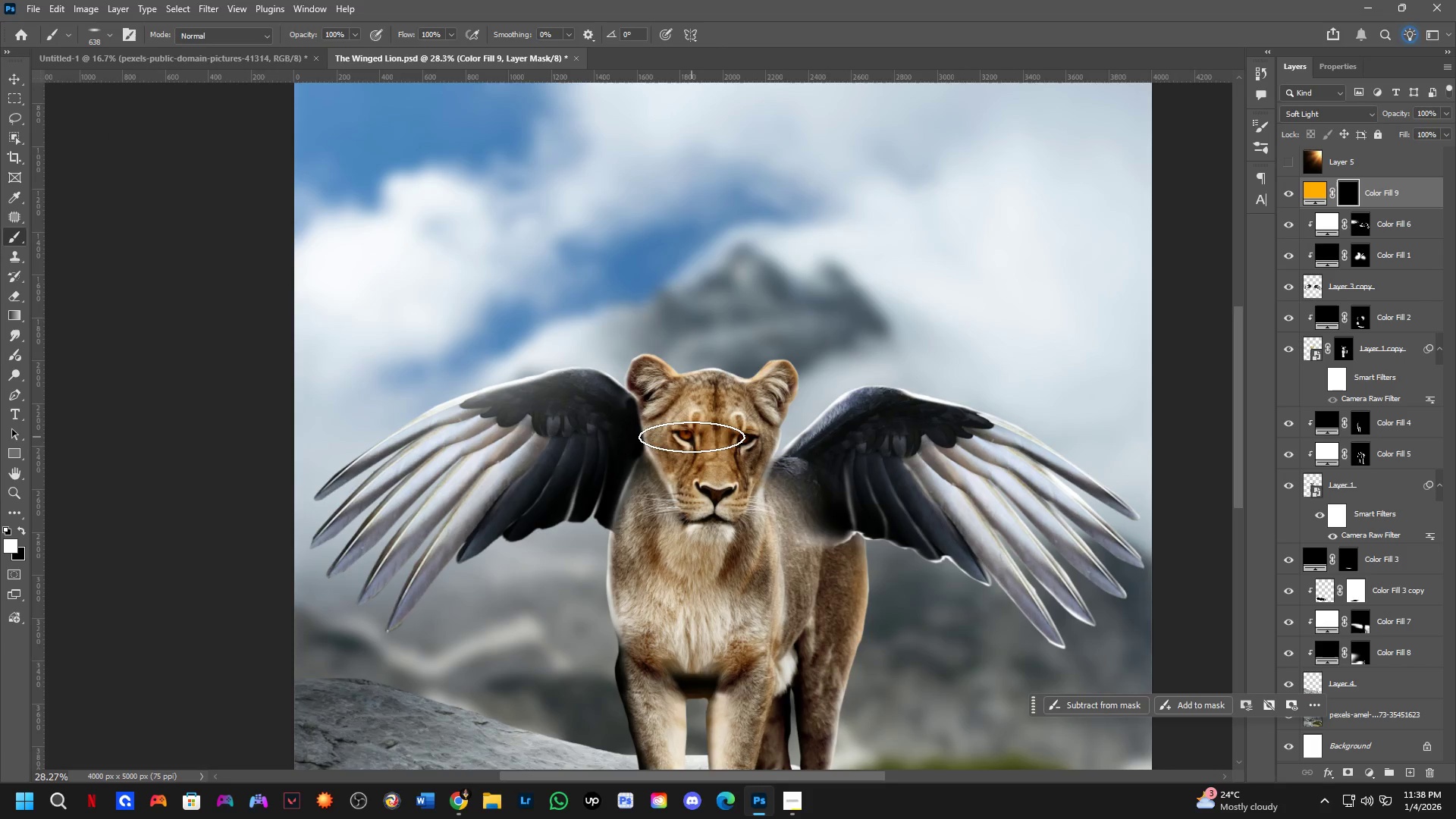 
left_click([692, 437])
 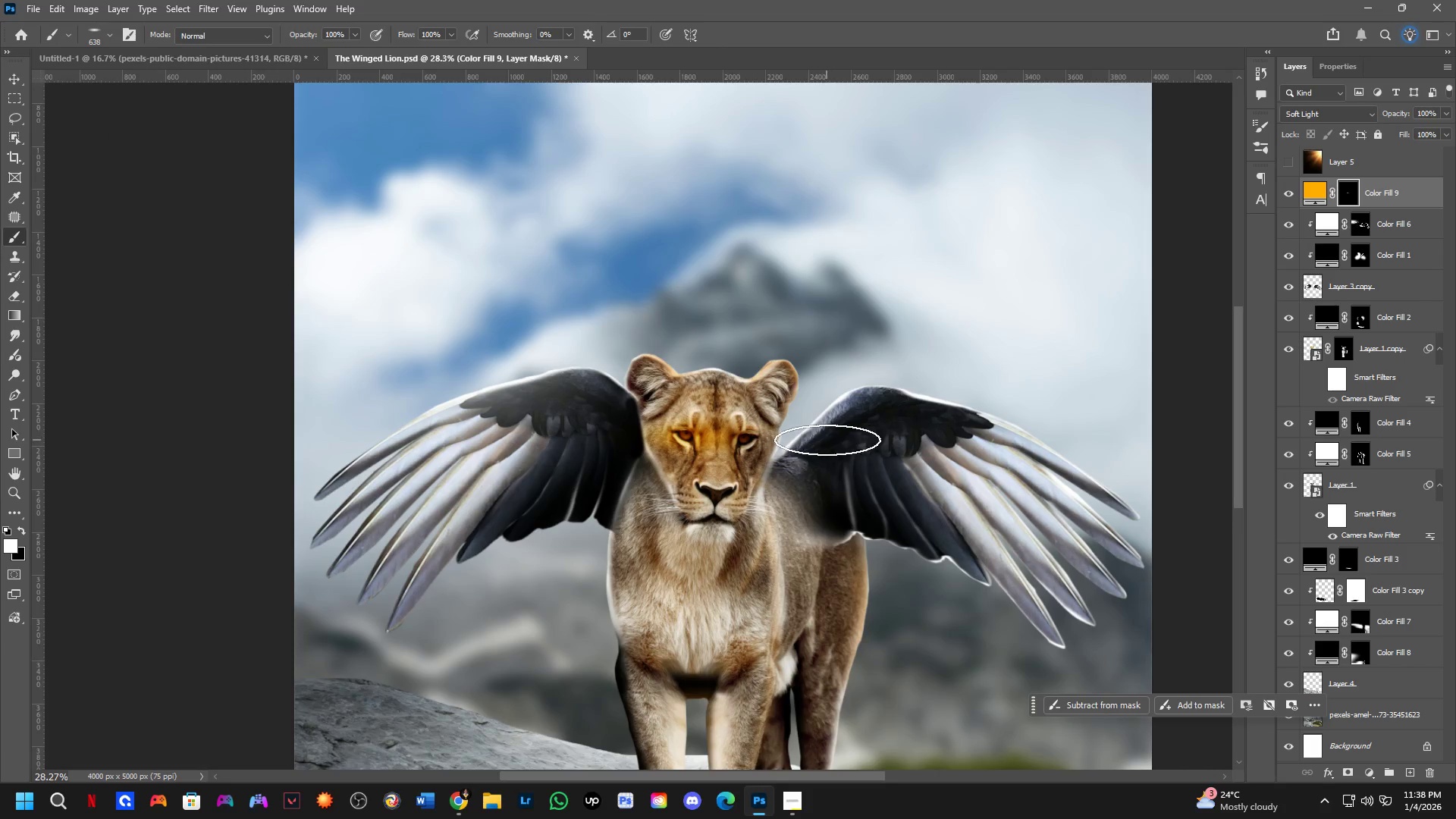 
key(Control+Z)
 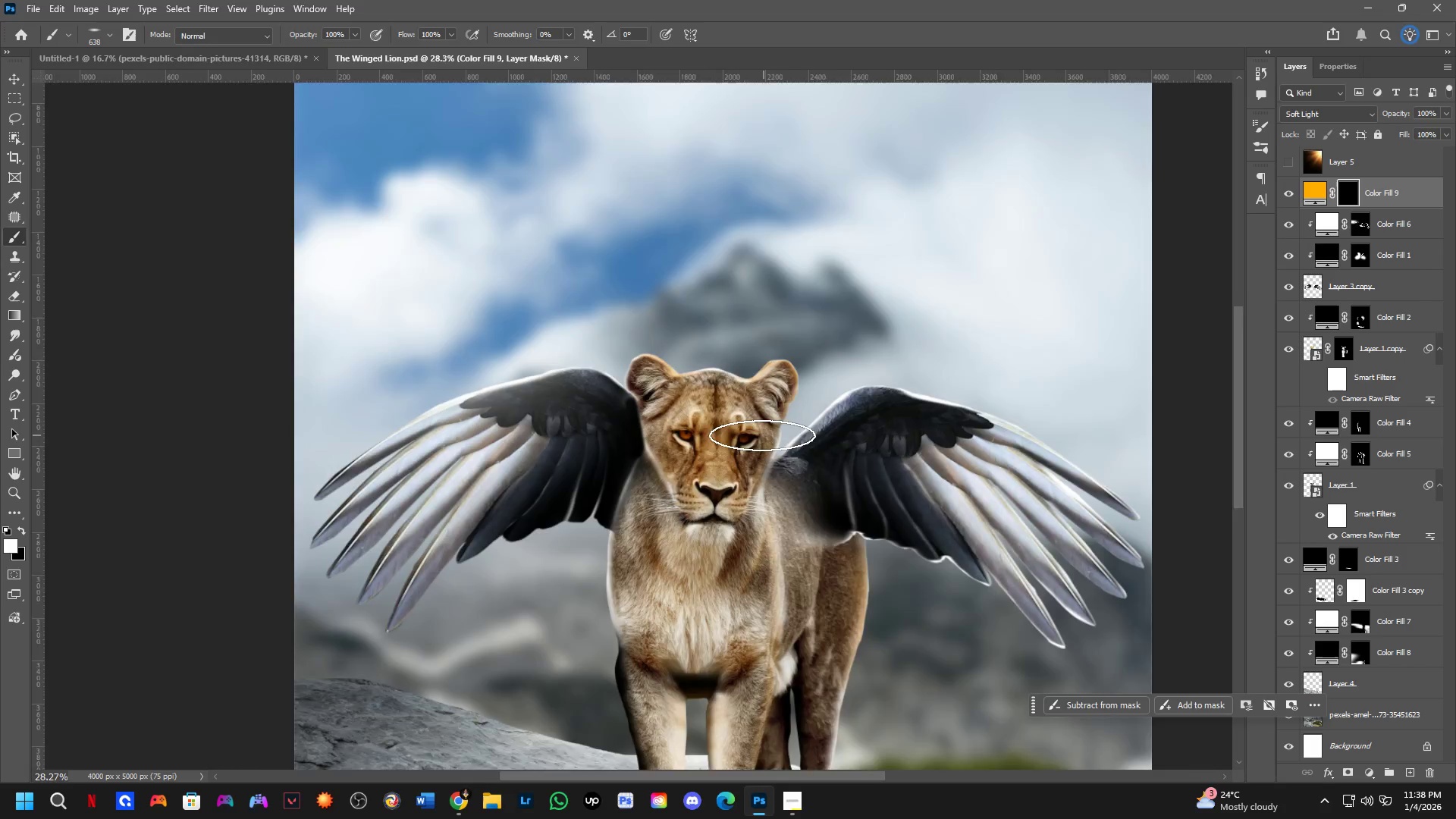 
hold_key(key=Space, duration=0.62)
 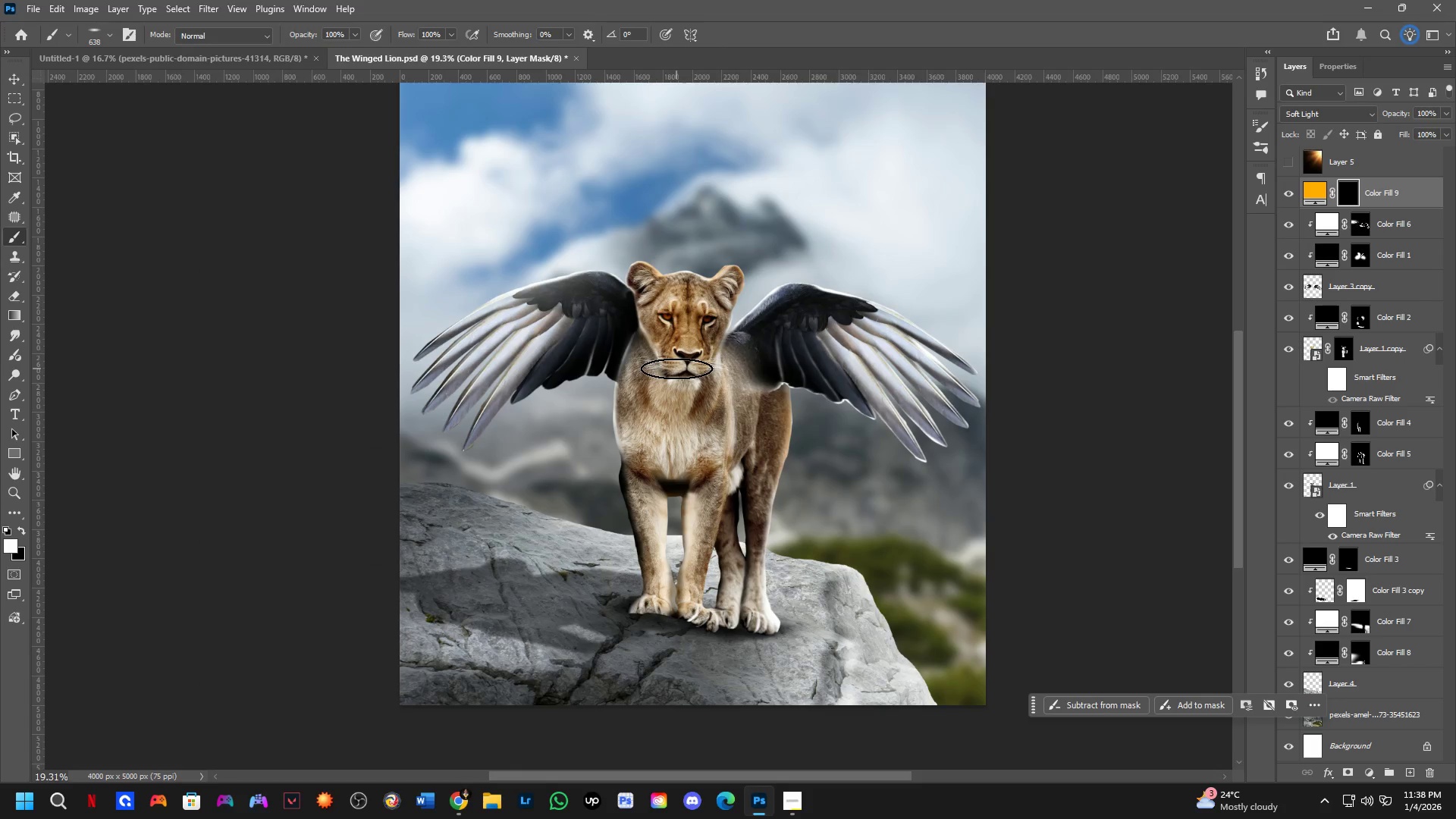 
left_click_drag(start_coordinate=[770, 535], to_coordinate=[727, 416])
 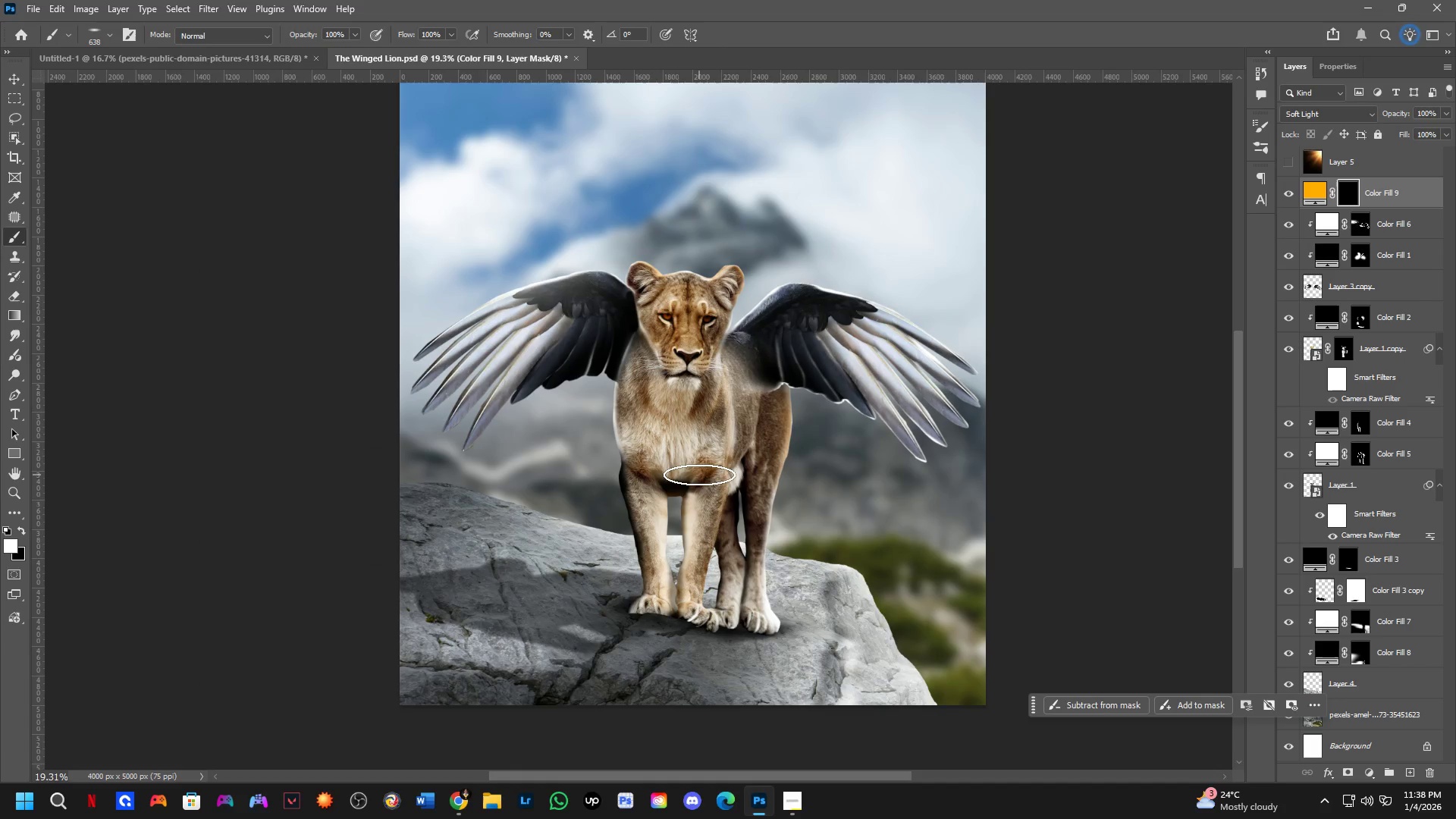 
scroll: coordinate [761, 442], scroll_direction: down, amount: 4.0
 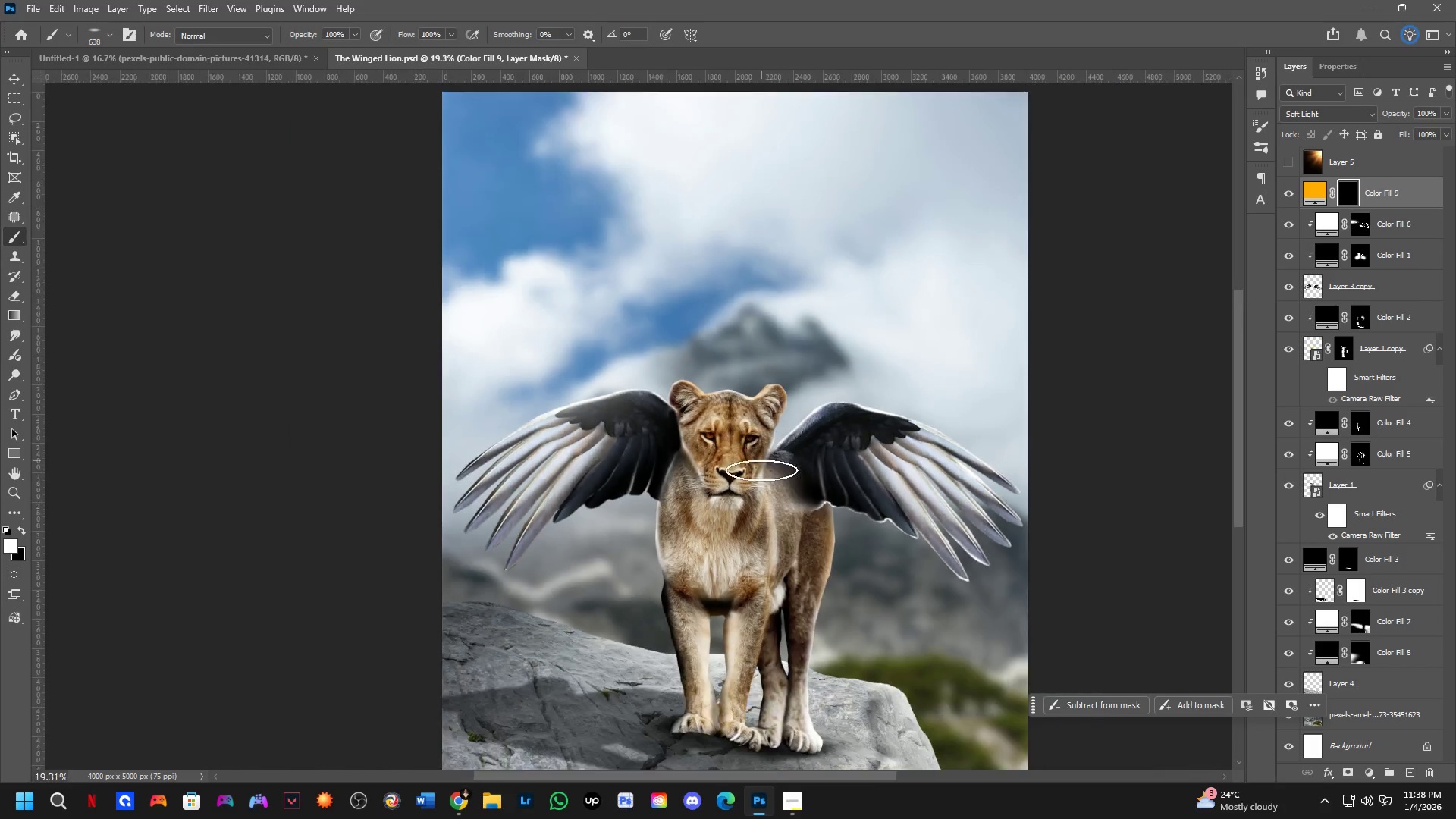 
left_click_drag(start_coordinate=[679, 466], to_coordinate=[684, 486])
 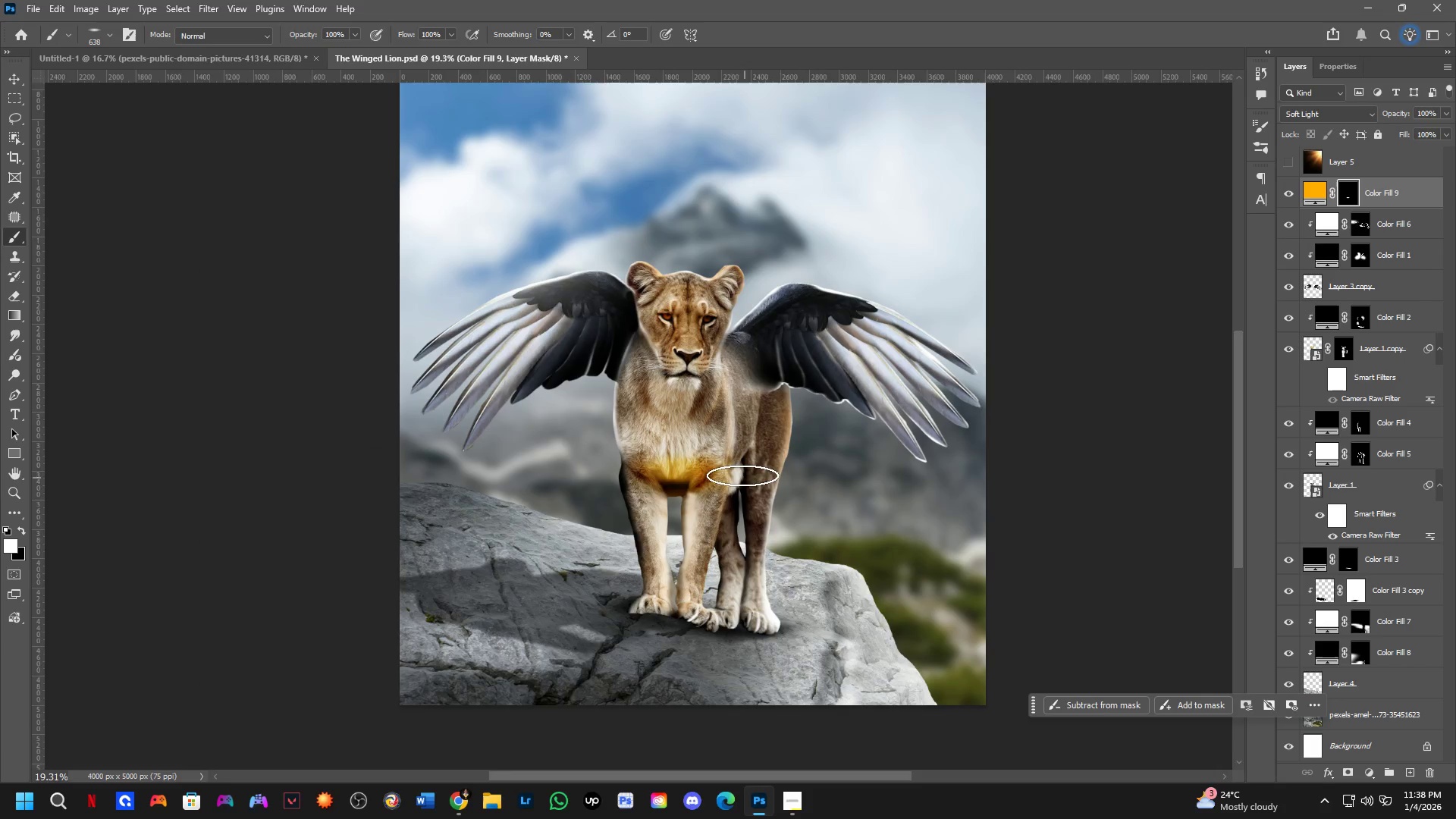 
key(Control+ControlLeft)
 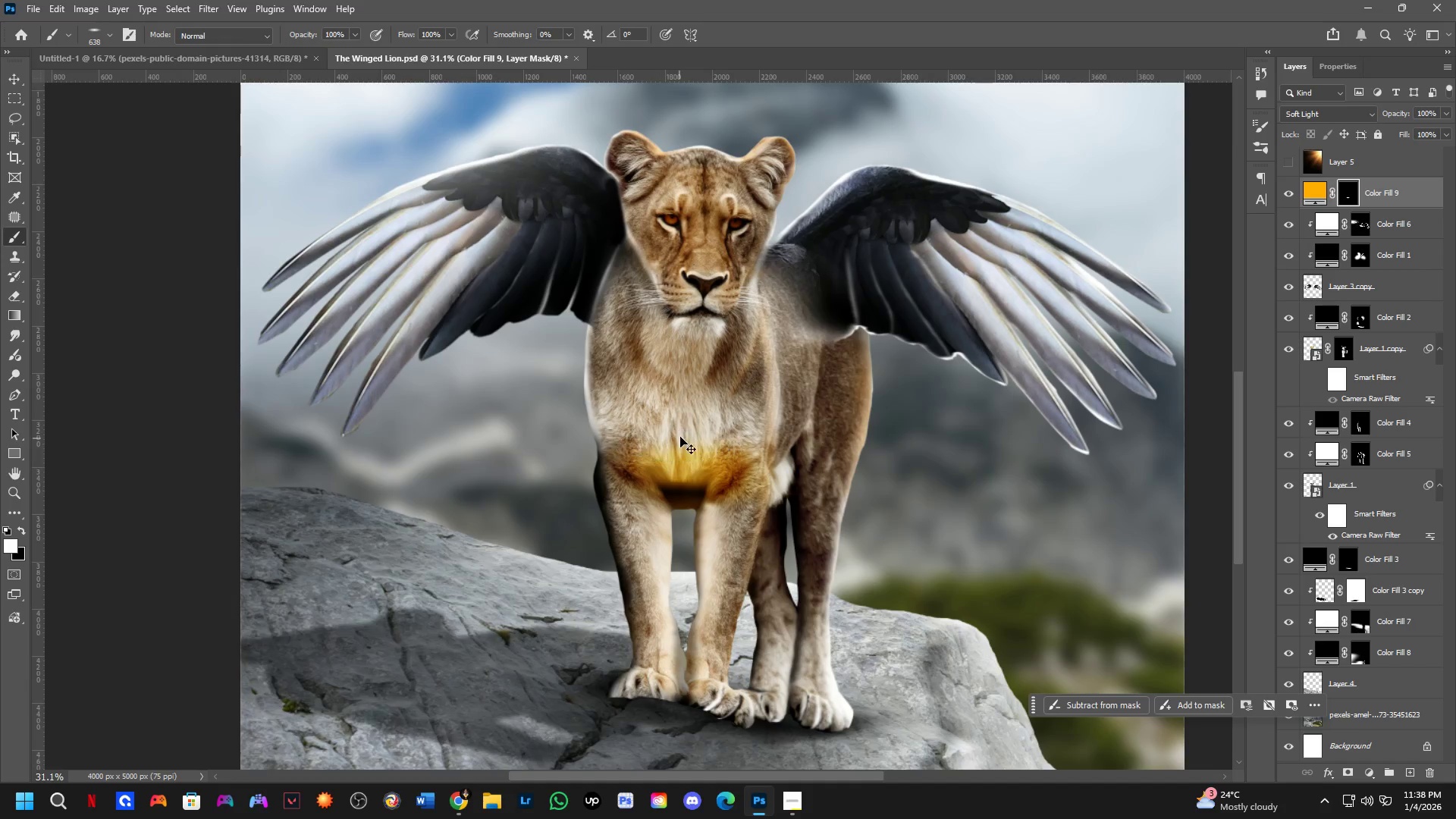 
key(Control+Z)
 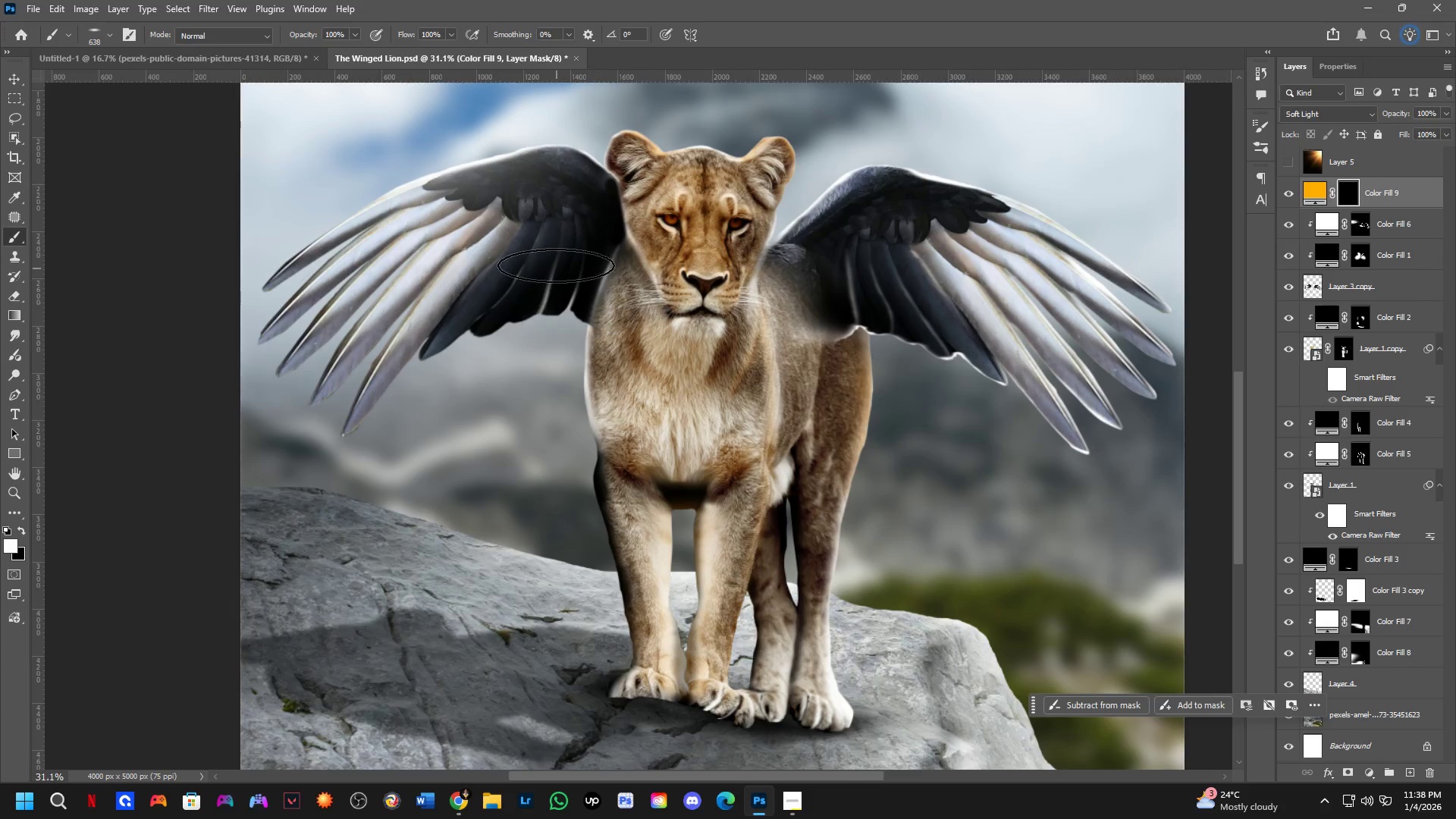 
scroll: coordinate [653, 469], scroll_direction: up, amount: 5.0
 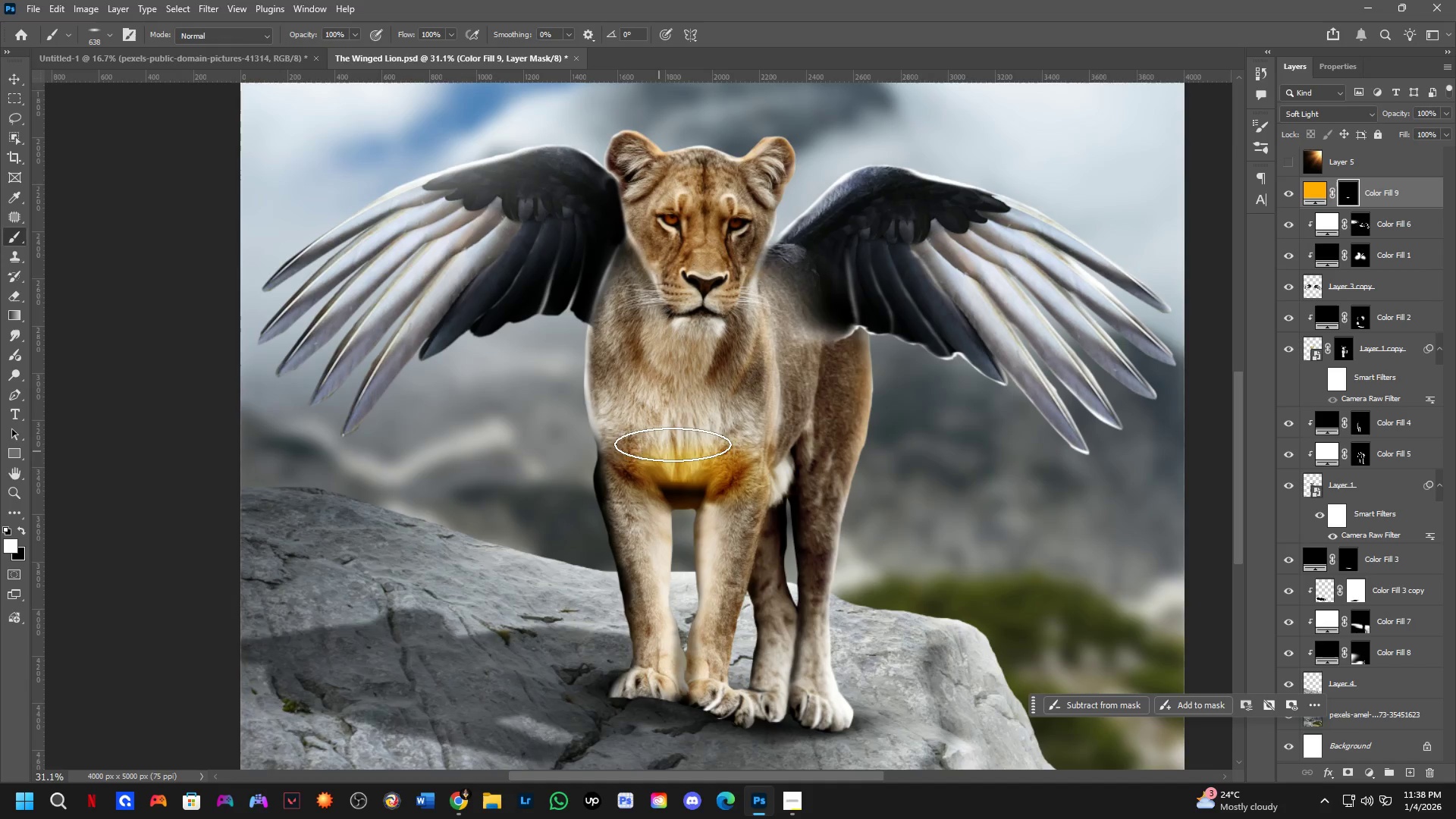 
left_click_drag(start_coordinate=[555, 254], to_coordinate=[548, 396])
 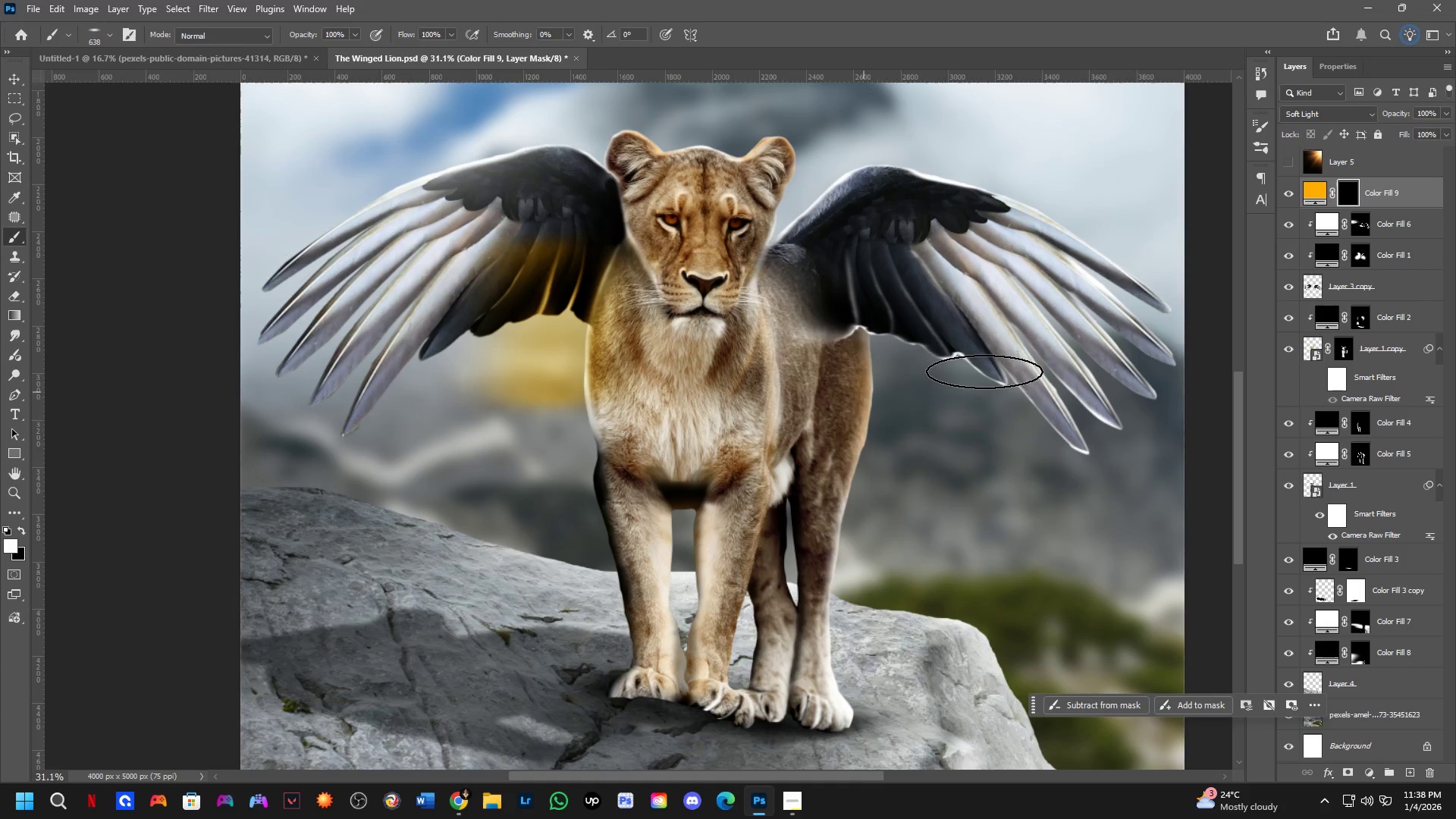 
key(Control+ControlLeft)
 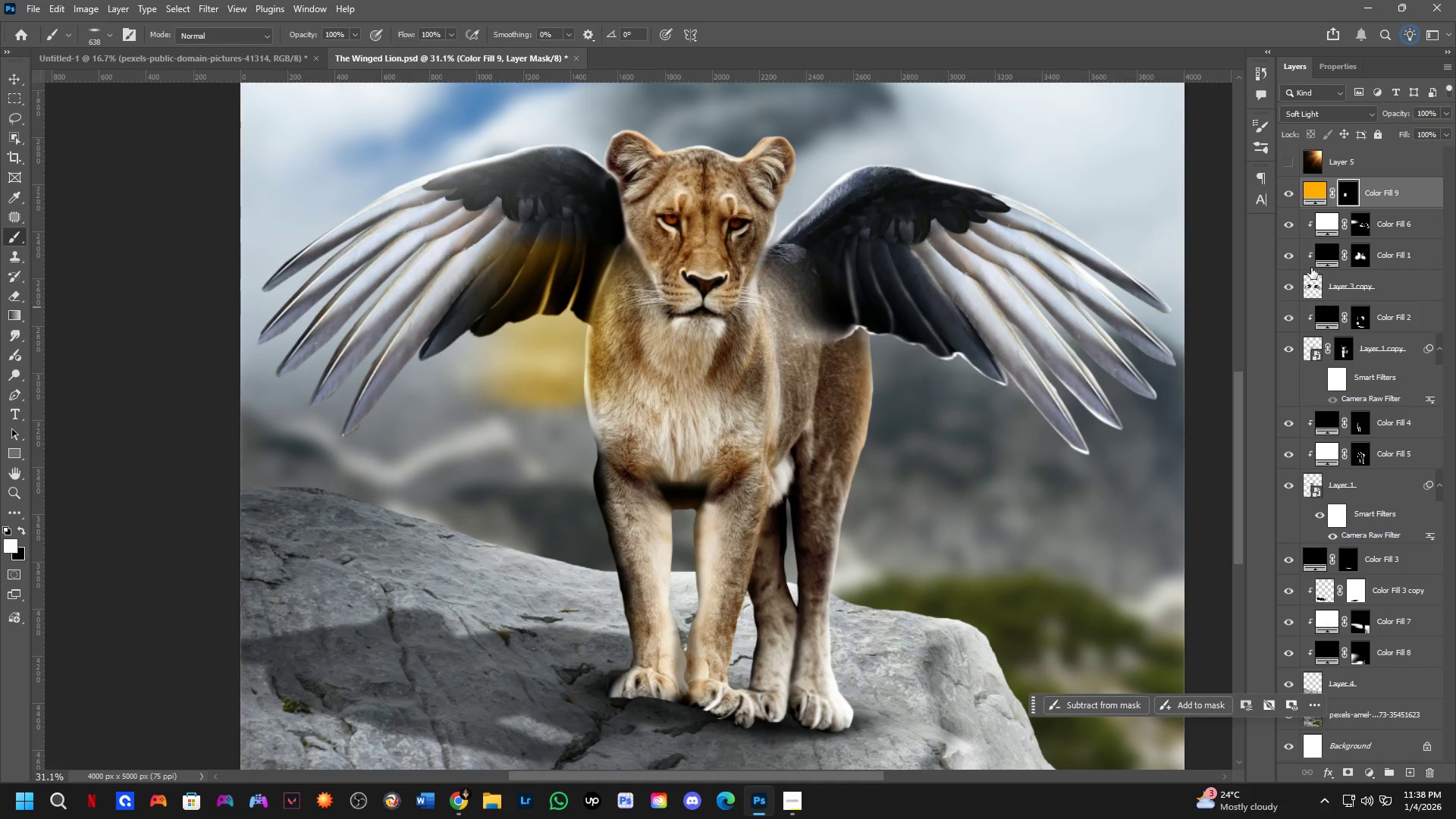 
key(Control+Z)
 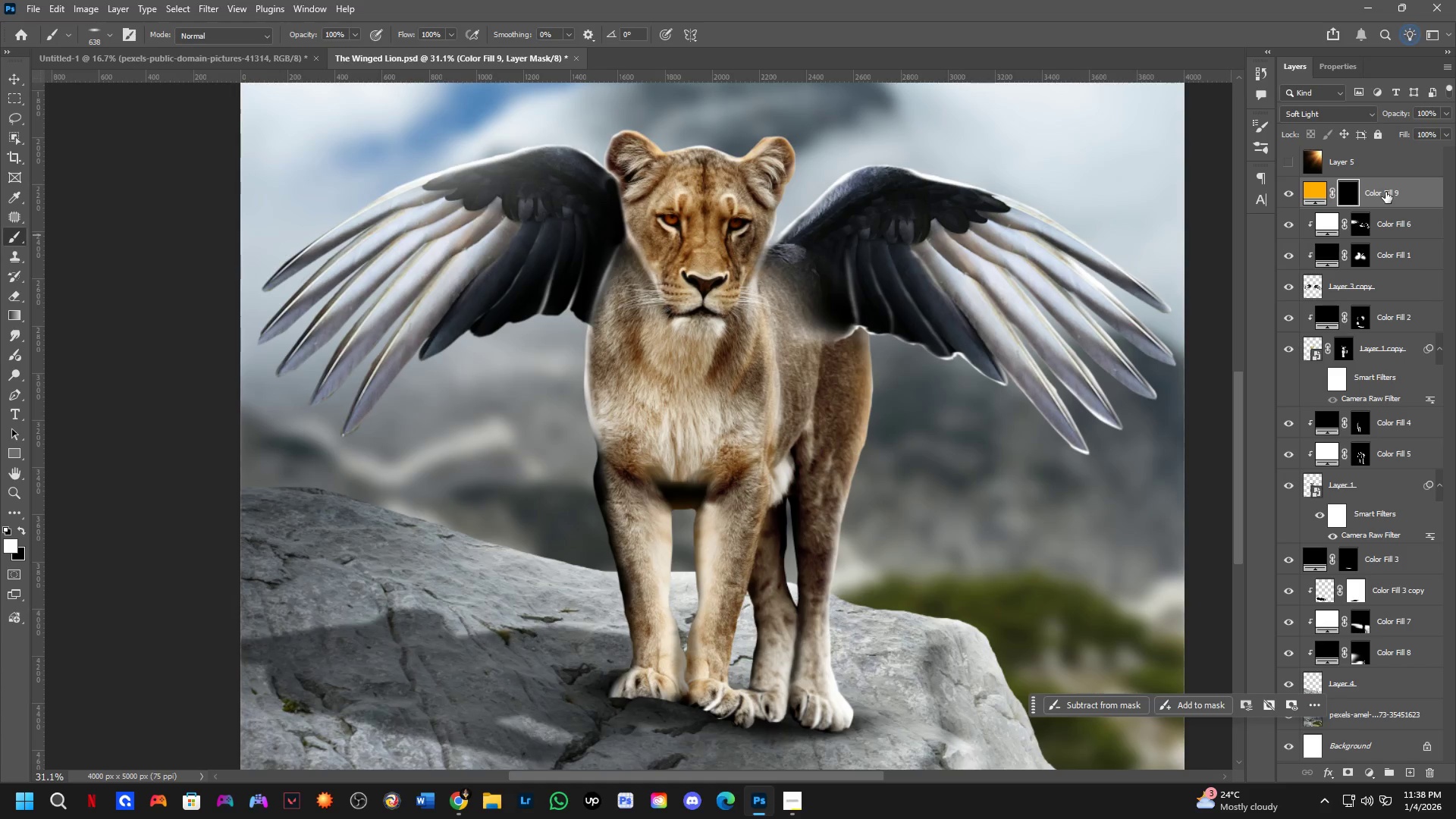 
left_click_drag(start_coordinate=[1385, 192], to_coordinate=[1374, 469])
 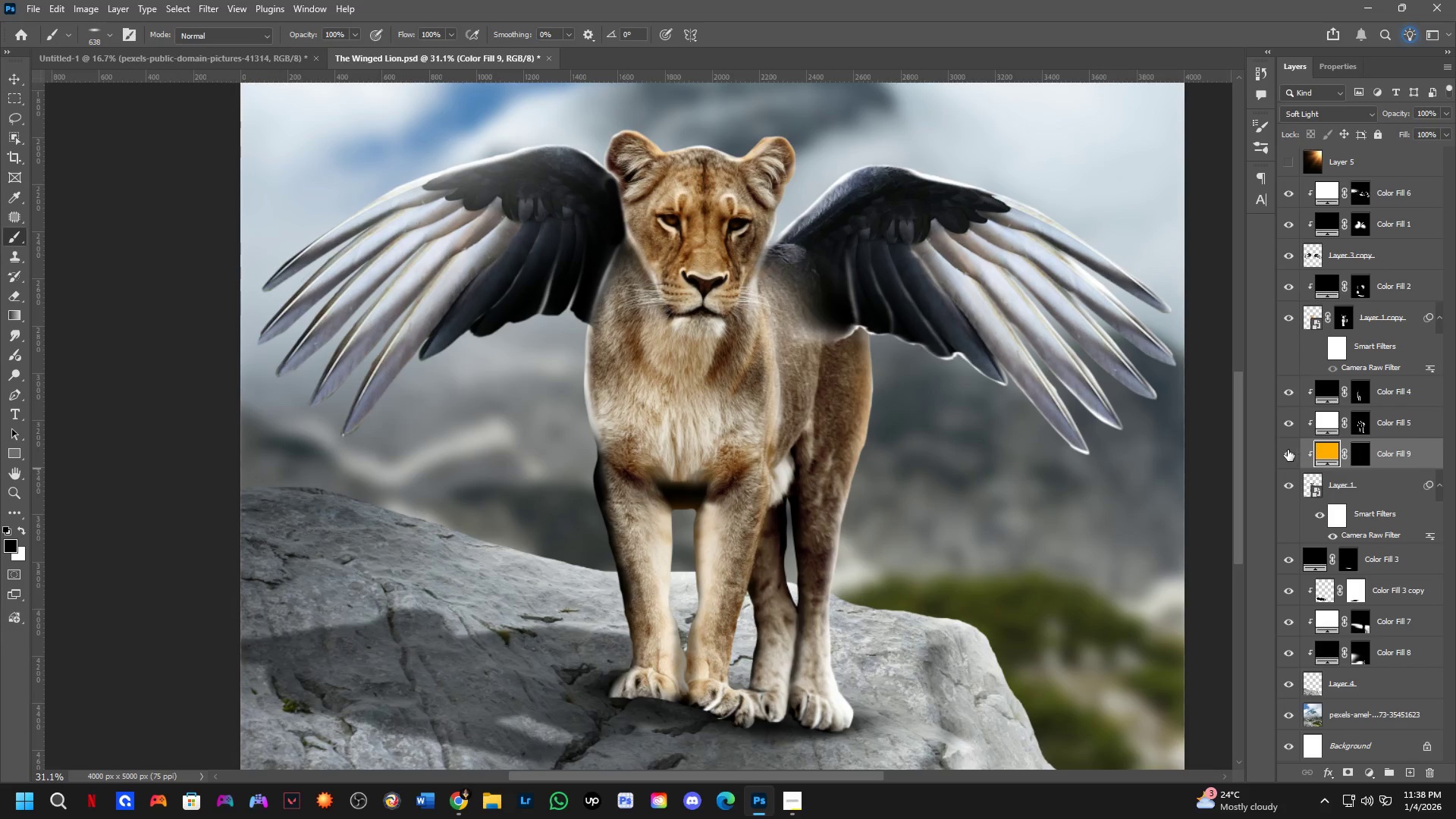 
double_click([1288, 450])
 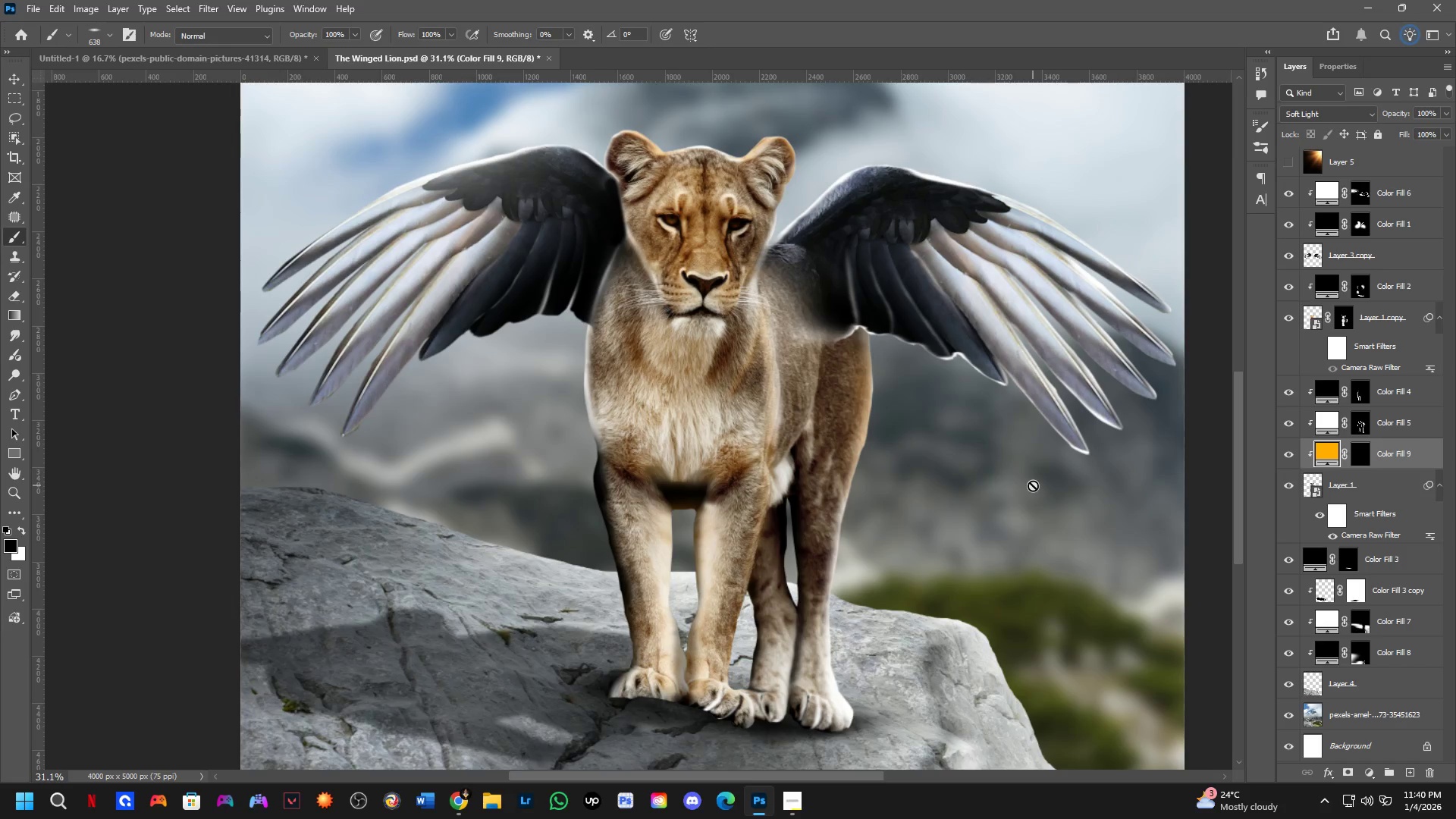 
wait(92.98)
 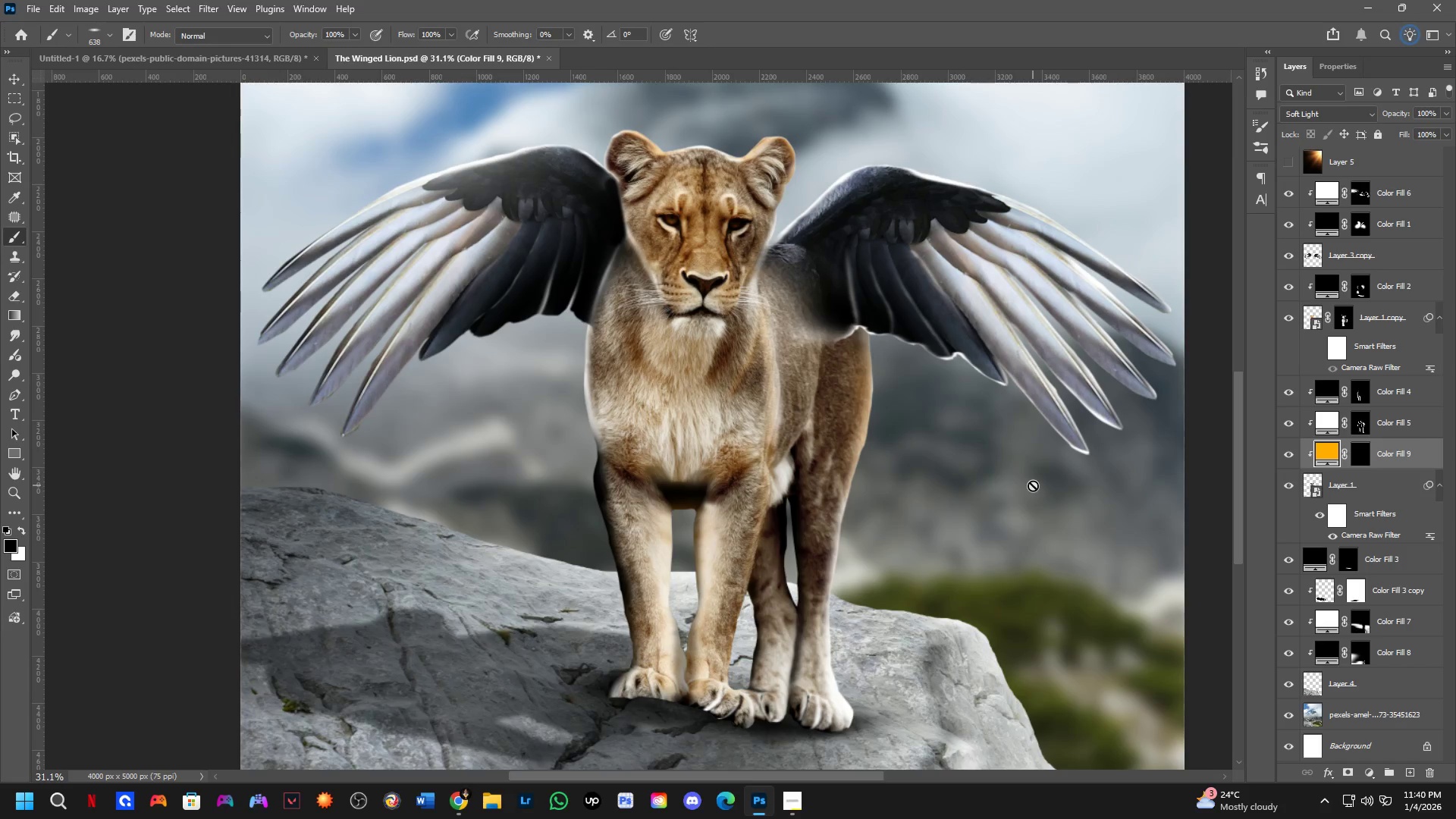 
left_click_drag(start_coordinate=[1398, 450], to_coordinate=[1407, 457])
 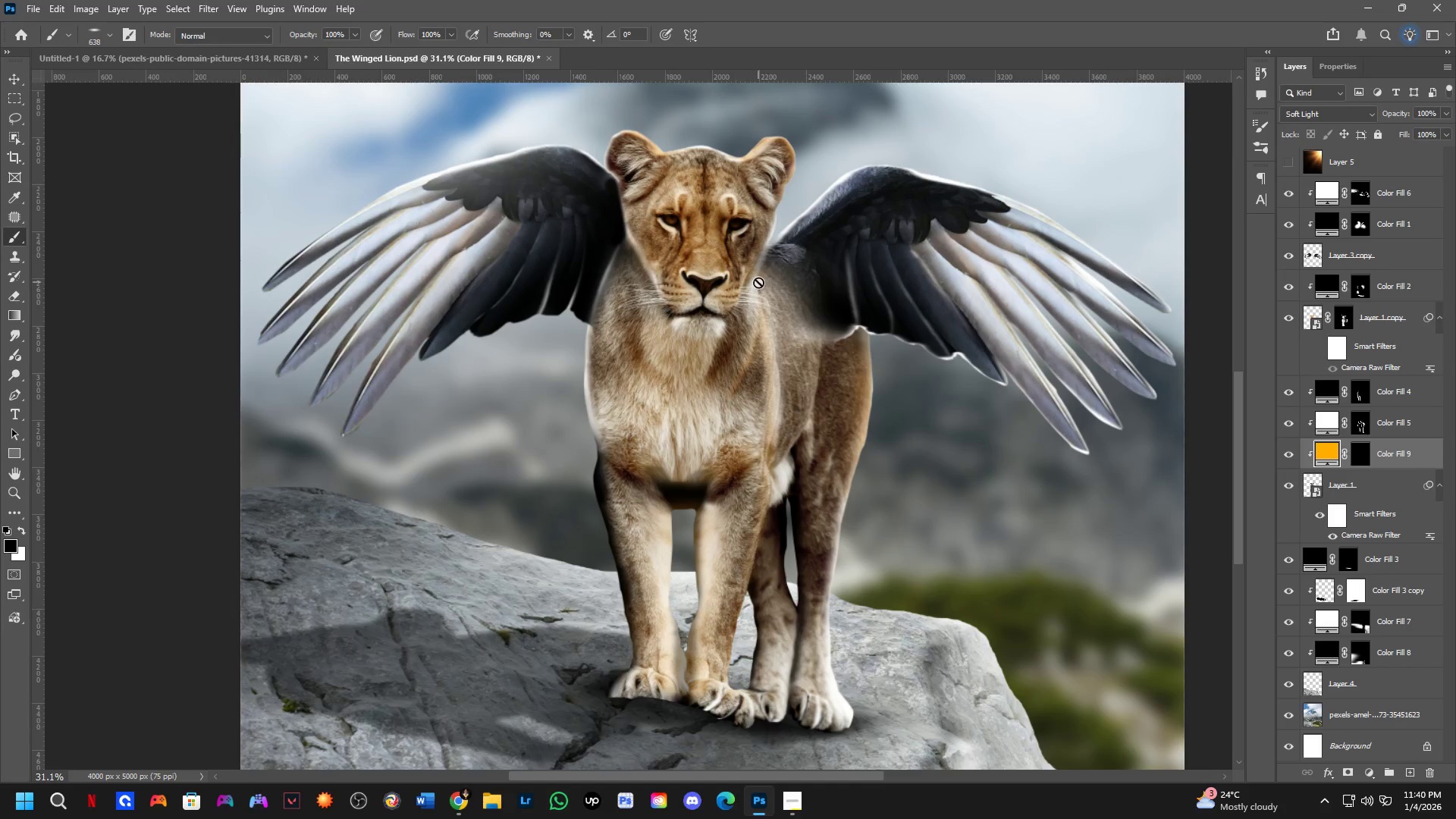 
hold_key(key=ControlLeft, duration=0.38)
left_click([703, 251])
 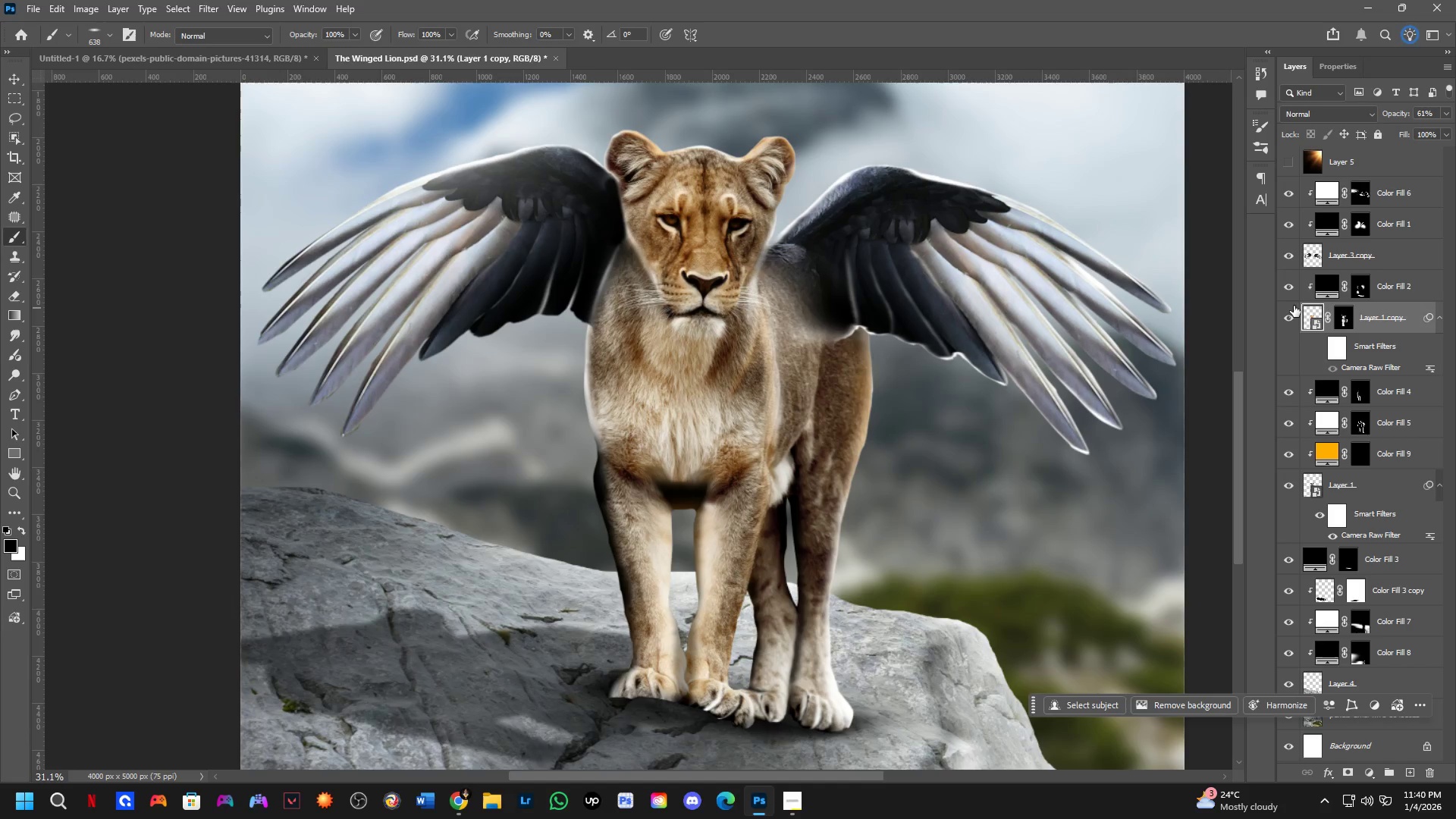 
left_click([1297, 314])
 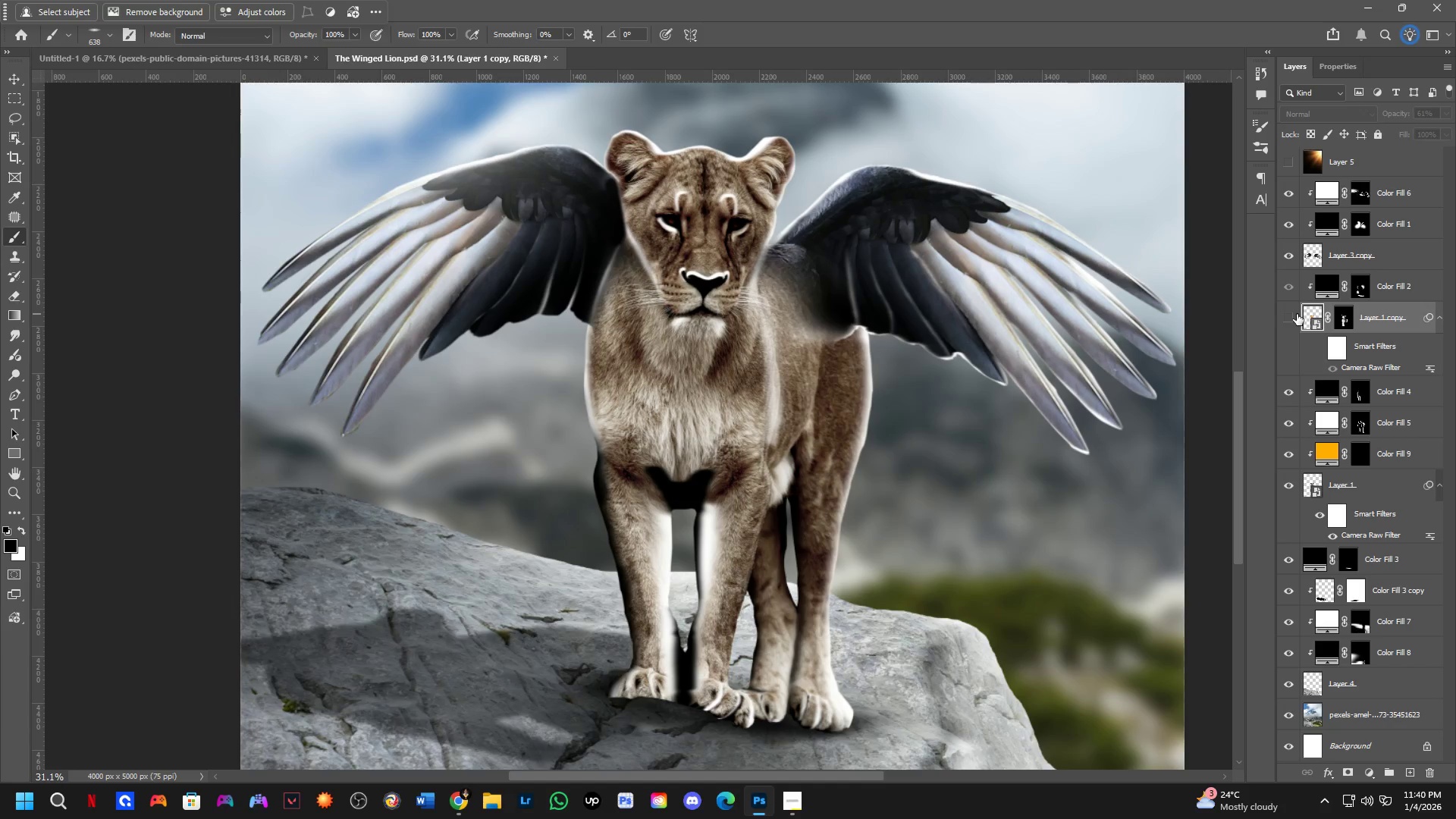 
left_click([1297, 314])
 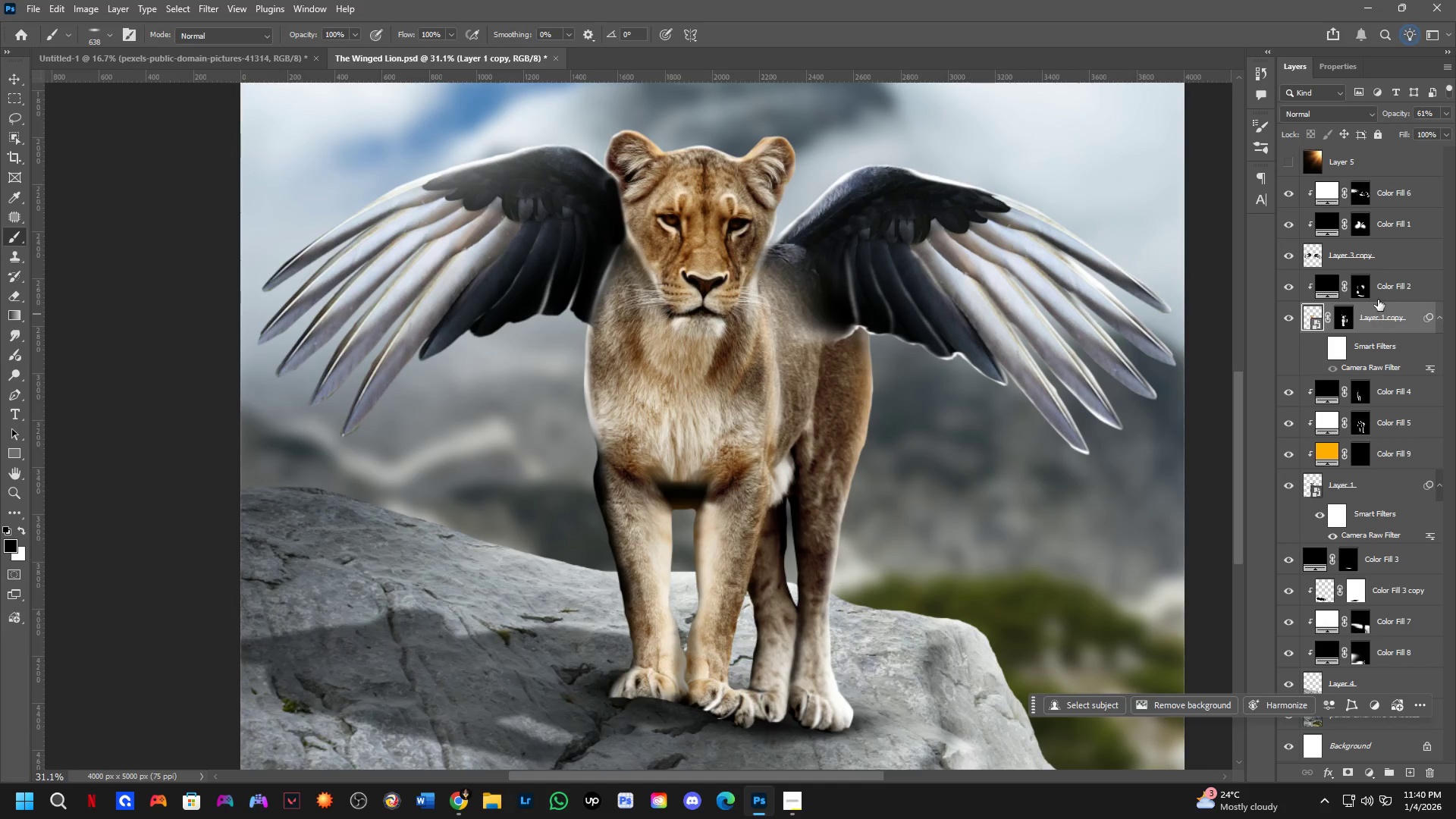 
double_click([1289, 281])
 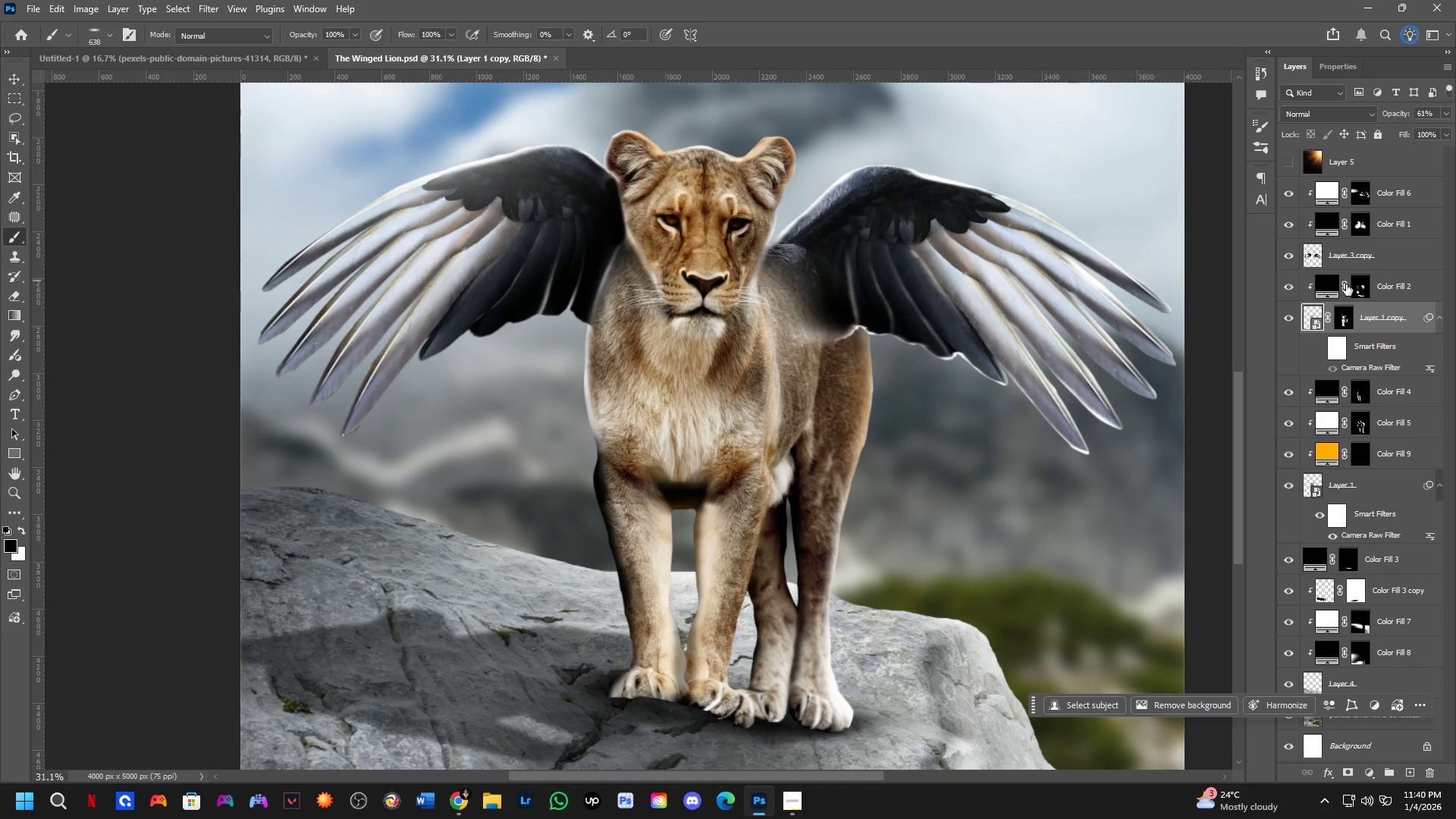 
hold_key(key=ControlLeft, duration=0.34)
left_click([1433, 293])
 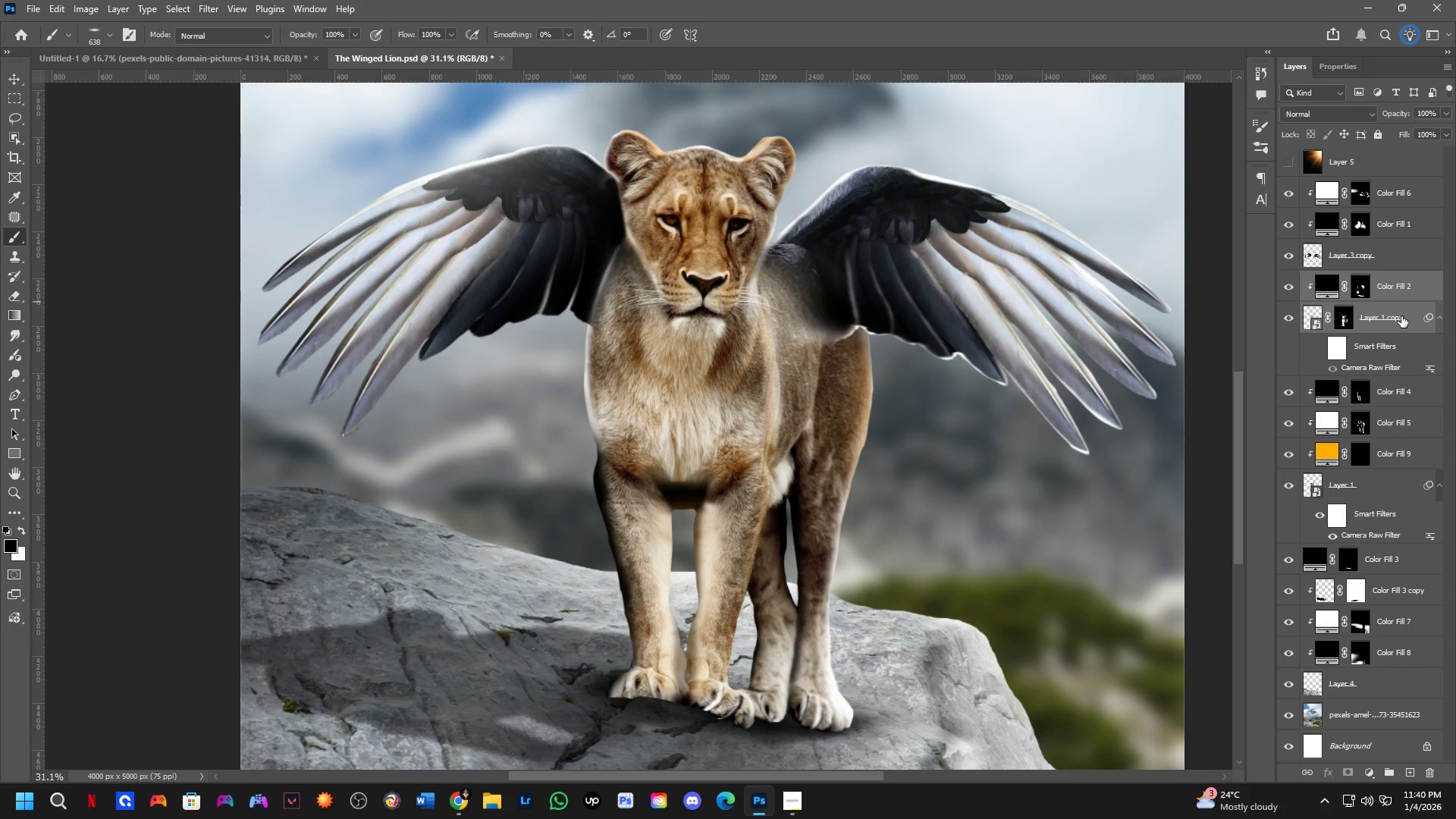 
left_click_drag(start_coordinate=[1401, 316], to_coordinate=[1381, 476])
 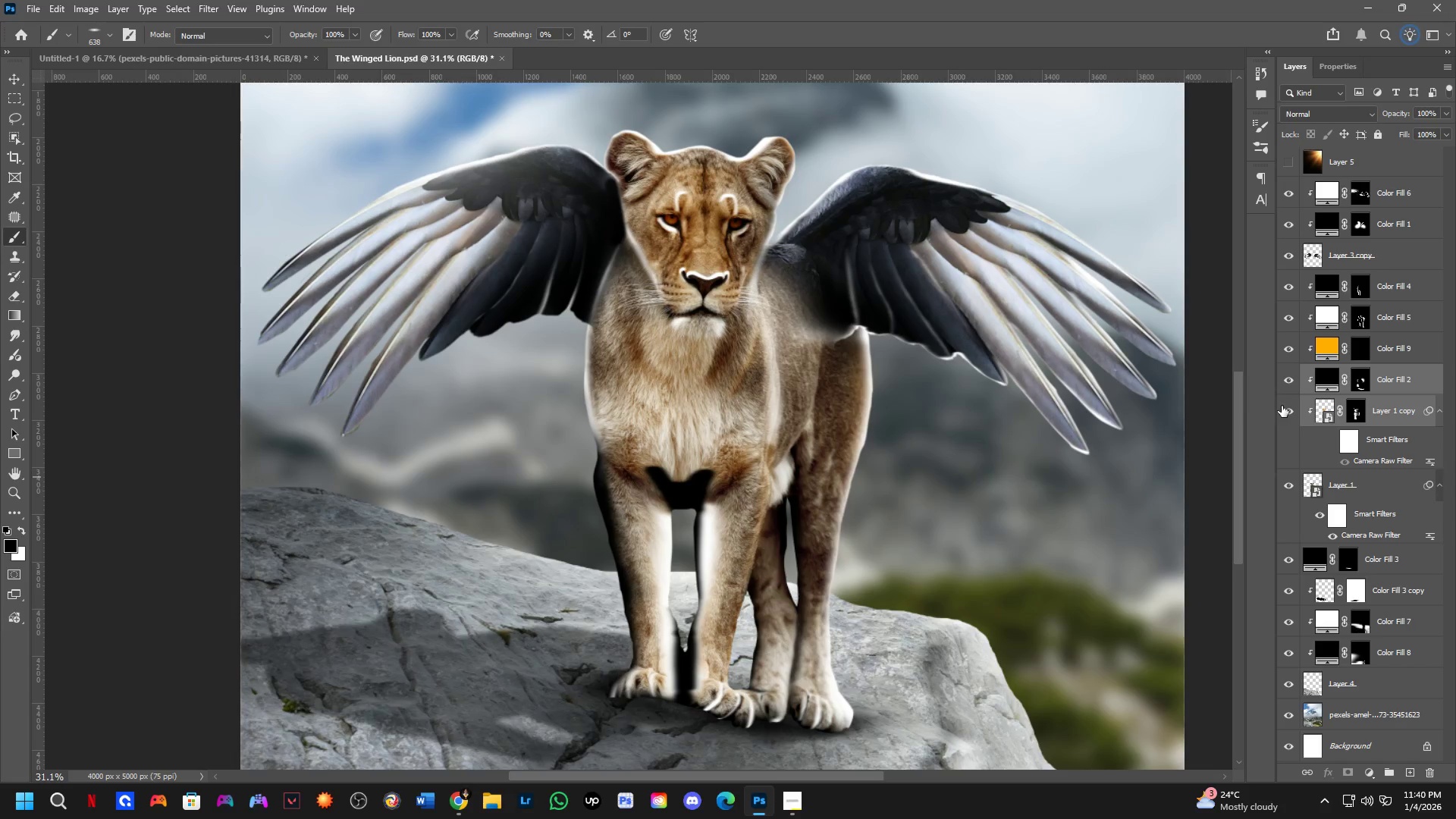 
key(Control+Z)
 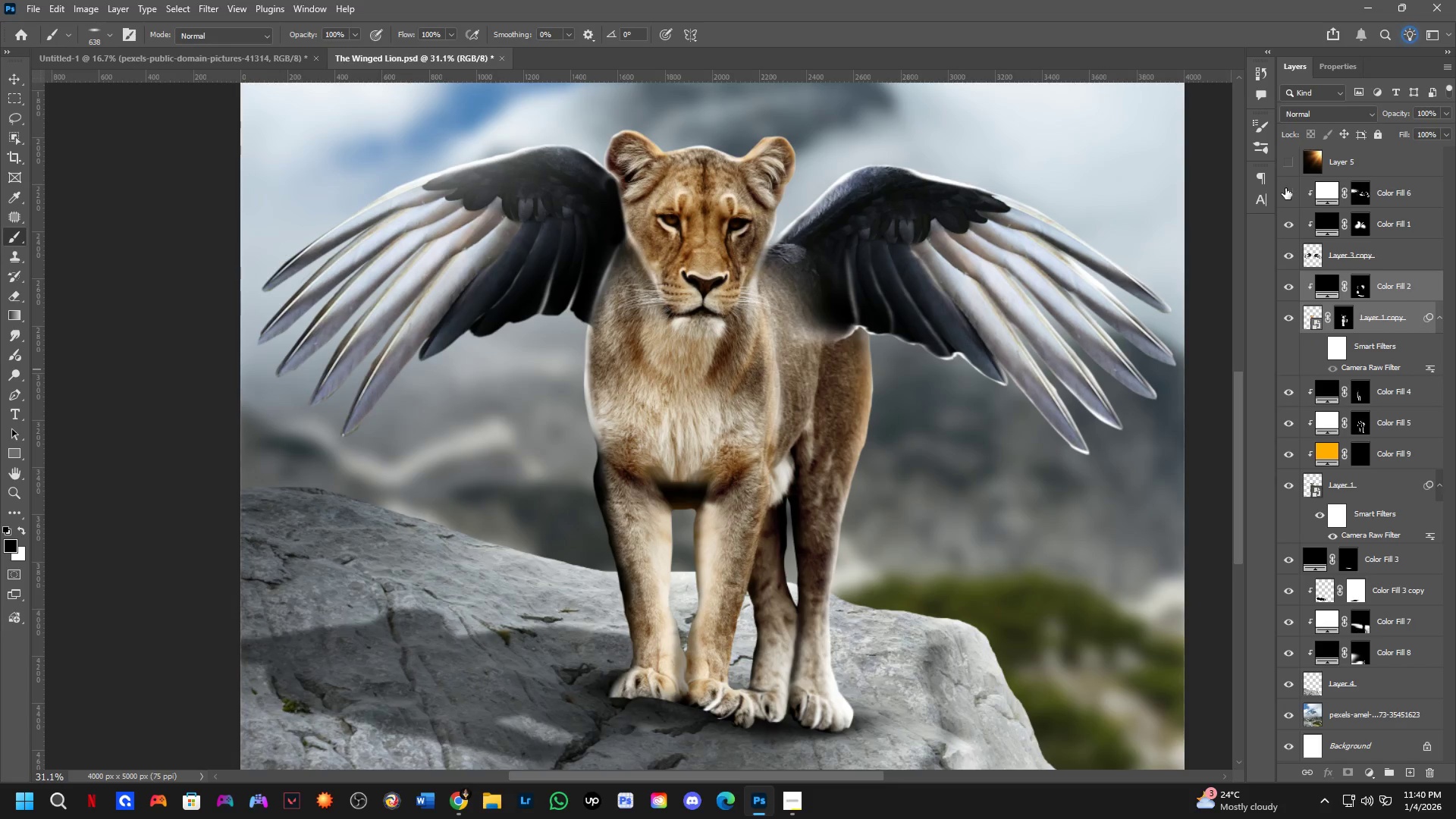 
double_click([1285, 188])
 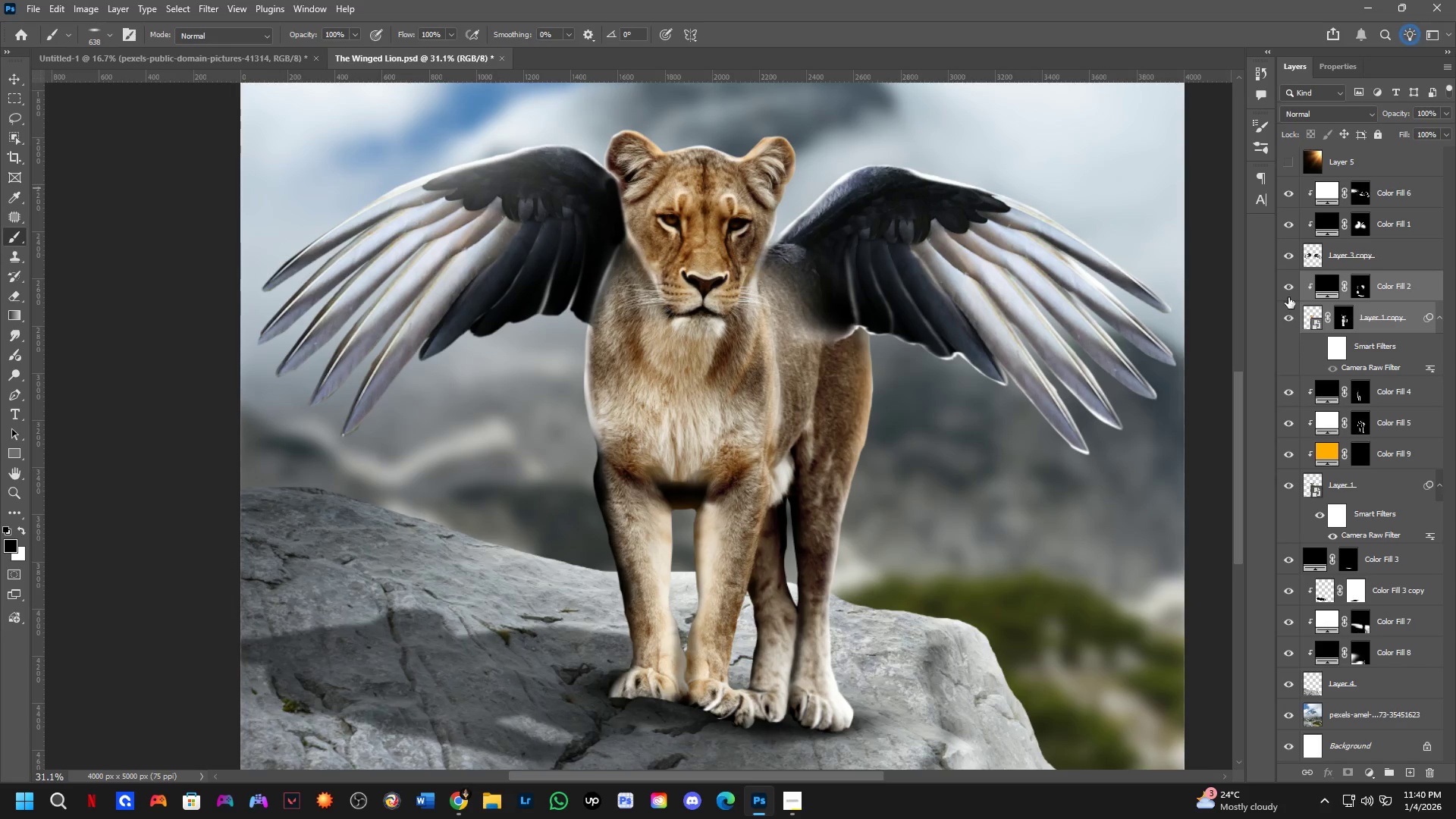 
double_click([1288, 291])
 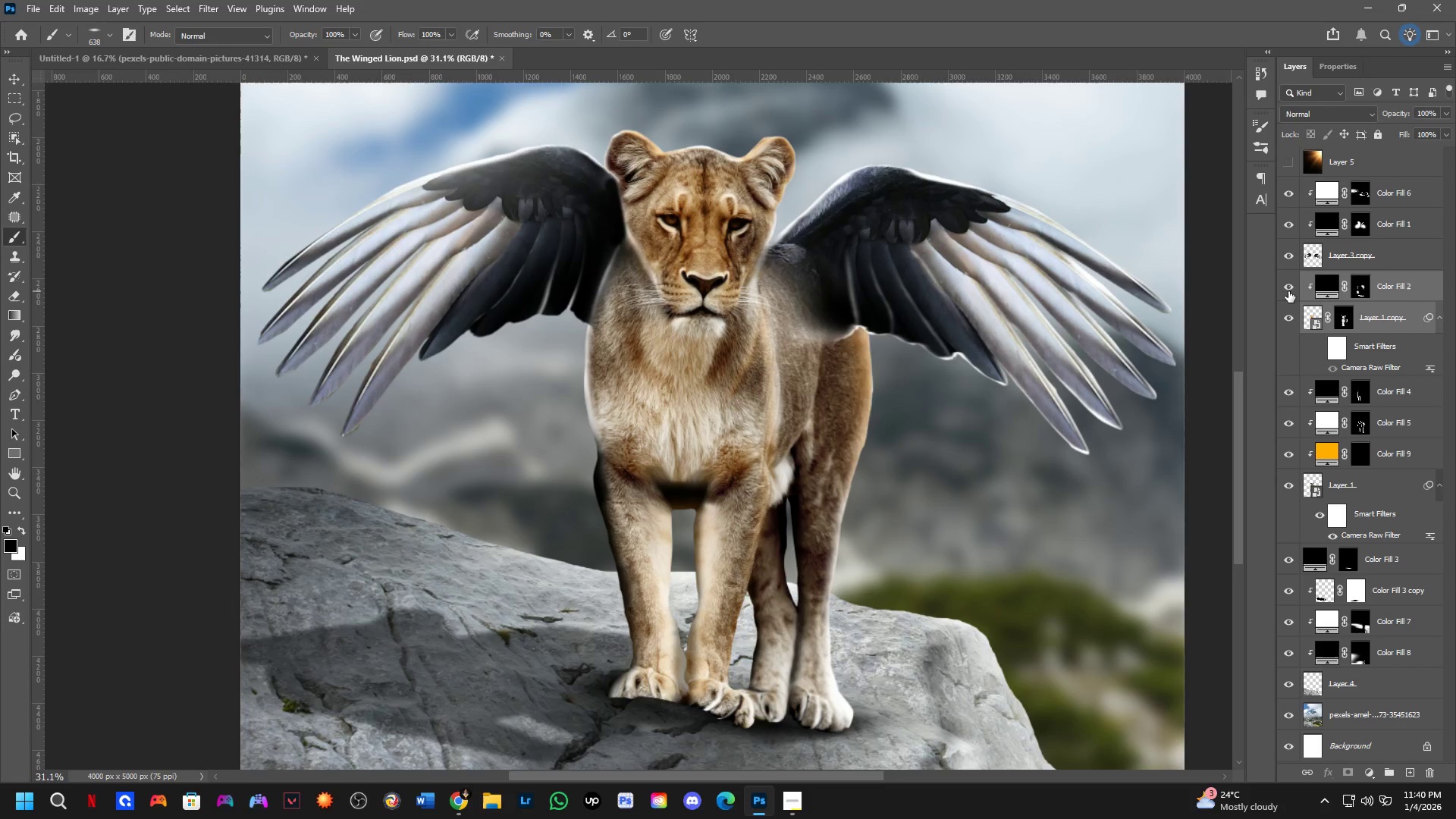 
triple_click([1288, 291])
 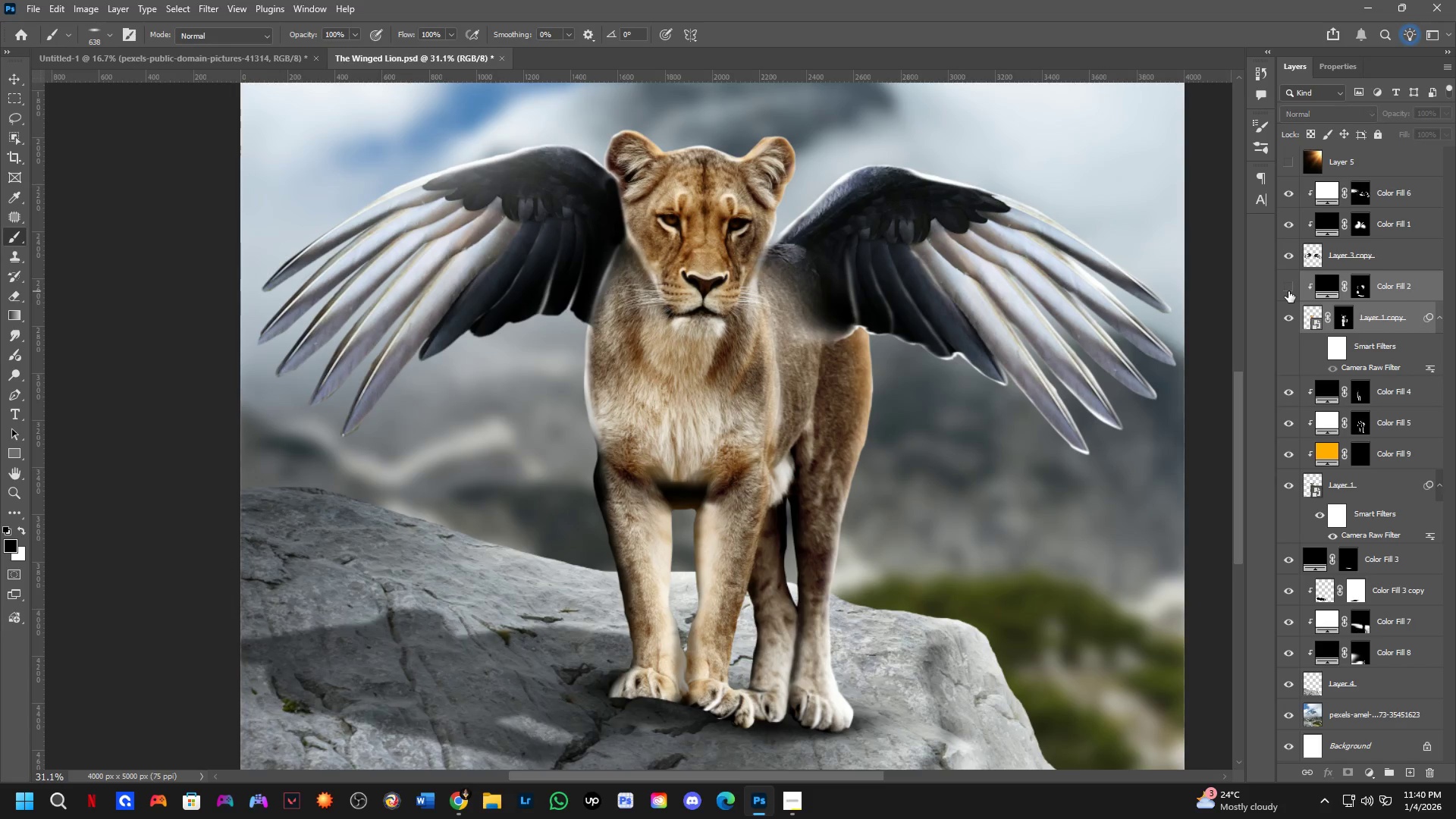 
triple_click([1288, 291])
 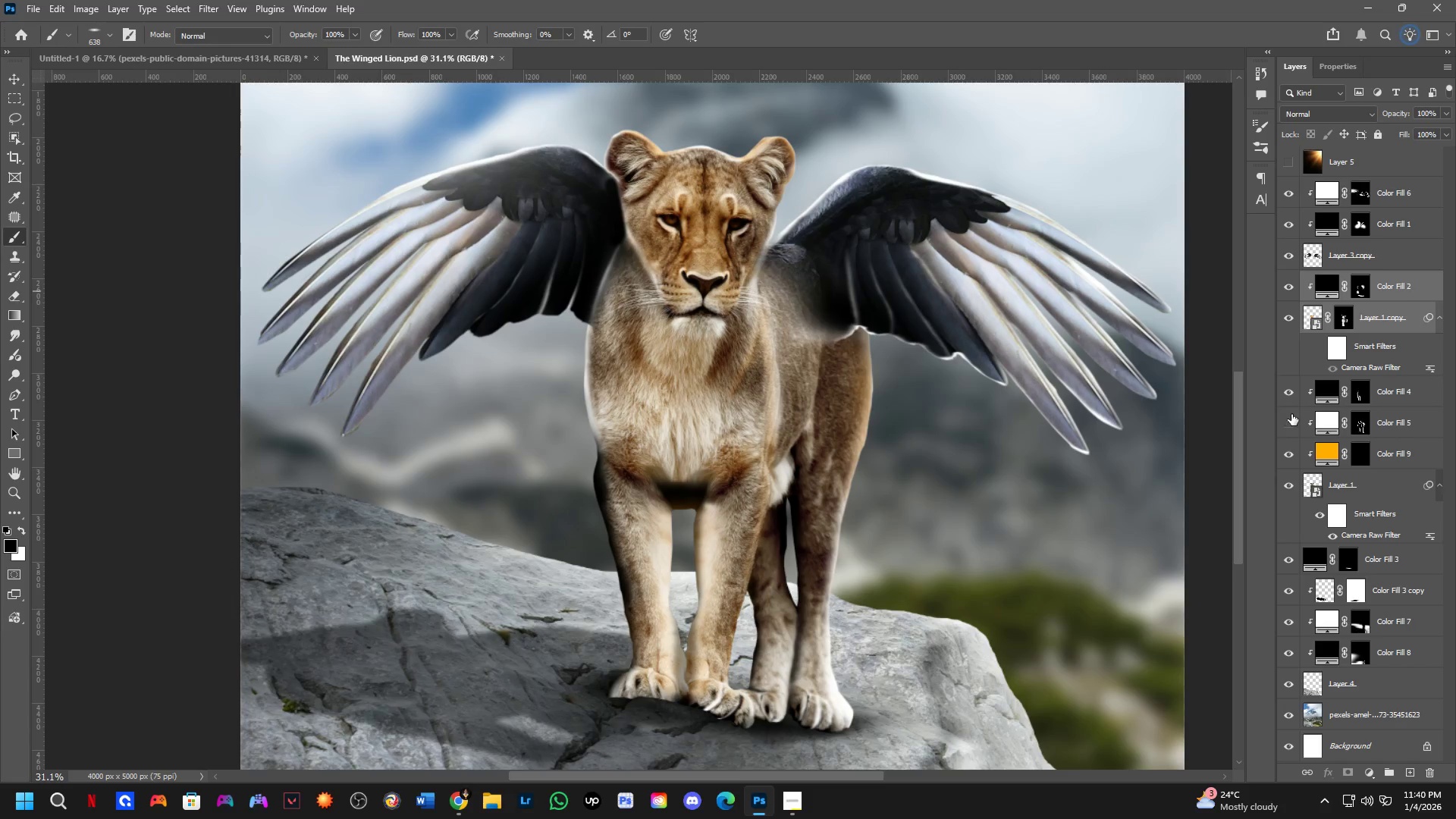 
double_click([1291, 414])
 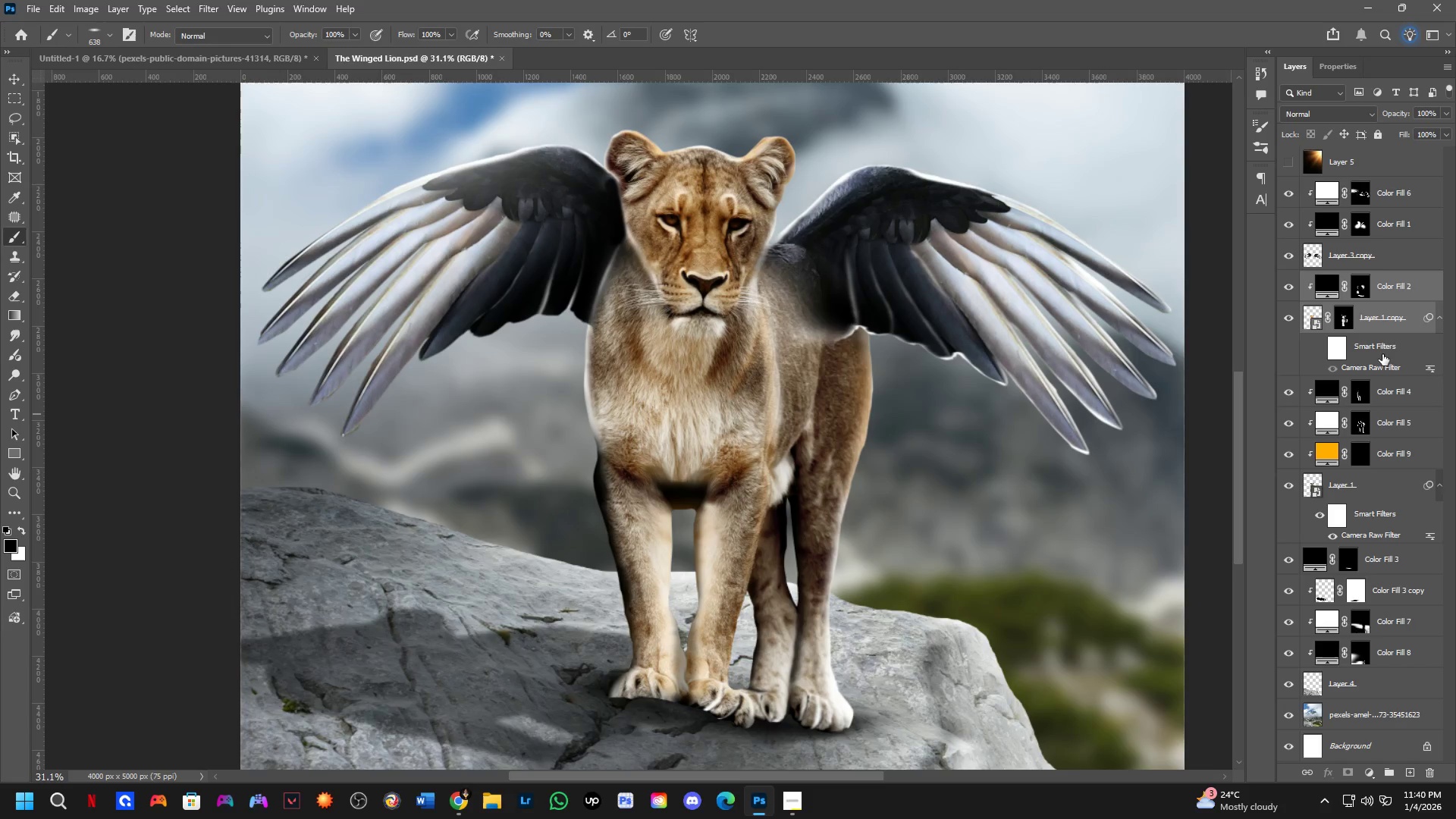 
left_click_drag(start_coordinate=[1406, 323], to_coordinate=[1394, 387])
 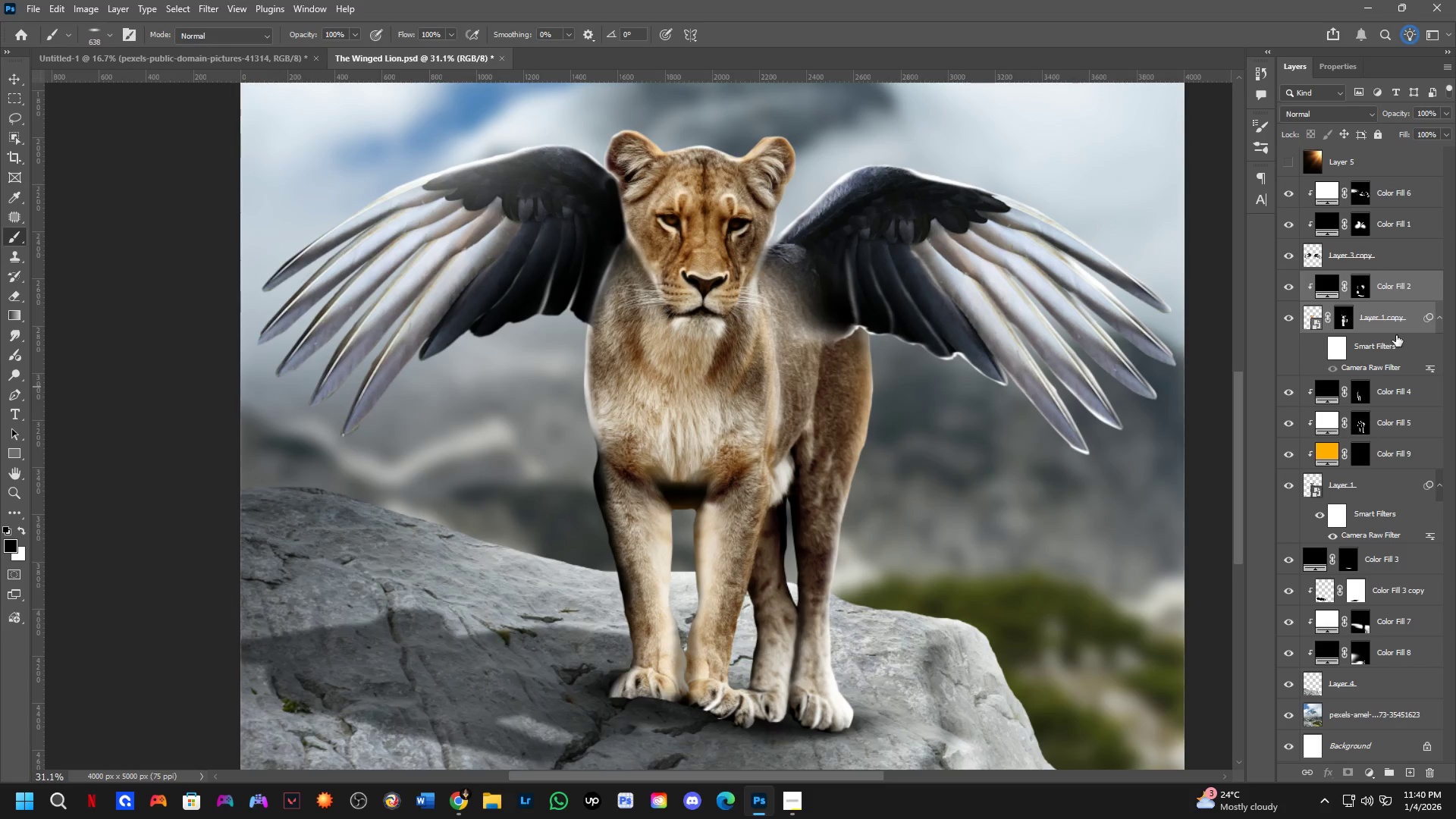 
left_click_drag(start_coordinate=[1398, 322], to_coordinate=[1391, 372])
 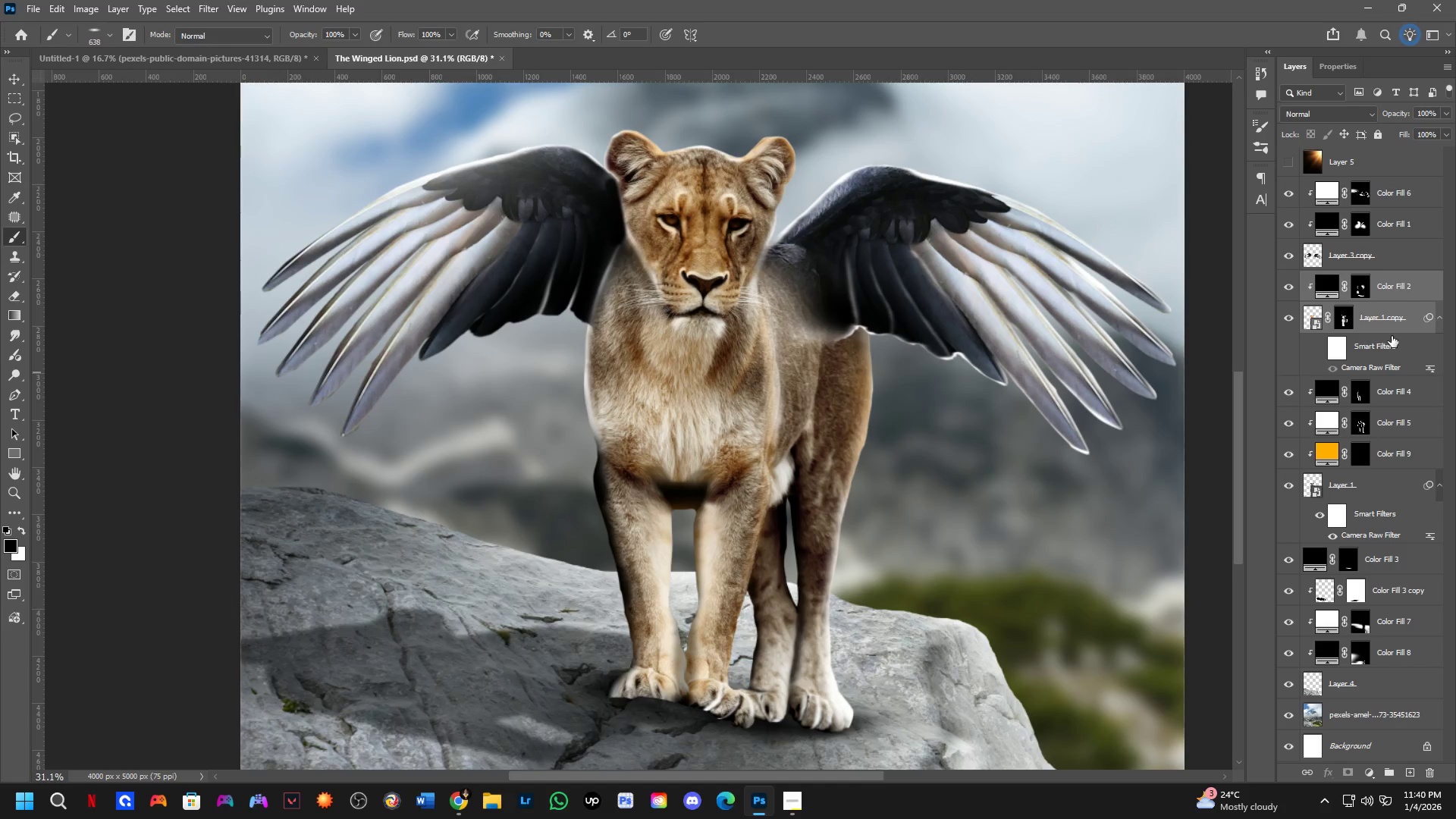 
left_click_drag(start_coordinate=[1394, 325], to_coordinate=[1392, 404])
 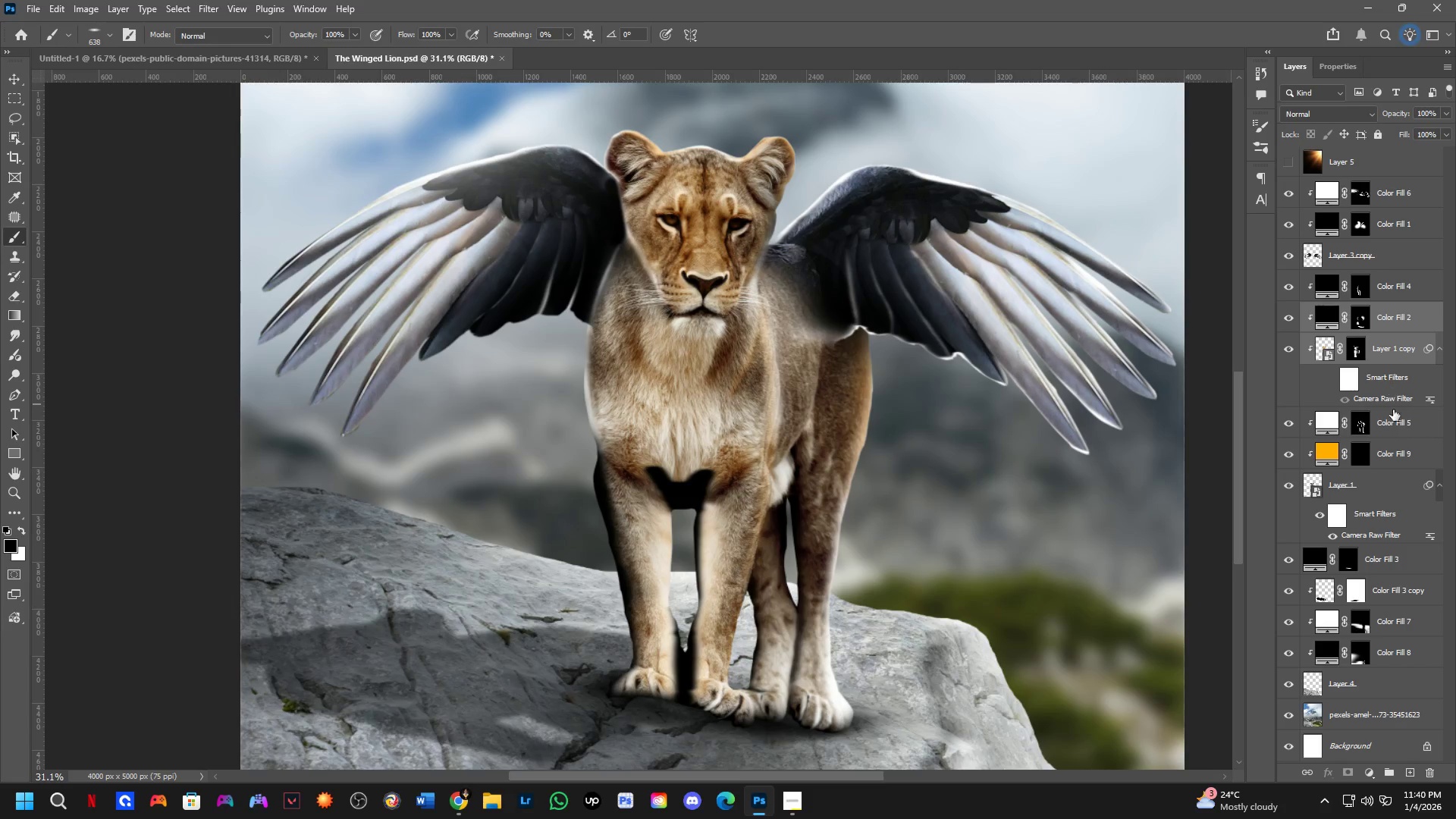 
wait(6.55)
 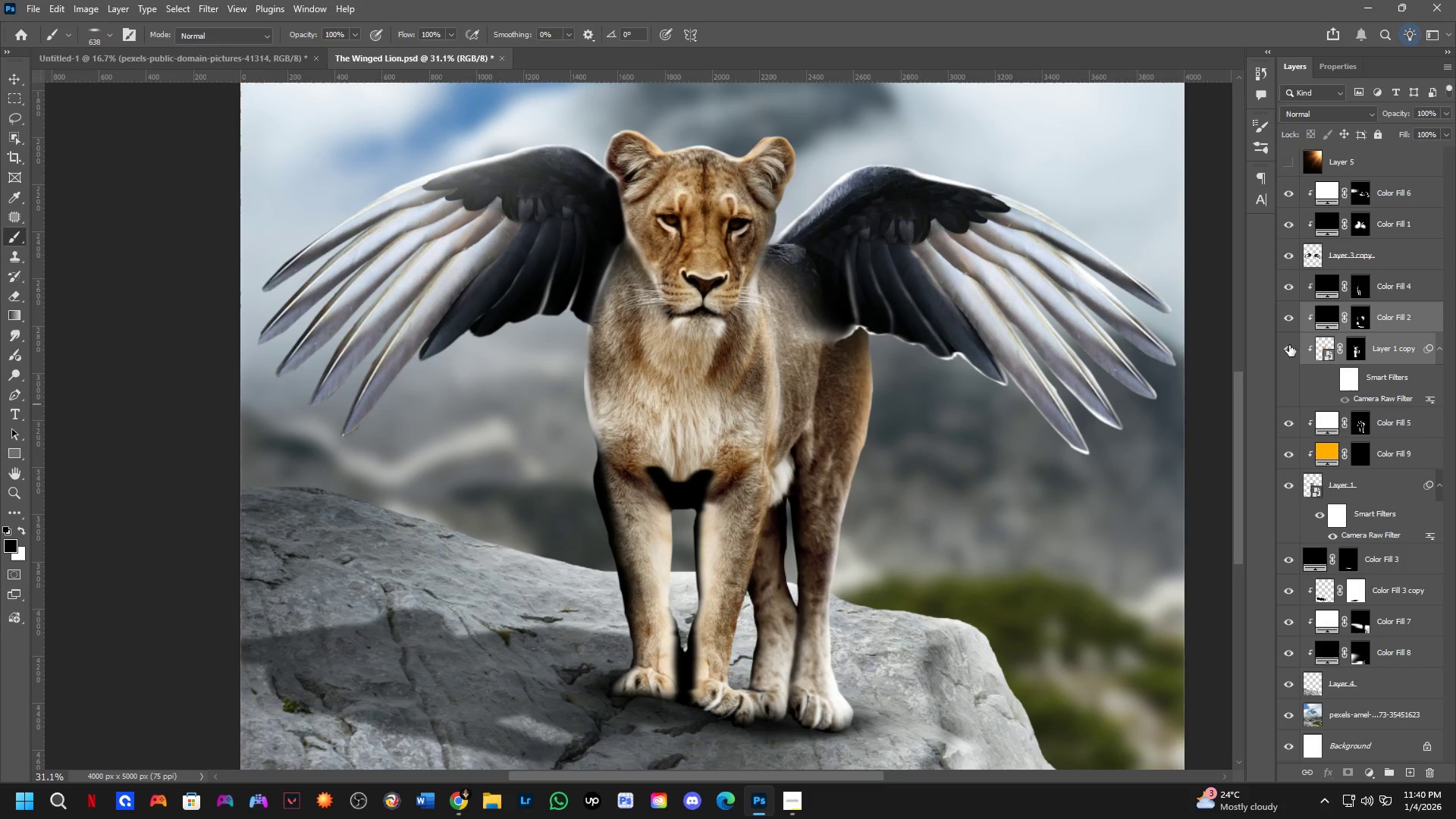 
left_click([1408, 303])
 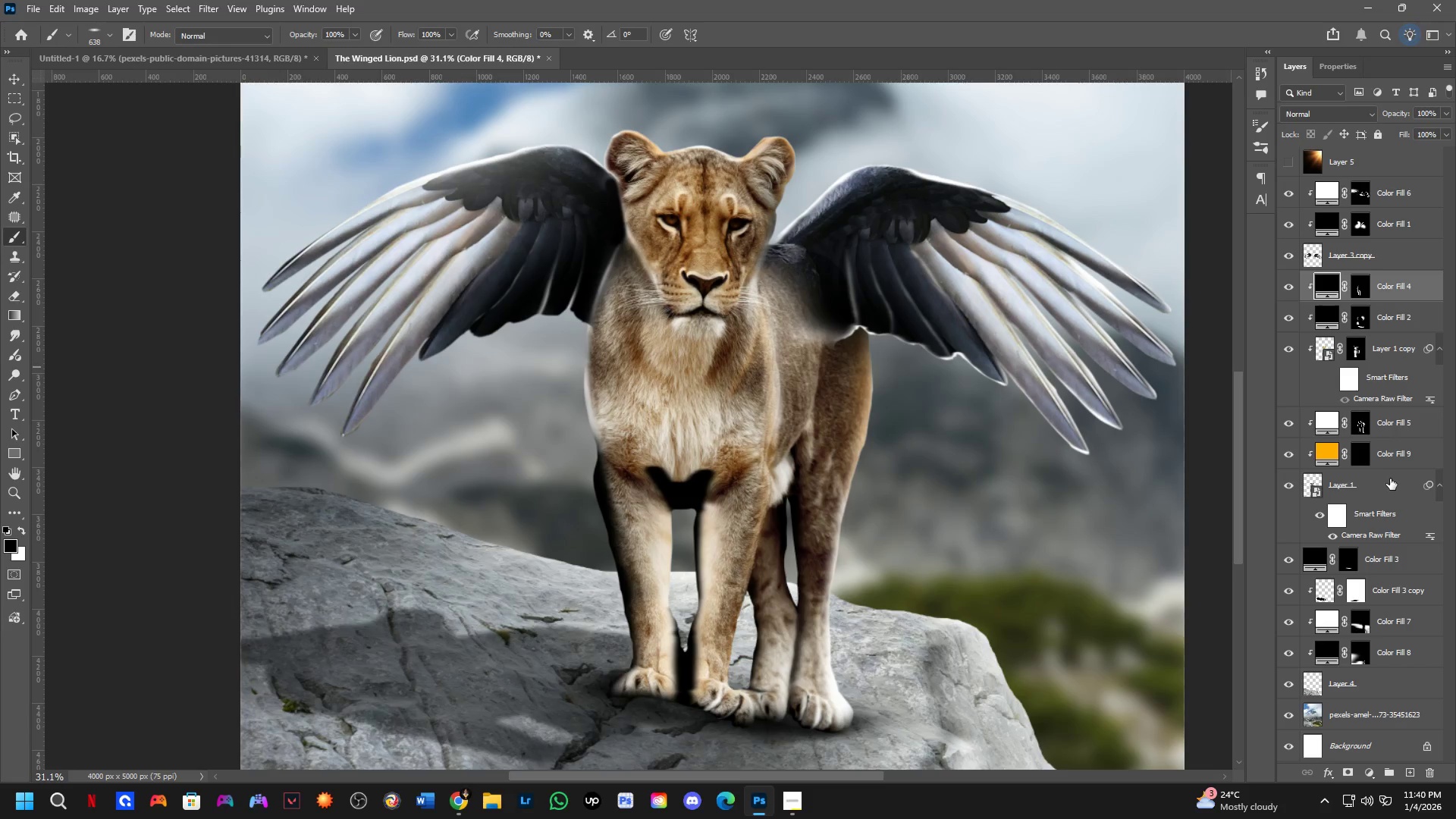 
hold_key(key=ControlLeft, duration=0.34)
 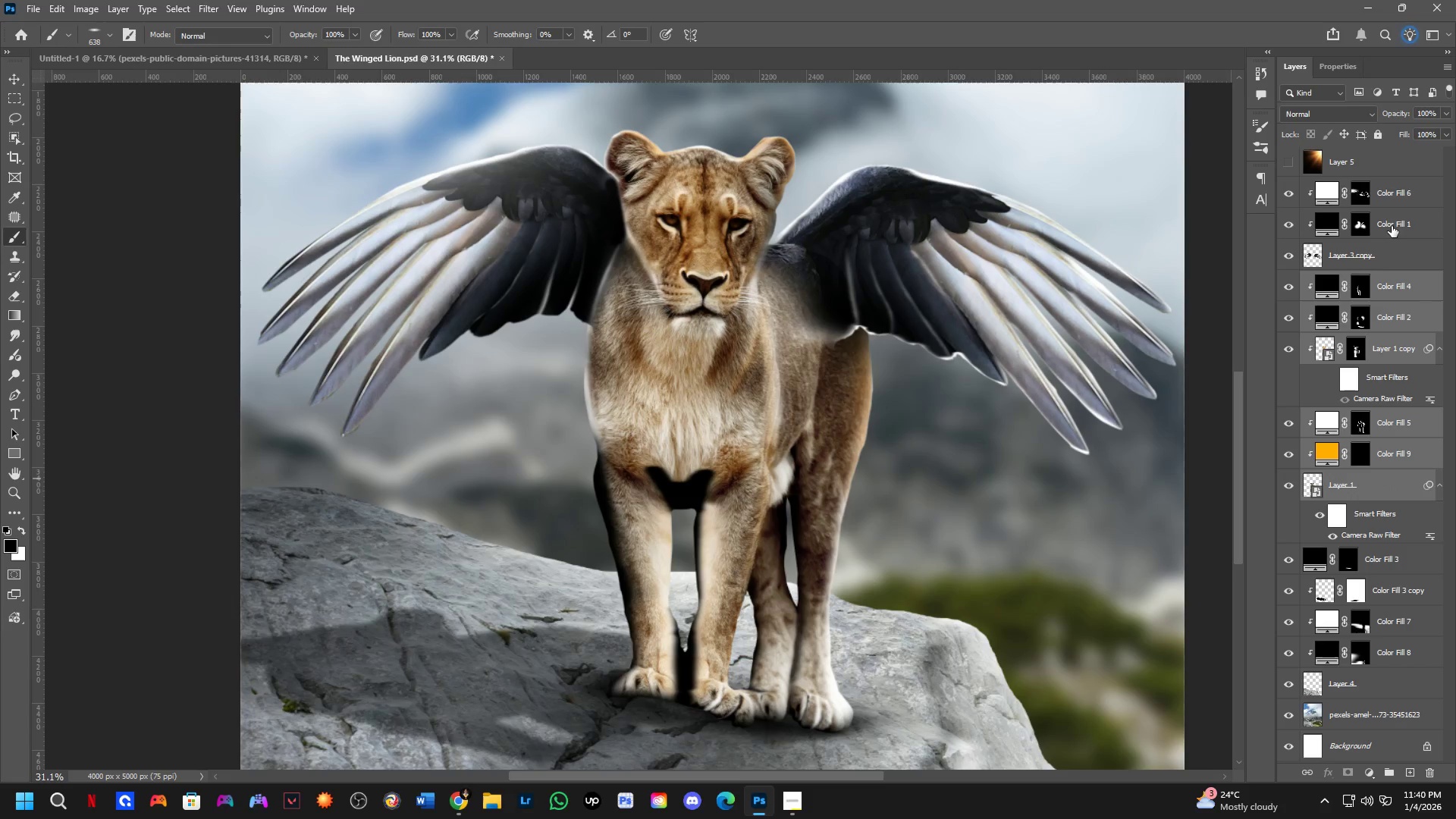 
key(Control+Shift+ShiftLeft)
 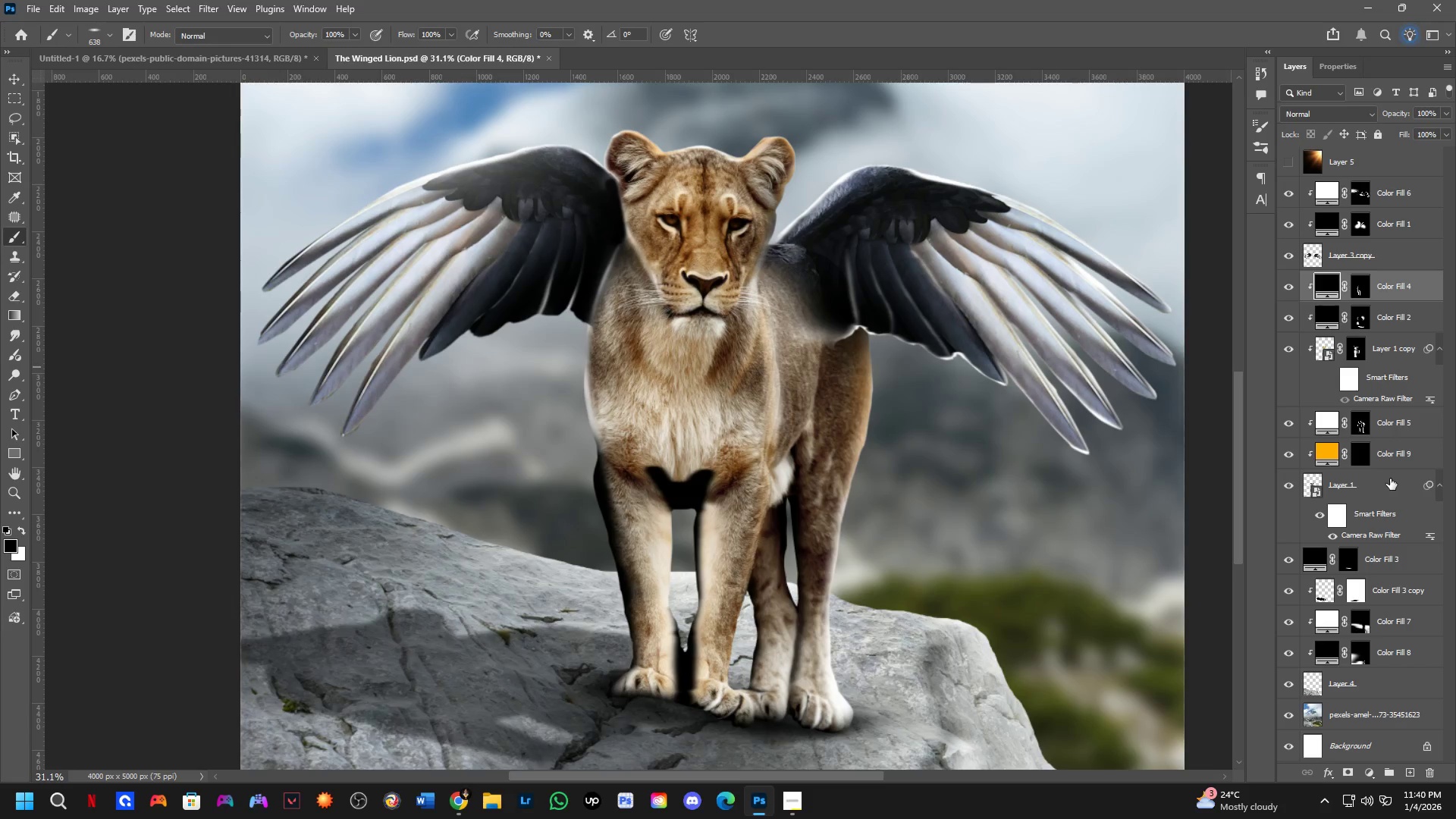 
left_click([1390, 479])
 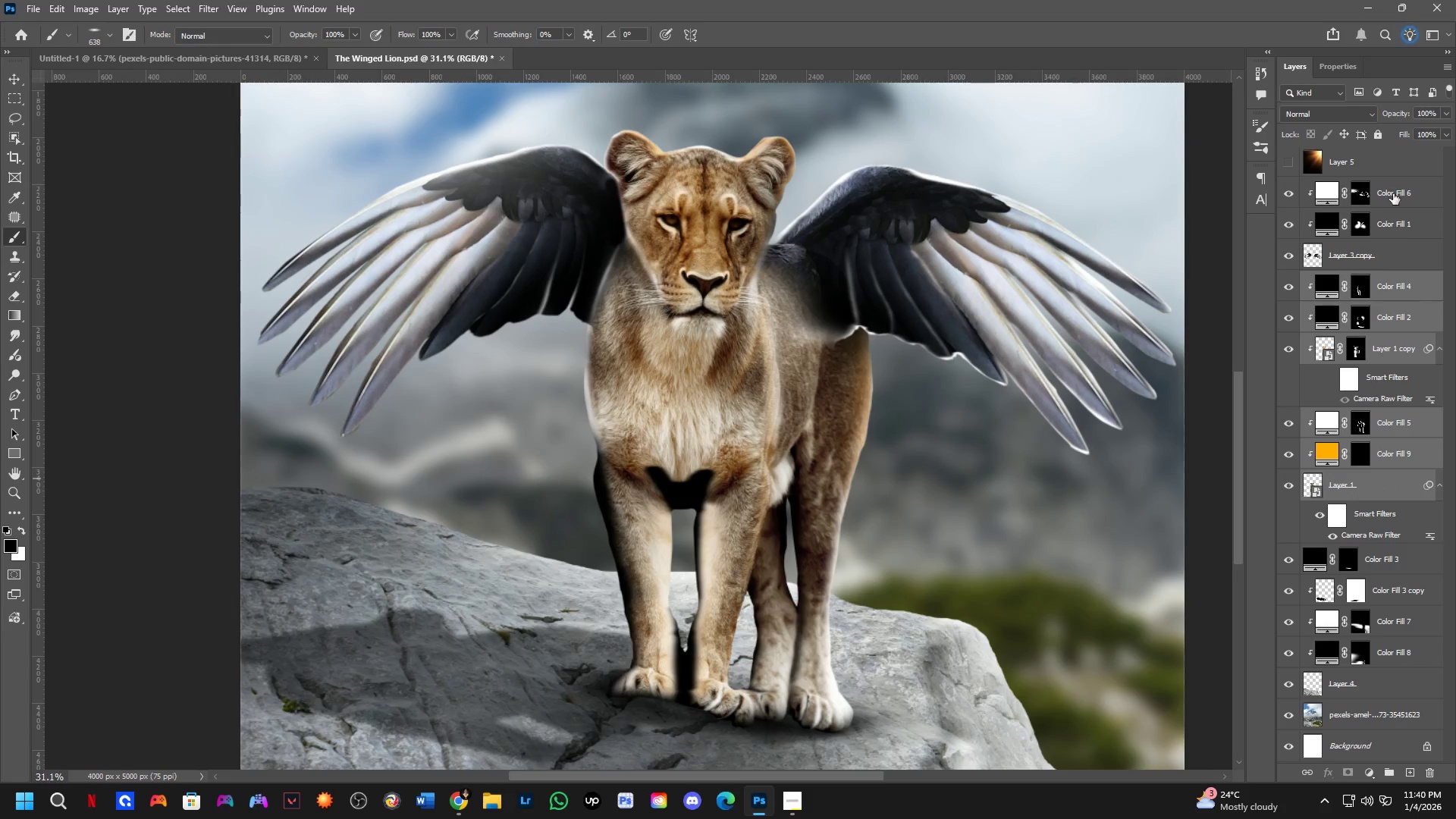 
left_click([1394, 190])
 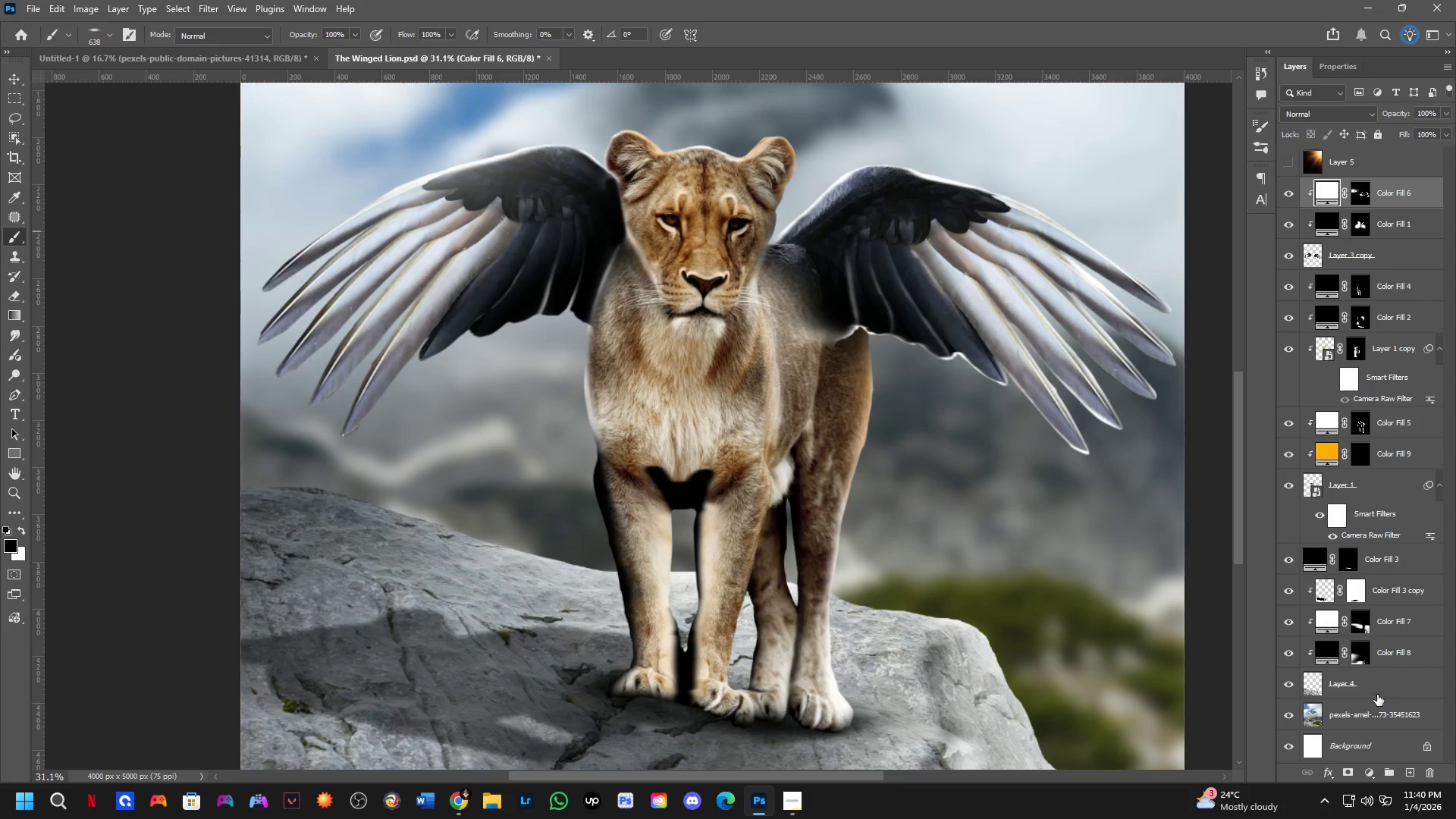 
hold_key(key=ControlLeft, duration=0.86)
 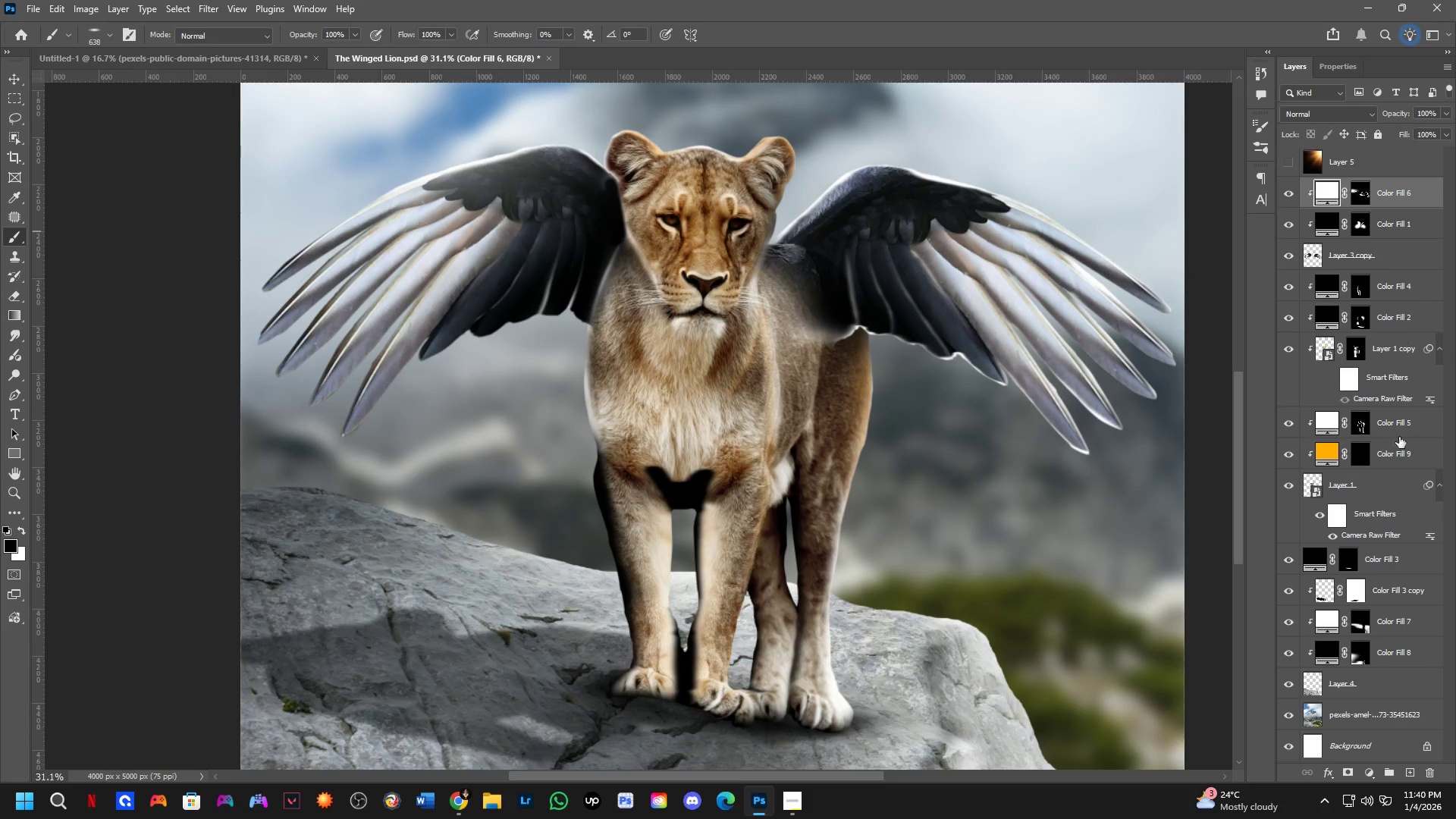 
hold_key(key=ShiftLeft, duration=0.86)
 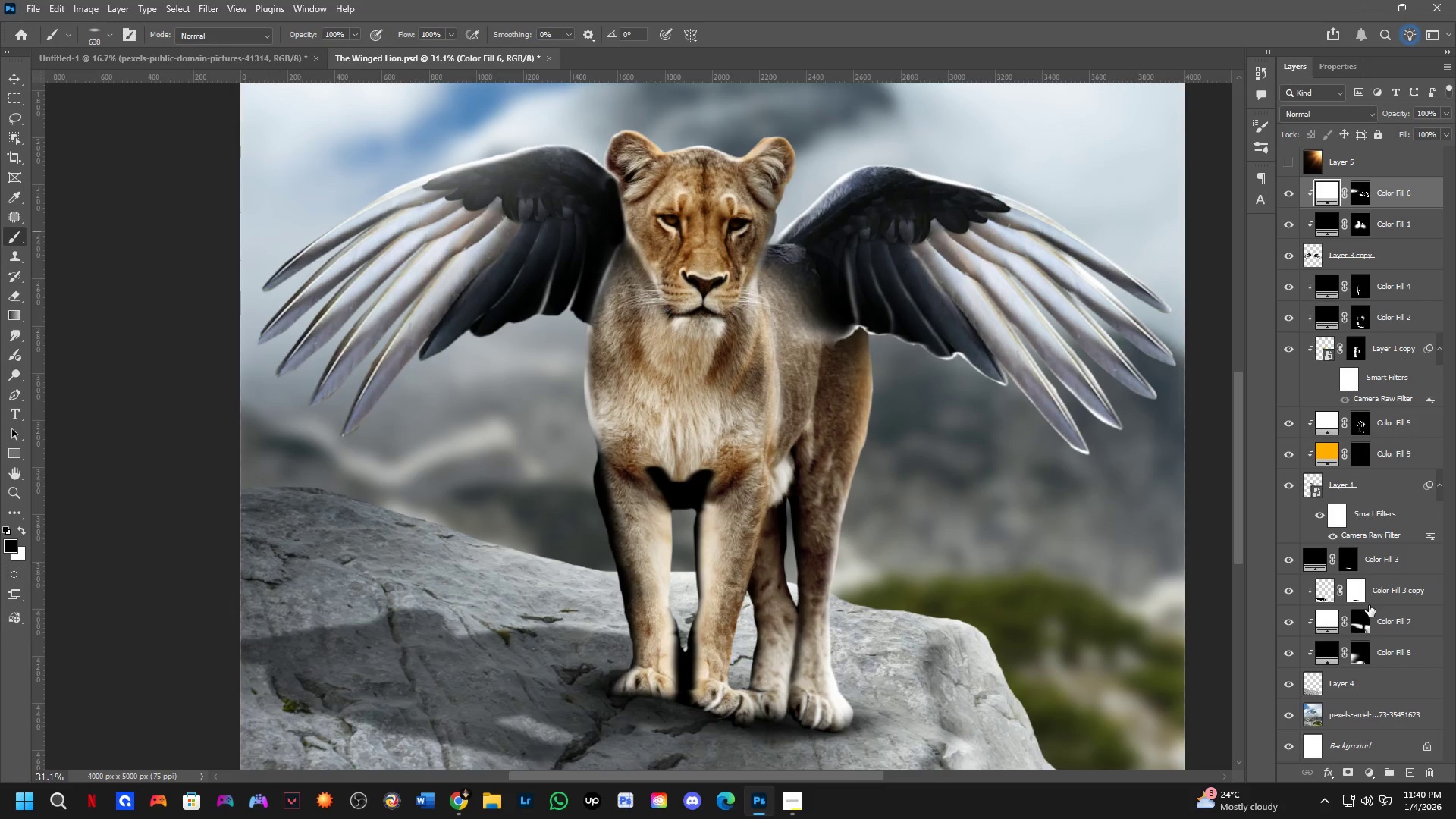 
hold_key(key=ControlLeft, duration=0.8)
 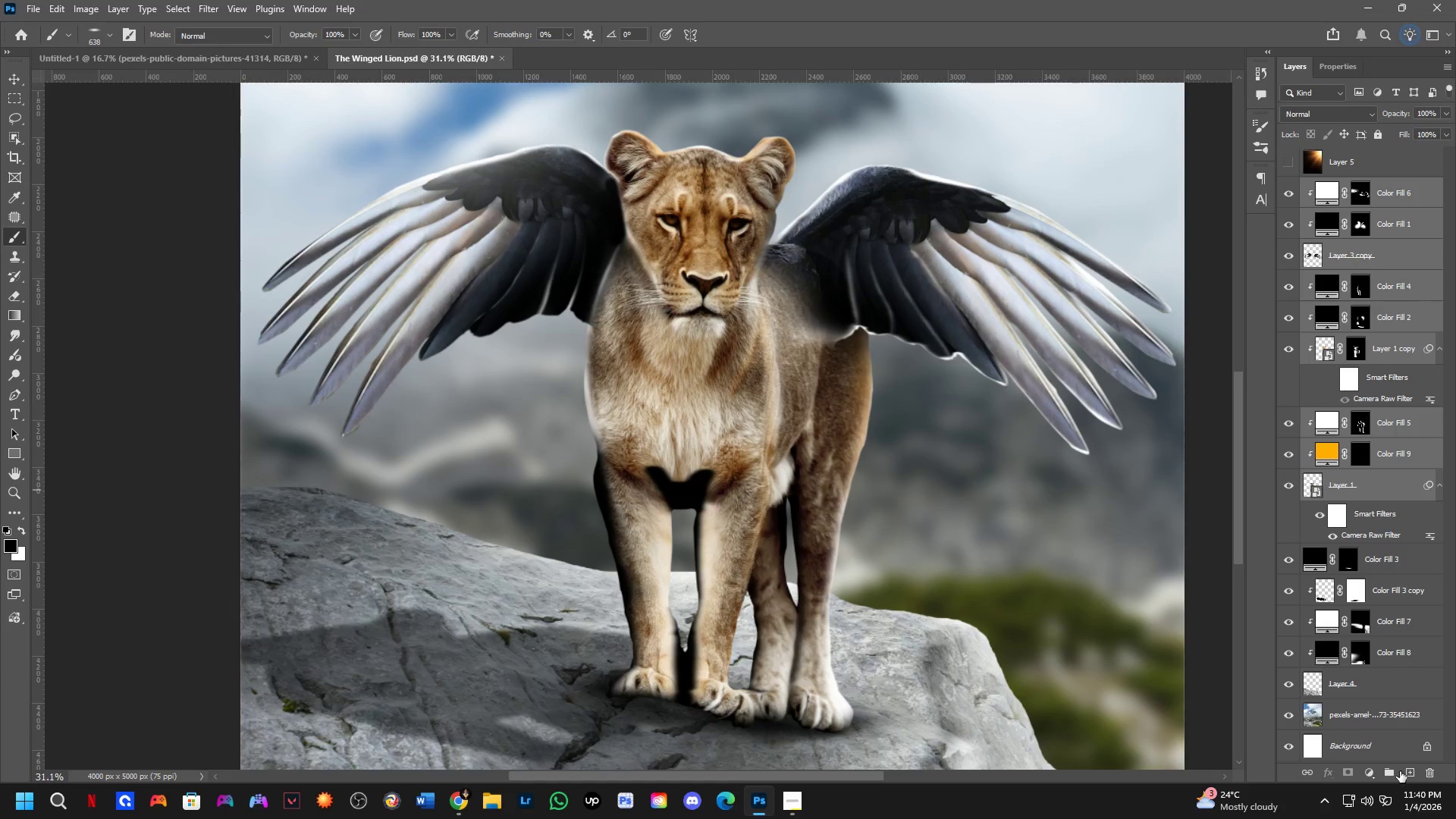 
hold_key(key=ShiftLeft, duration=0.81)
 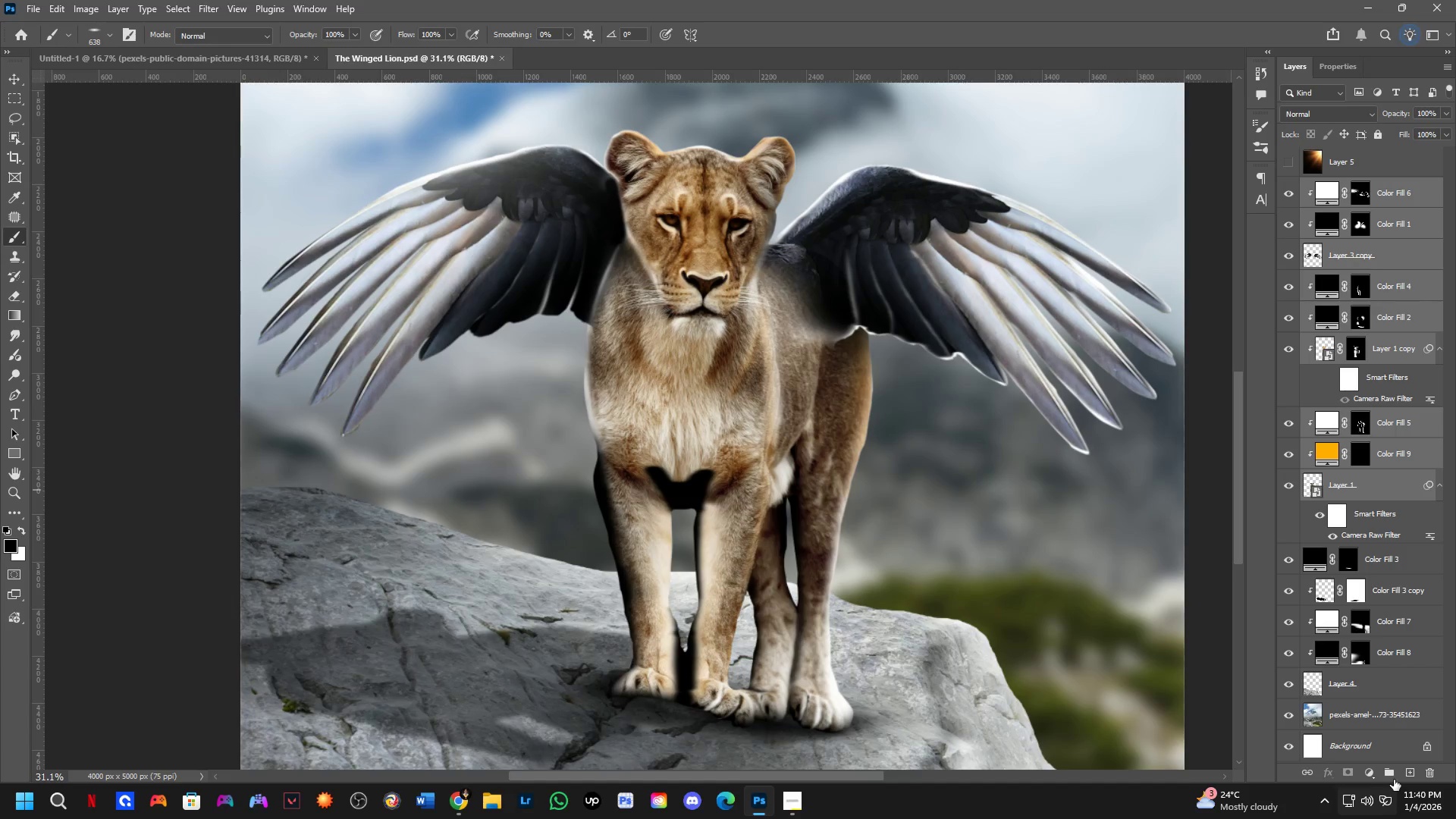 
left_click([1395, 777])
 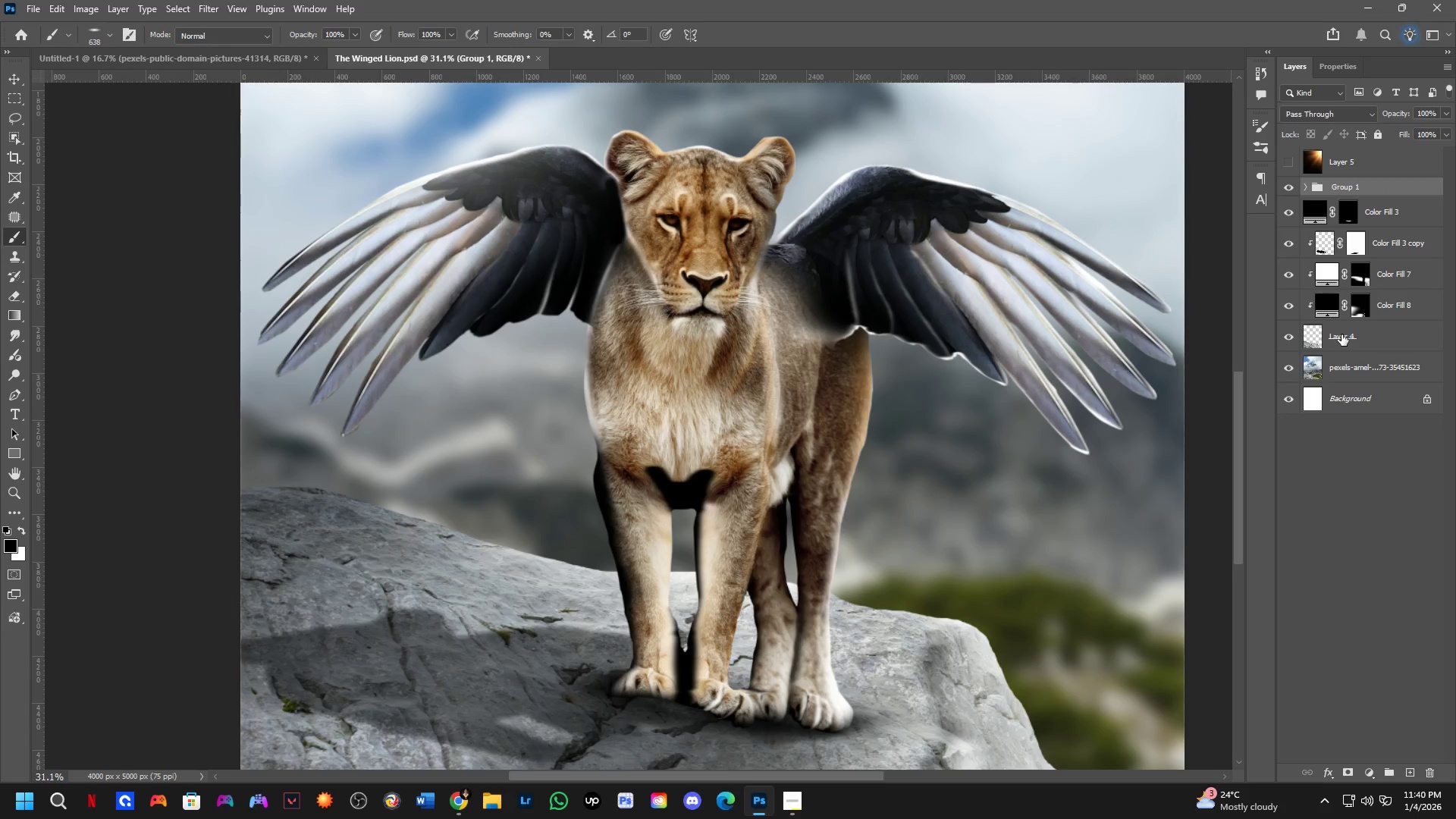 
hold_key(key=ControlLeft, duration=1.5)
 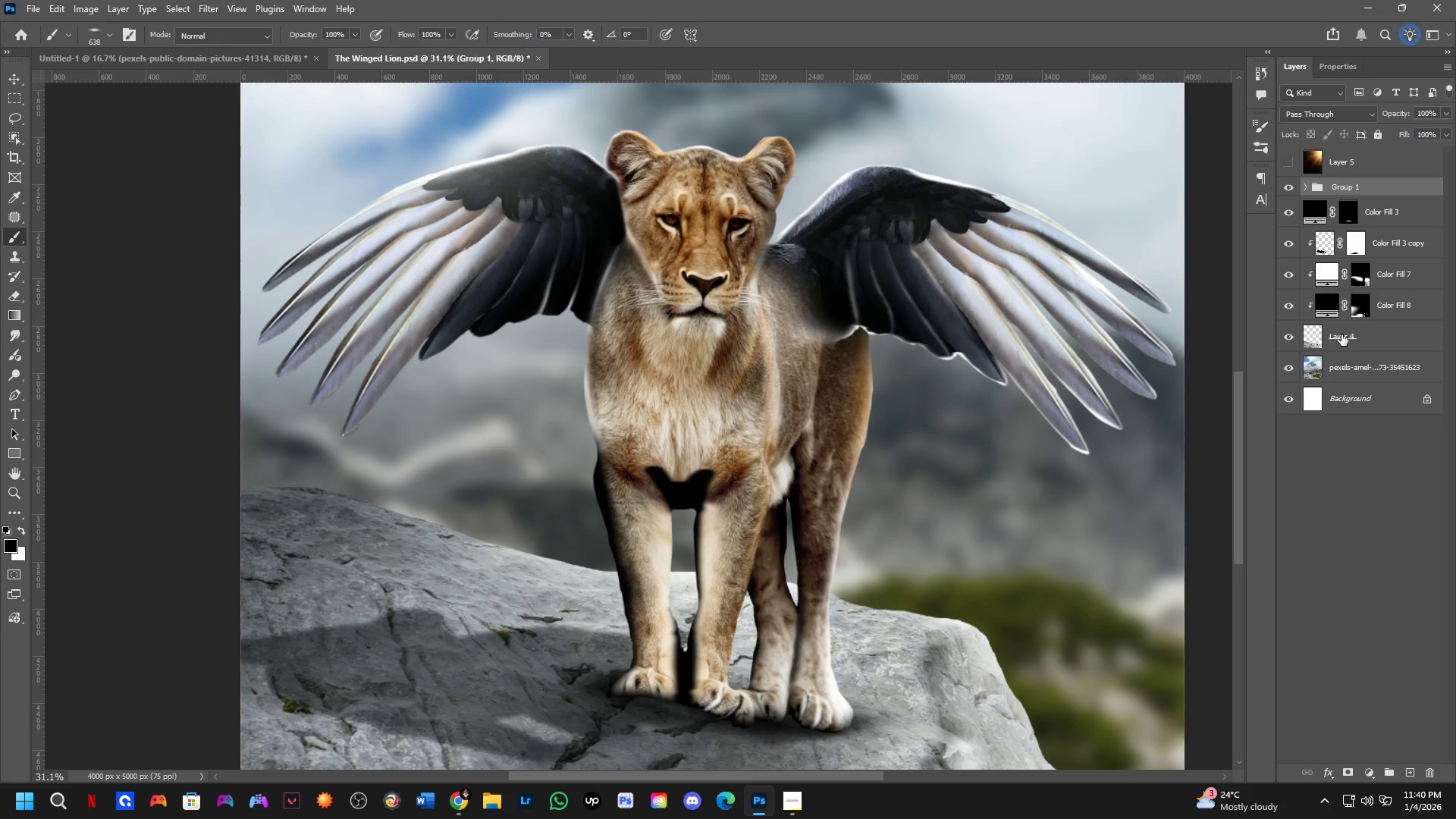 
hold_key(key=ControlLeft, duration=0.48)
 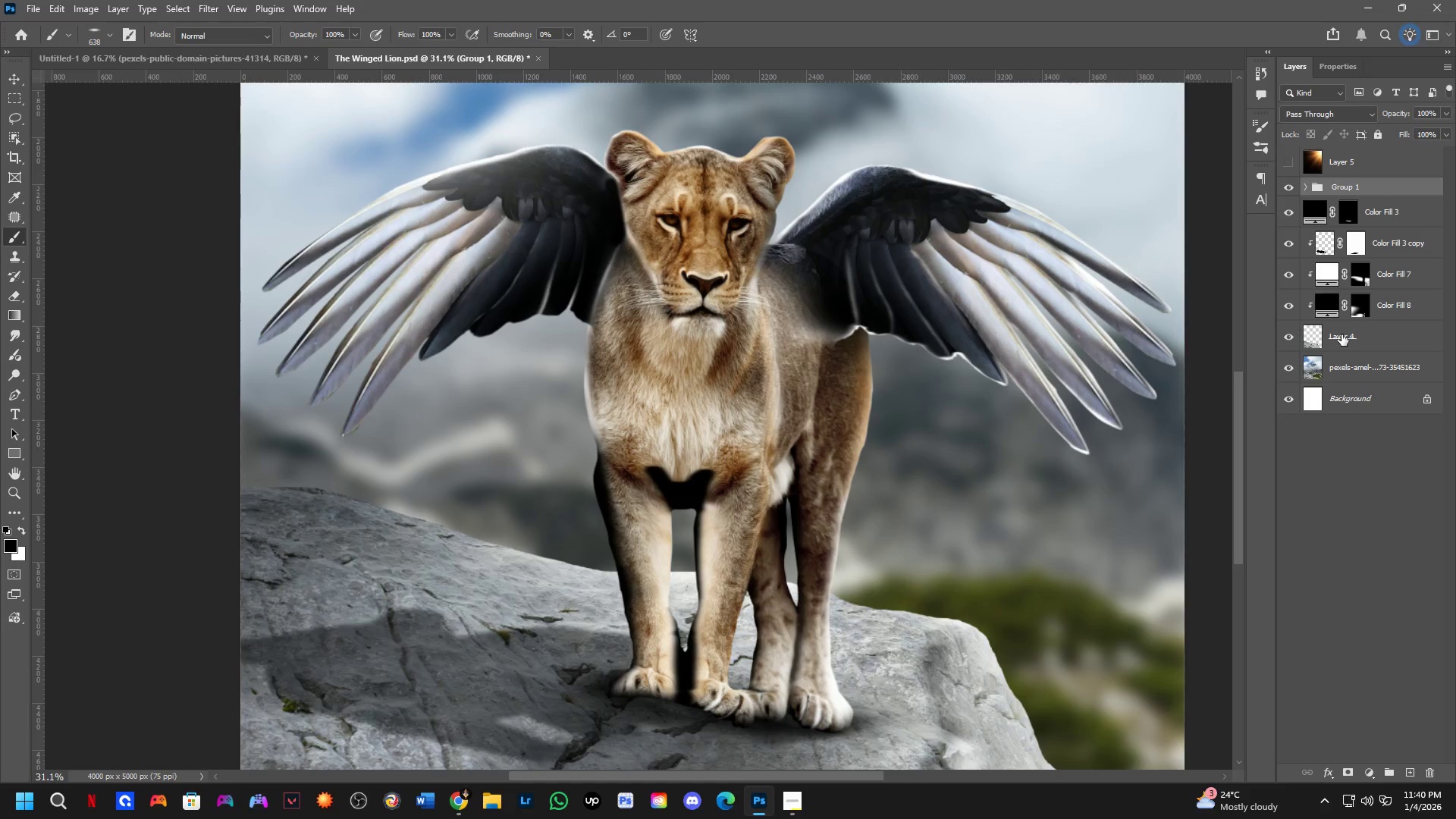 
key(Control+J)
 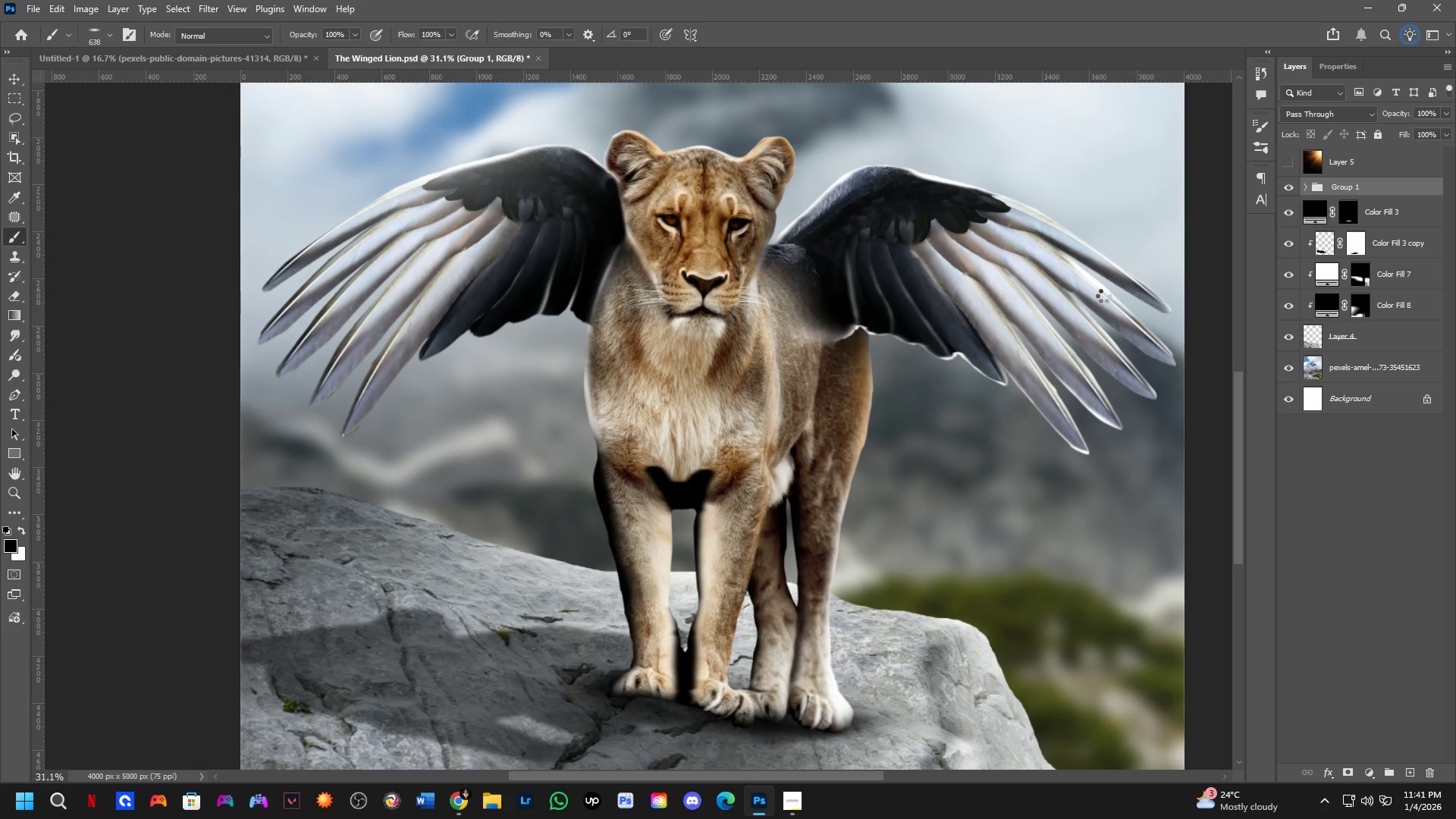 
key(Control+E)
 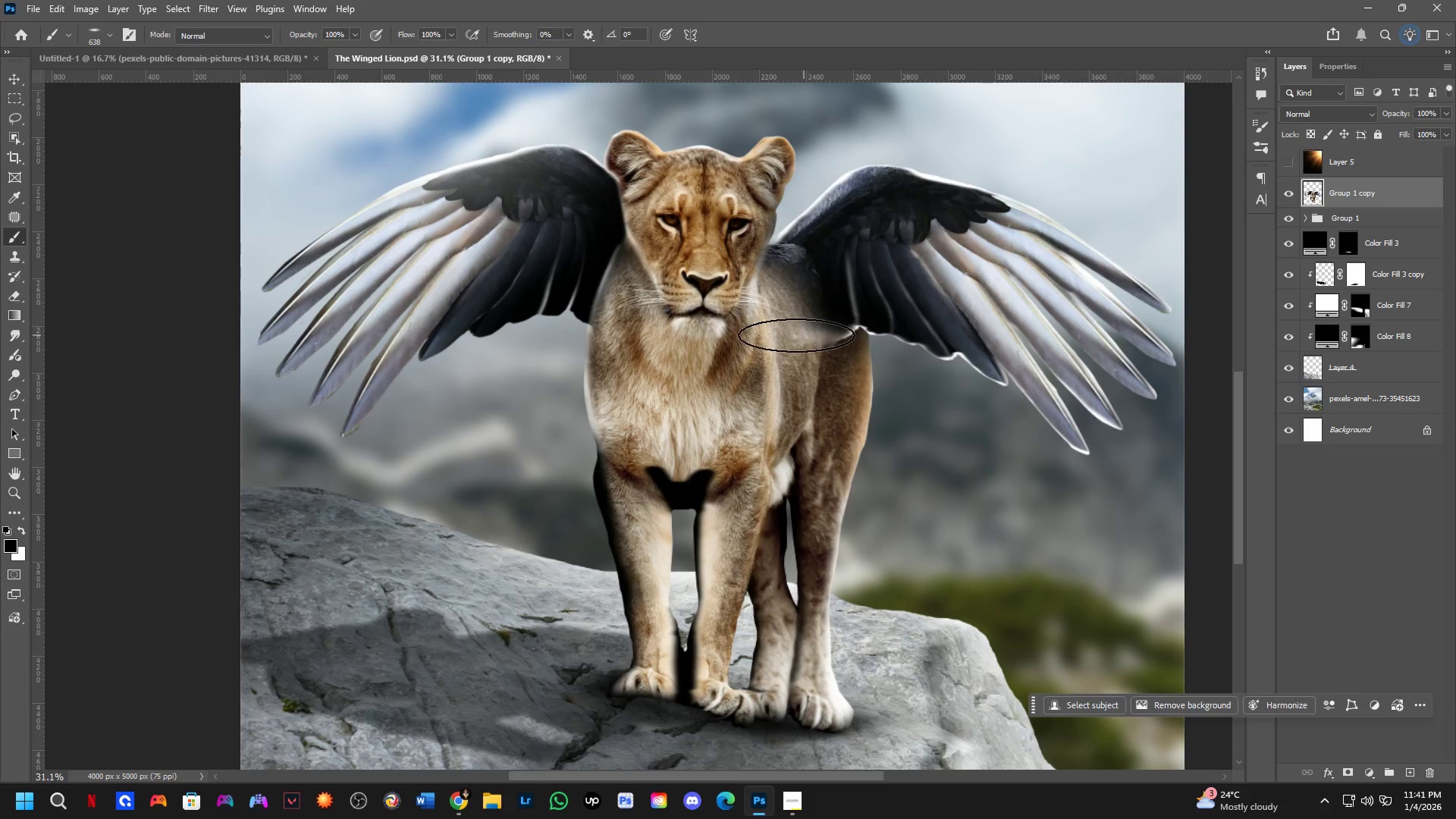 
hold_key(key=Space, duration=0.58)
 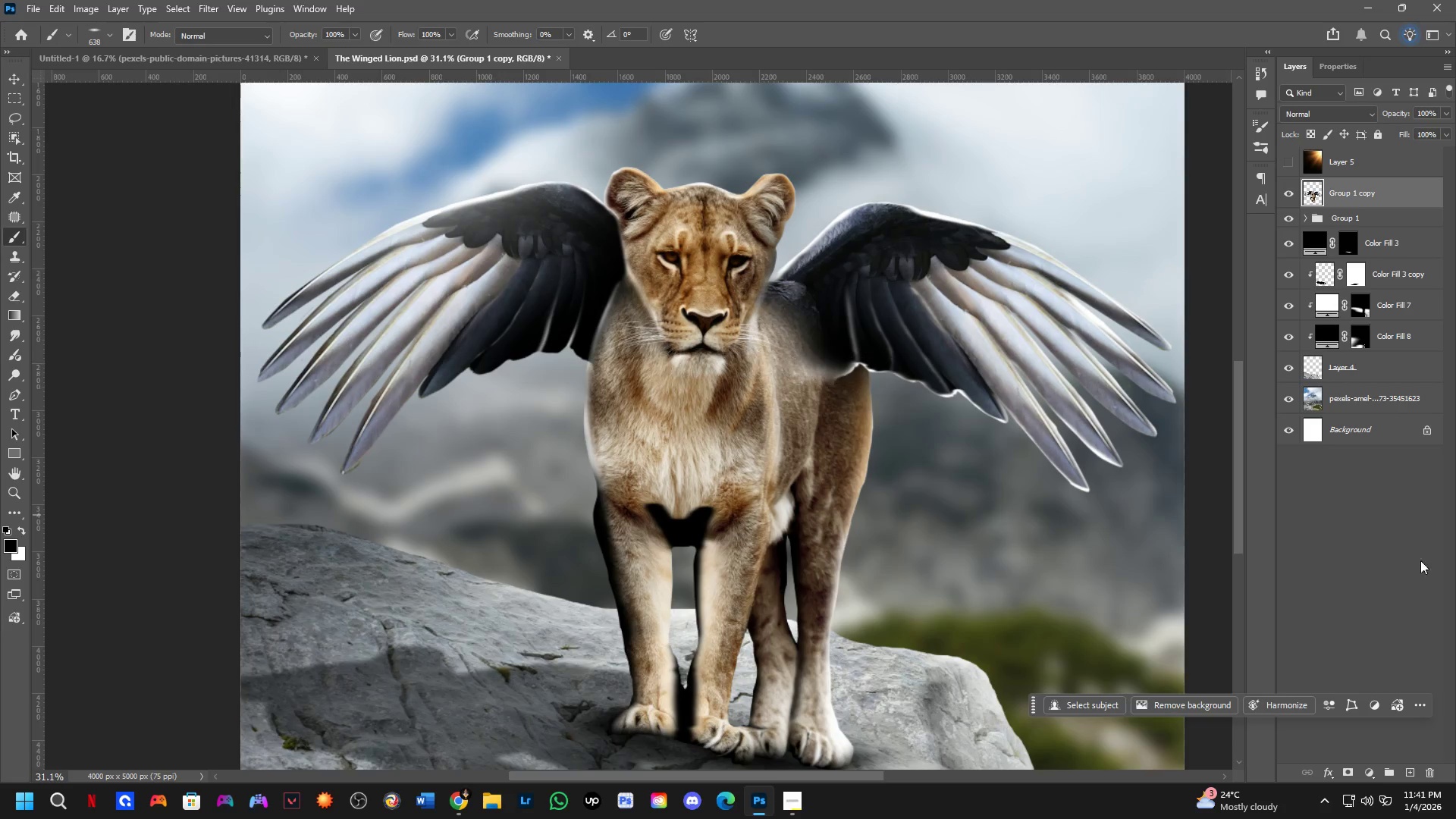 
left_click_drag(start_coordinate=[725, 298], to_coordinate=[725, 335])
 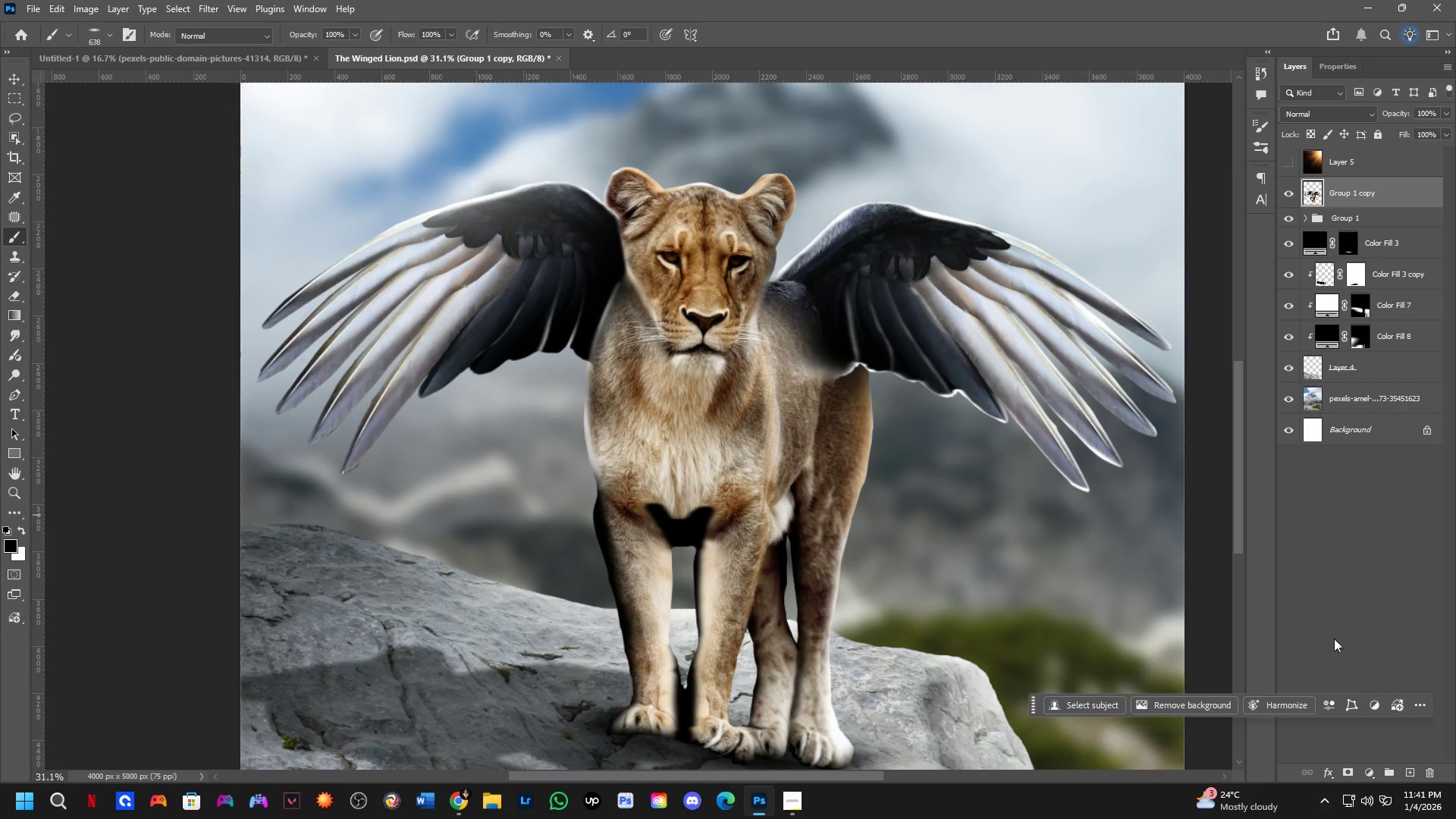 
key(F2)
 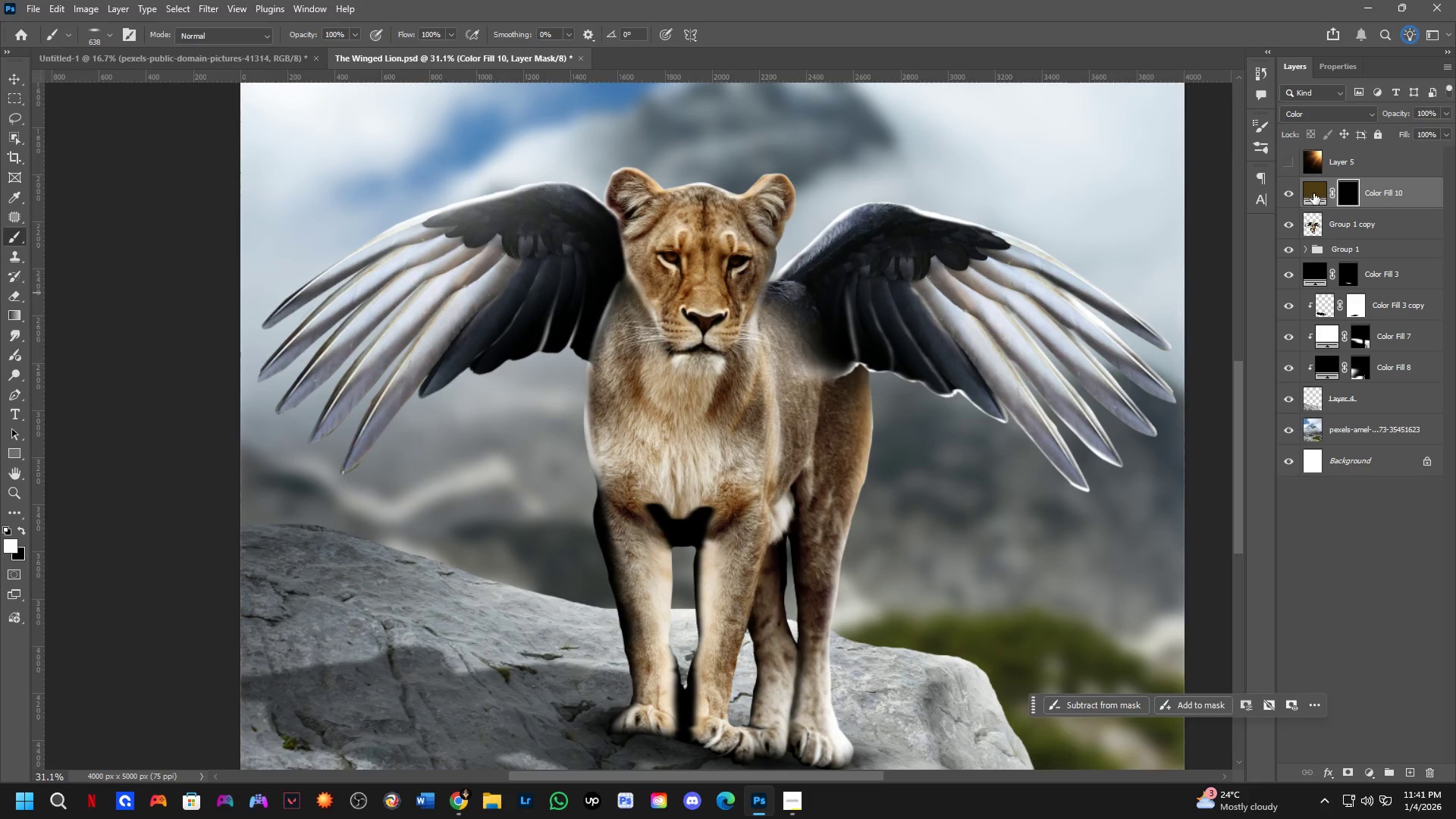 
double_click([1314, 193])
 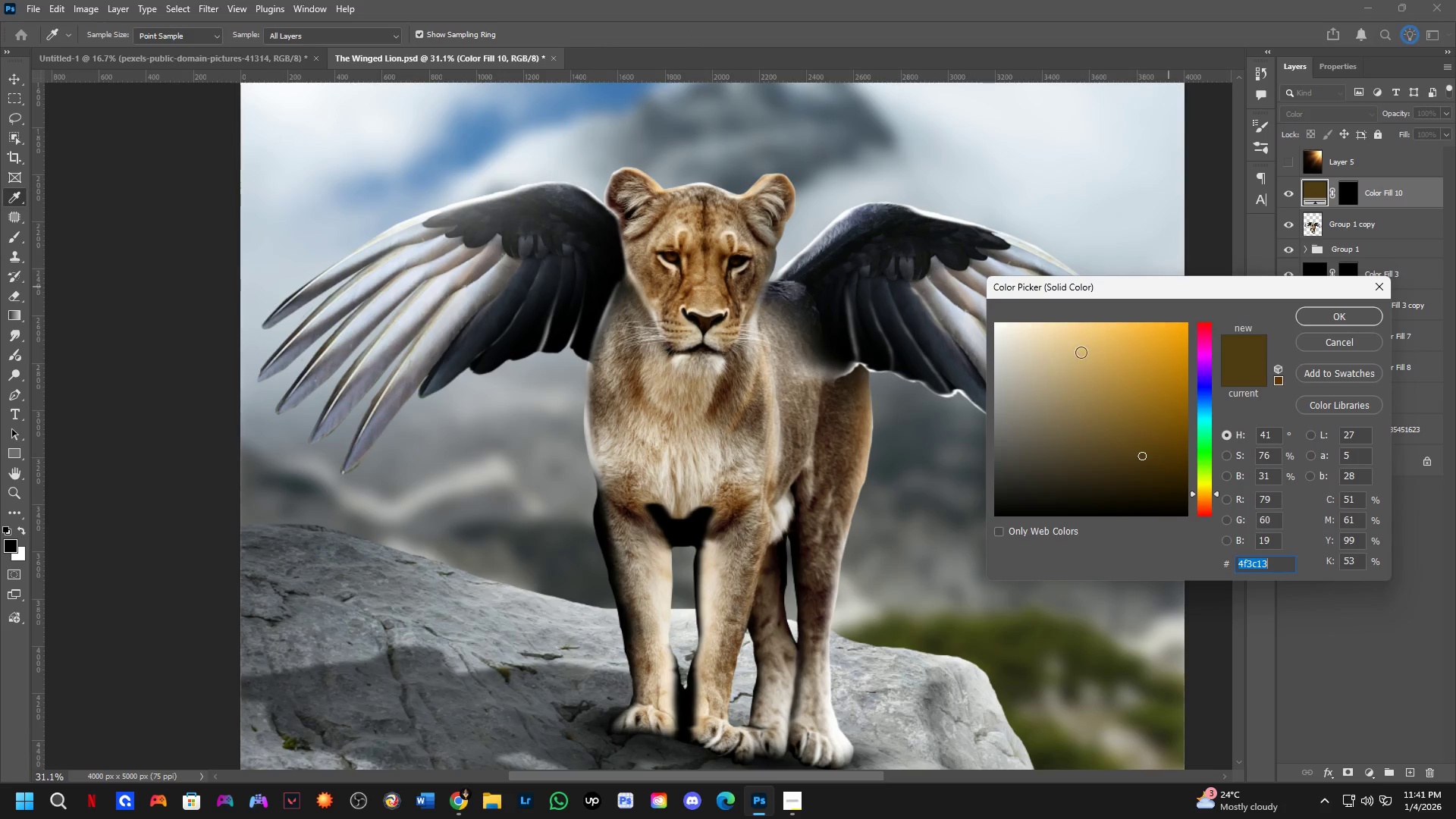 
left_click_drag(start_coordinate=[1085, 371], to_coordinate=[1285, 286])
 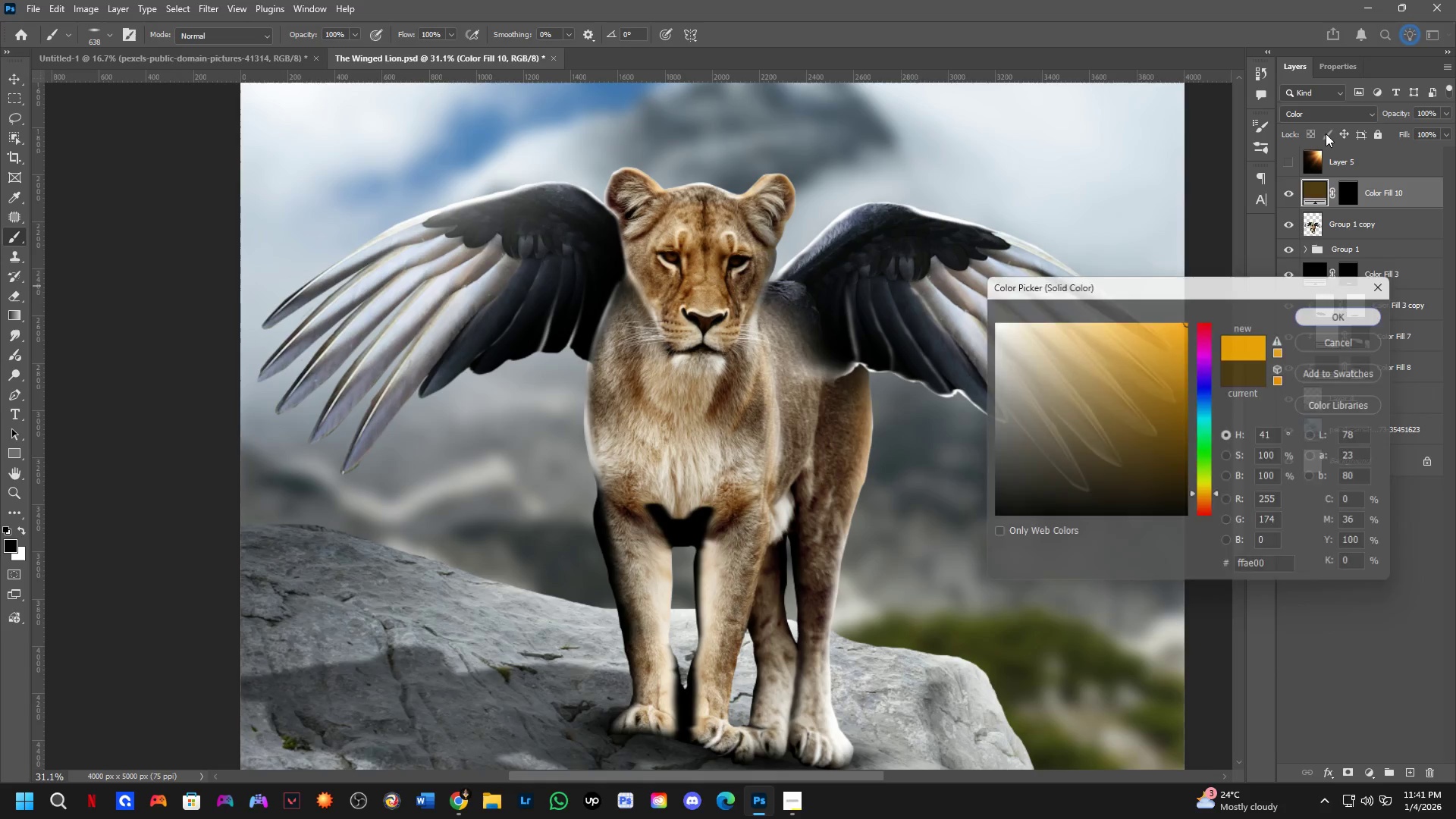 
double_click([1325, 102])
 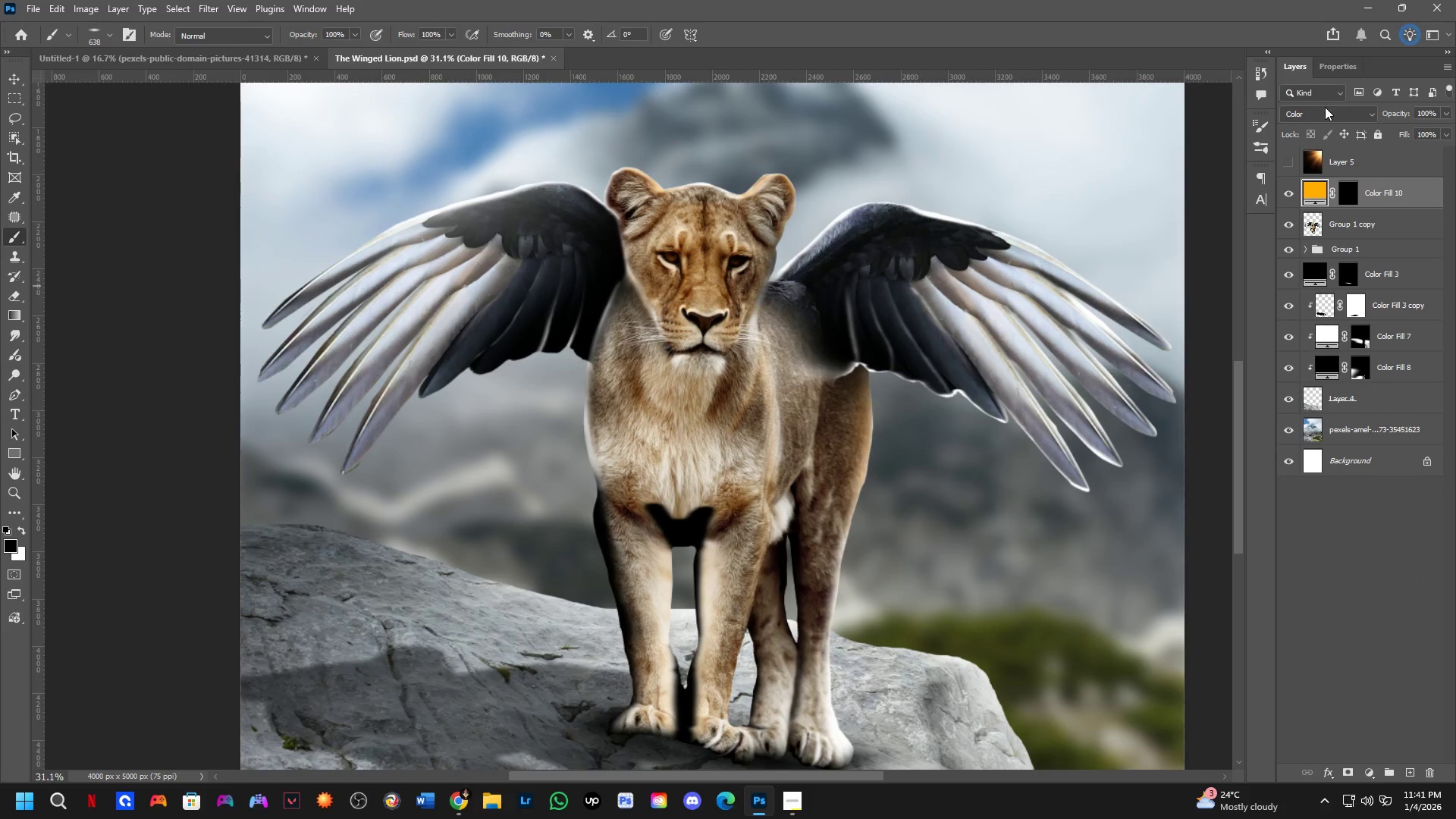 
triple_click([1325, 107])
 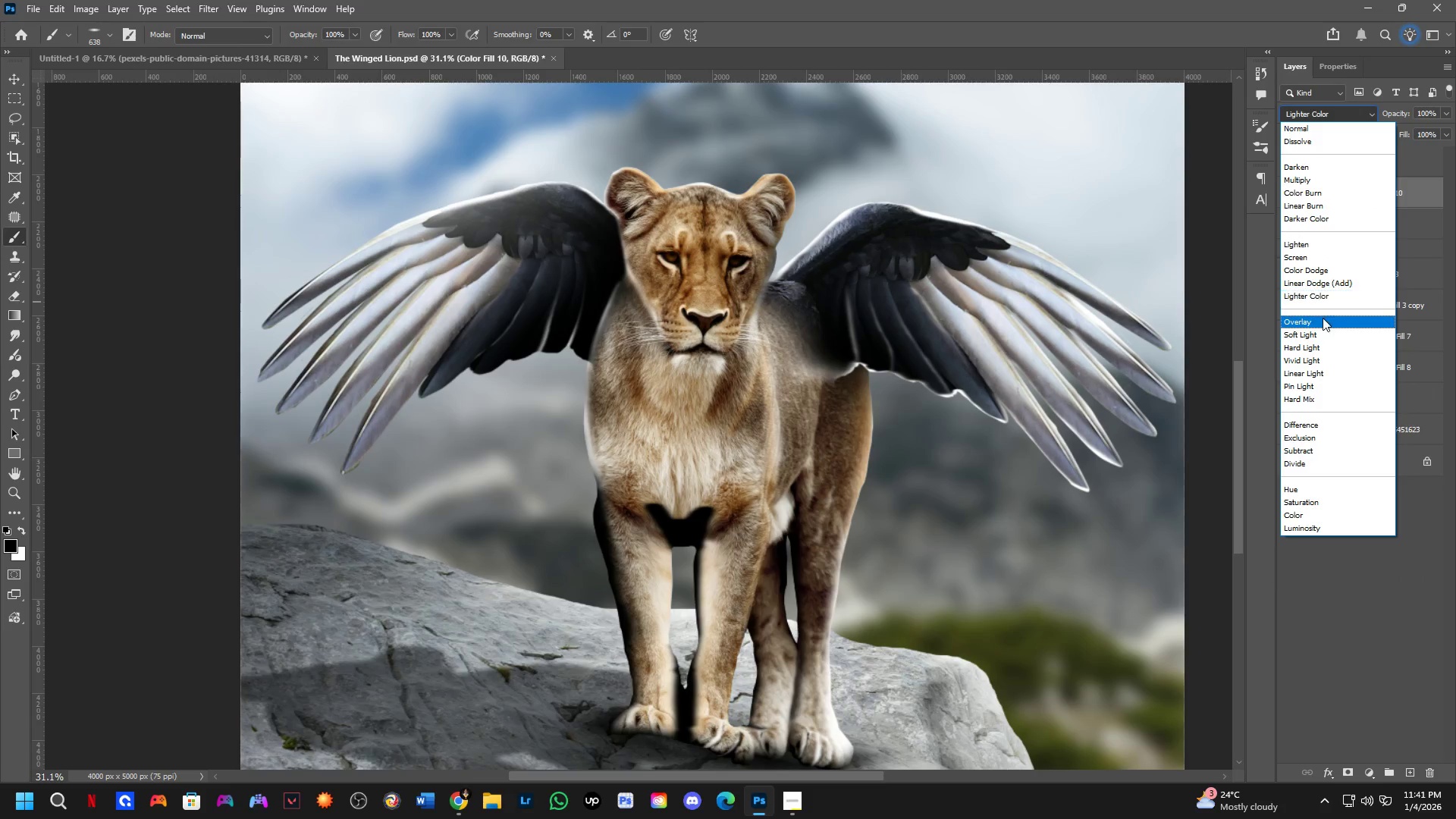 
left_click([1320, 329])
 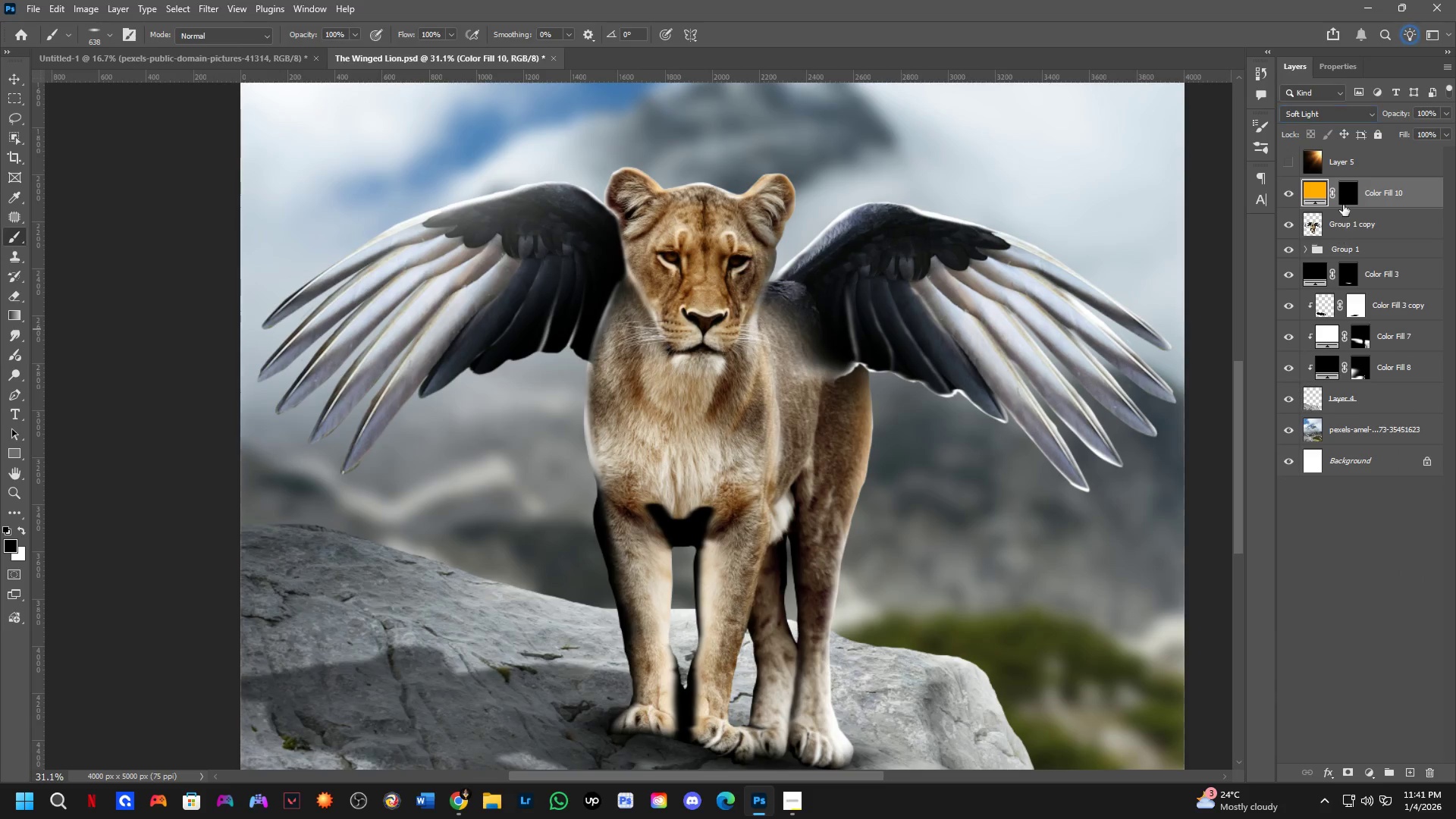 
left_click([1345, 197])
 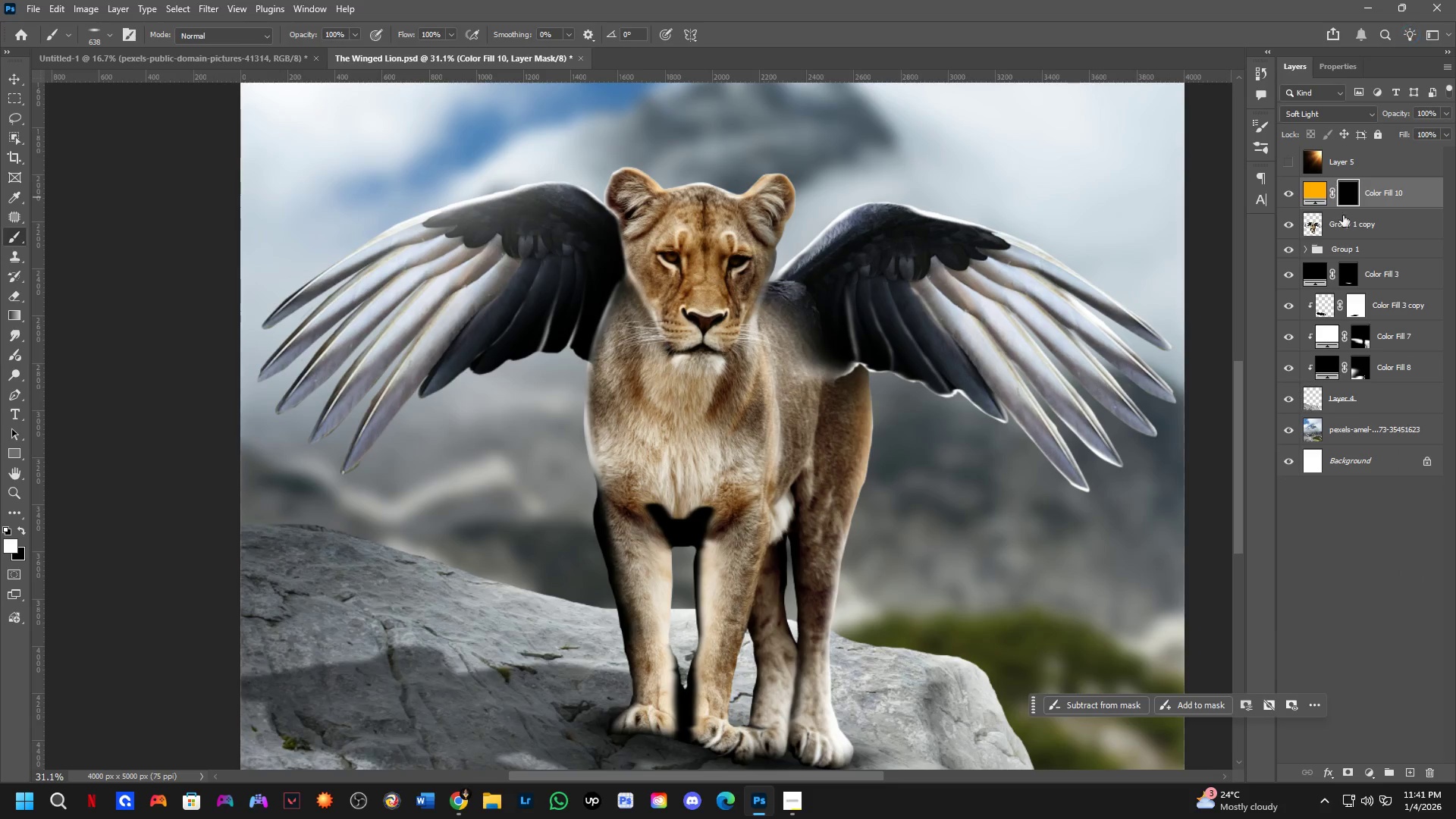 
hold_key(key=AltLeft, duration=0.72)
left_click([1379, 210])
 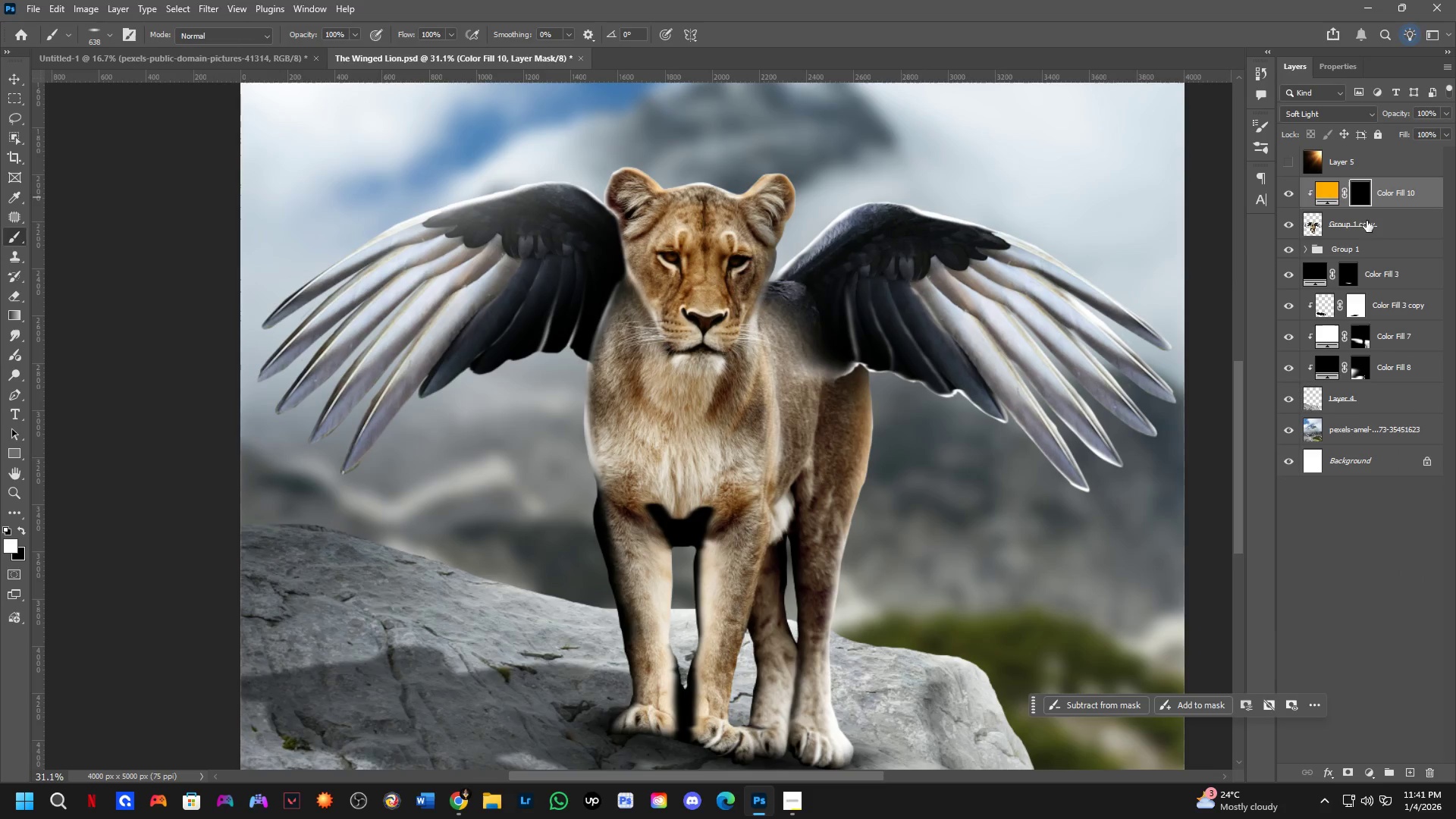 
key(Shift+ShiftLeft)
 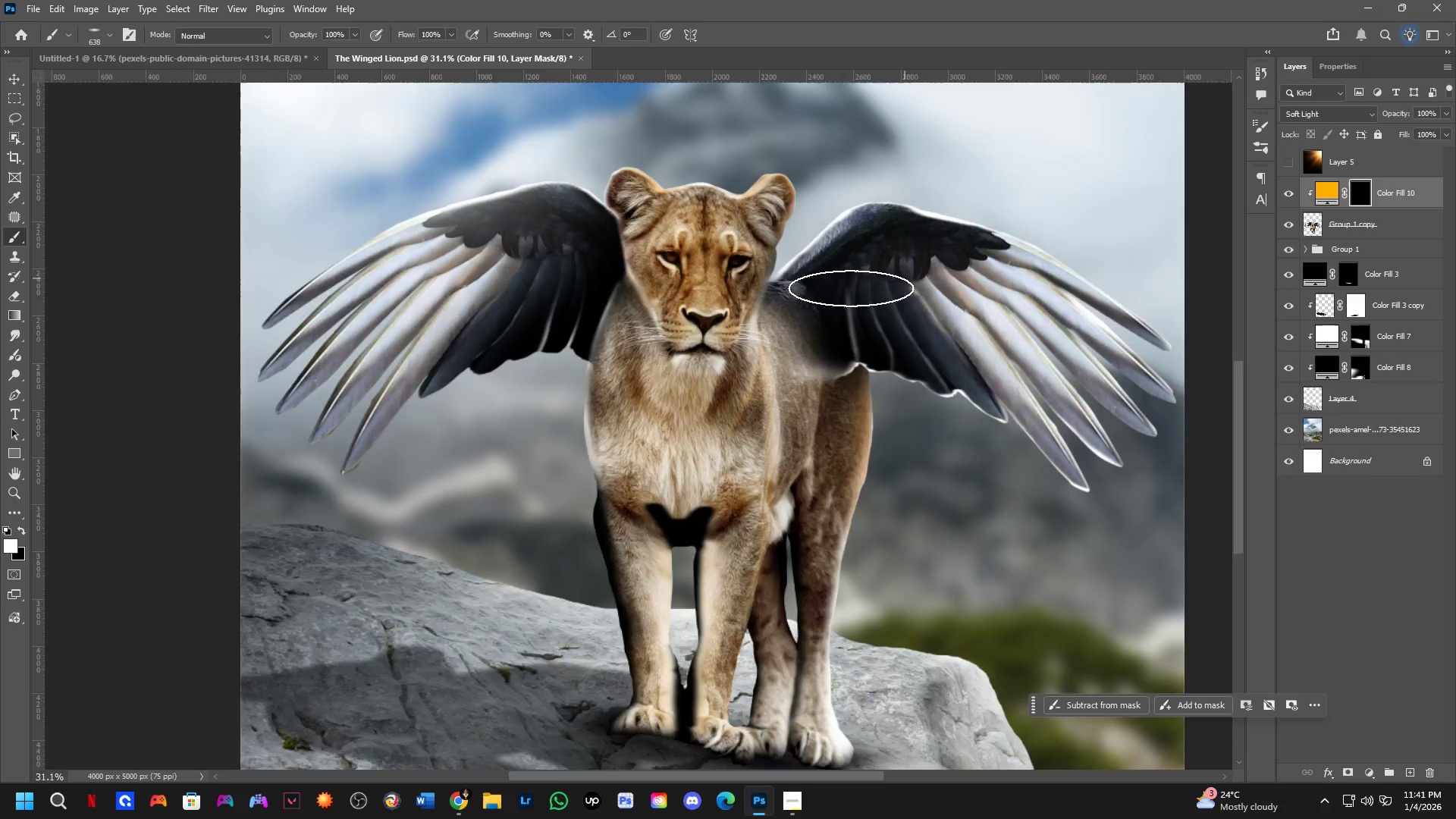 
hold_key(key=AltLeft, duration=0.69)
 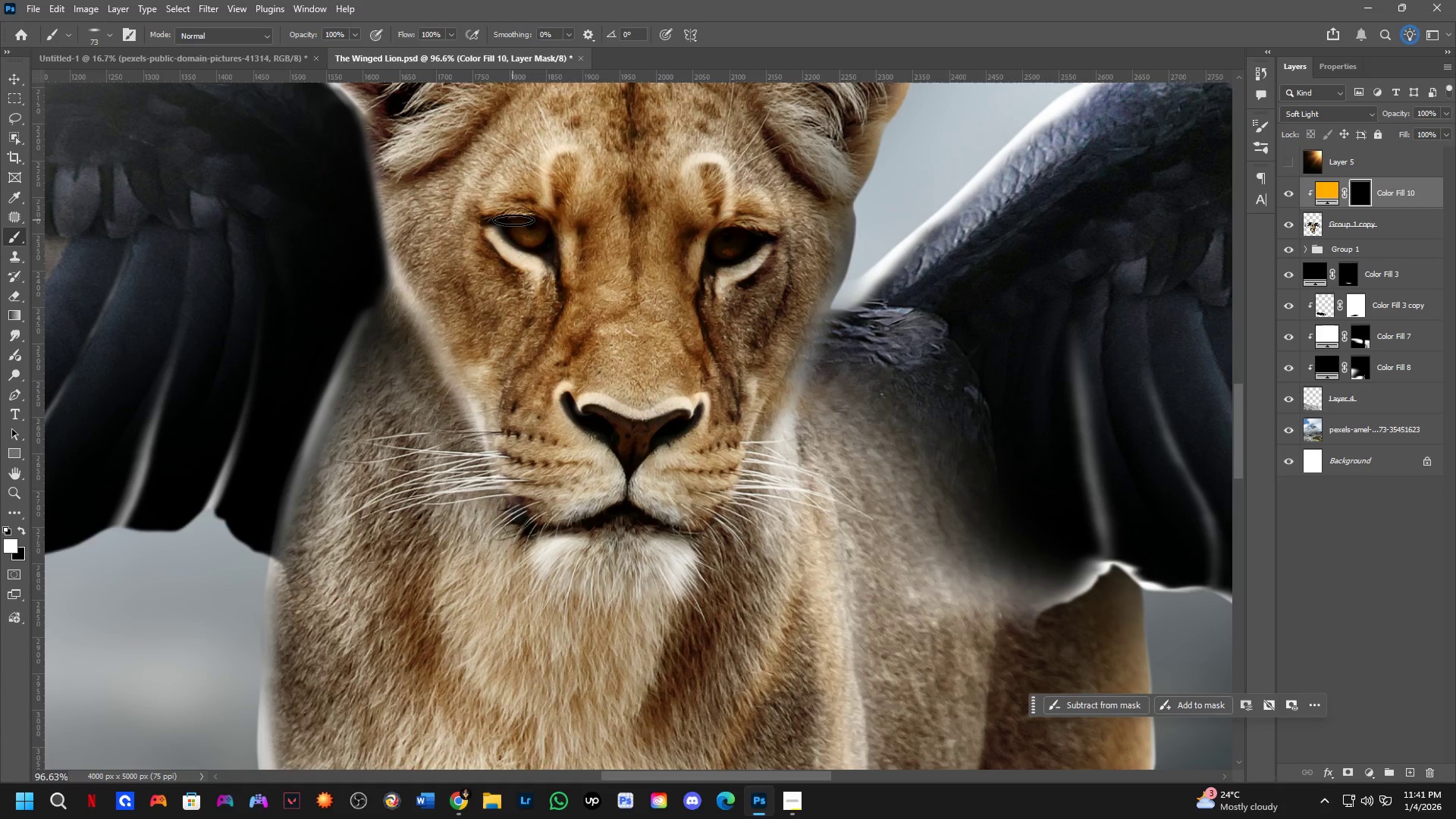 
scroll: coordinate [561, 234], scroll_direction: up, amount: 11.0
 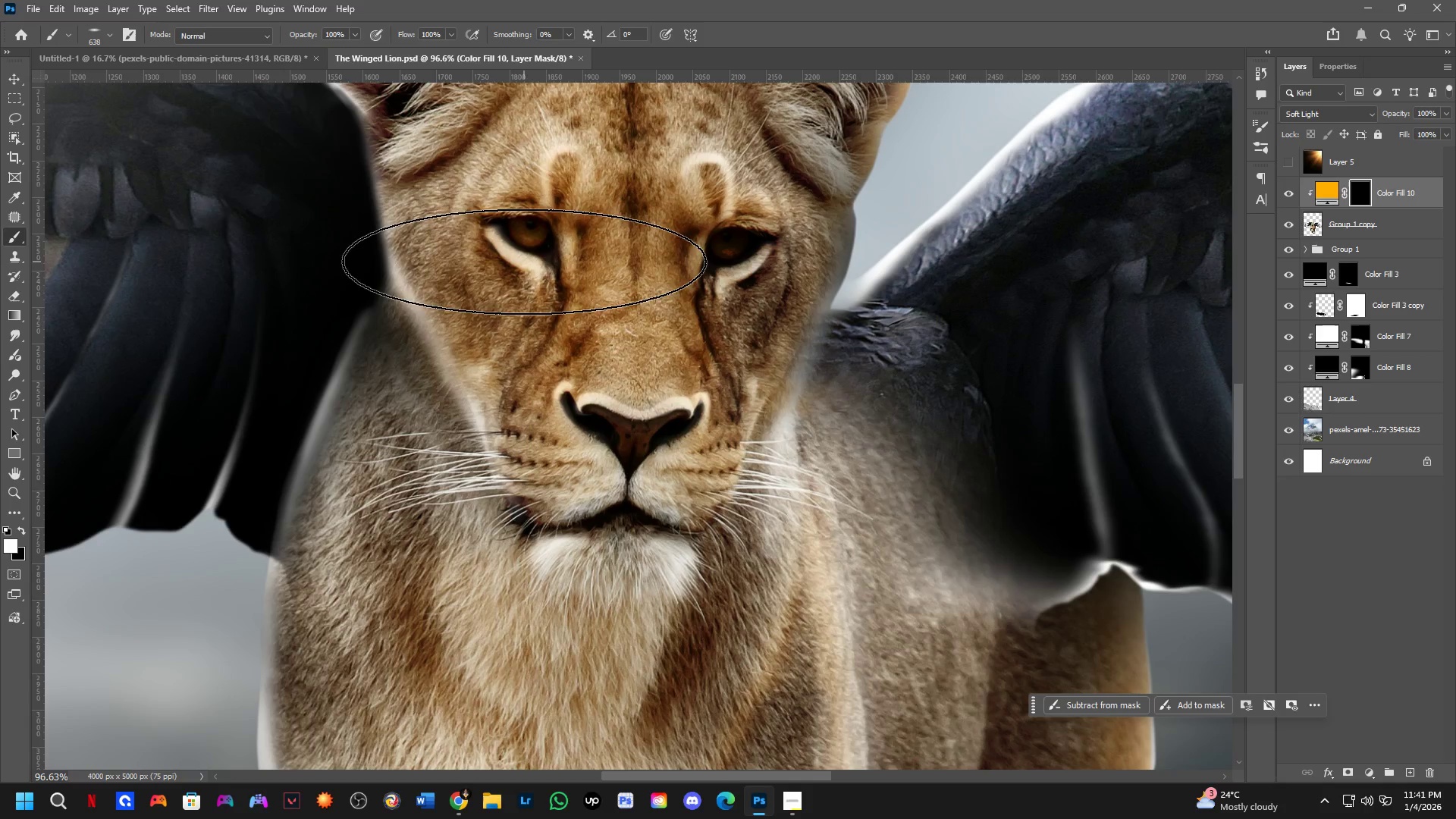 
left_click_drag(start_coordinate=[523, 227], to_coordinate=[530, 237])
 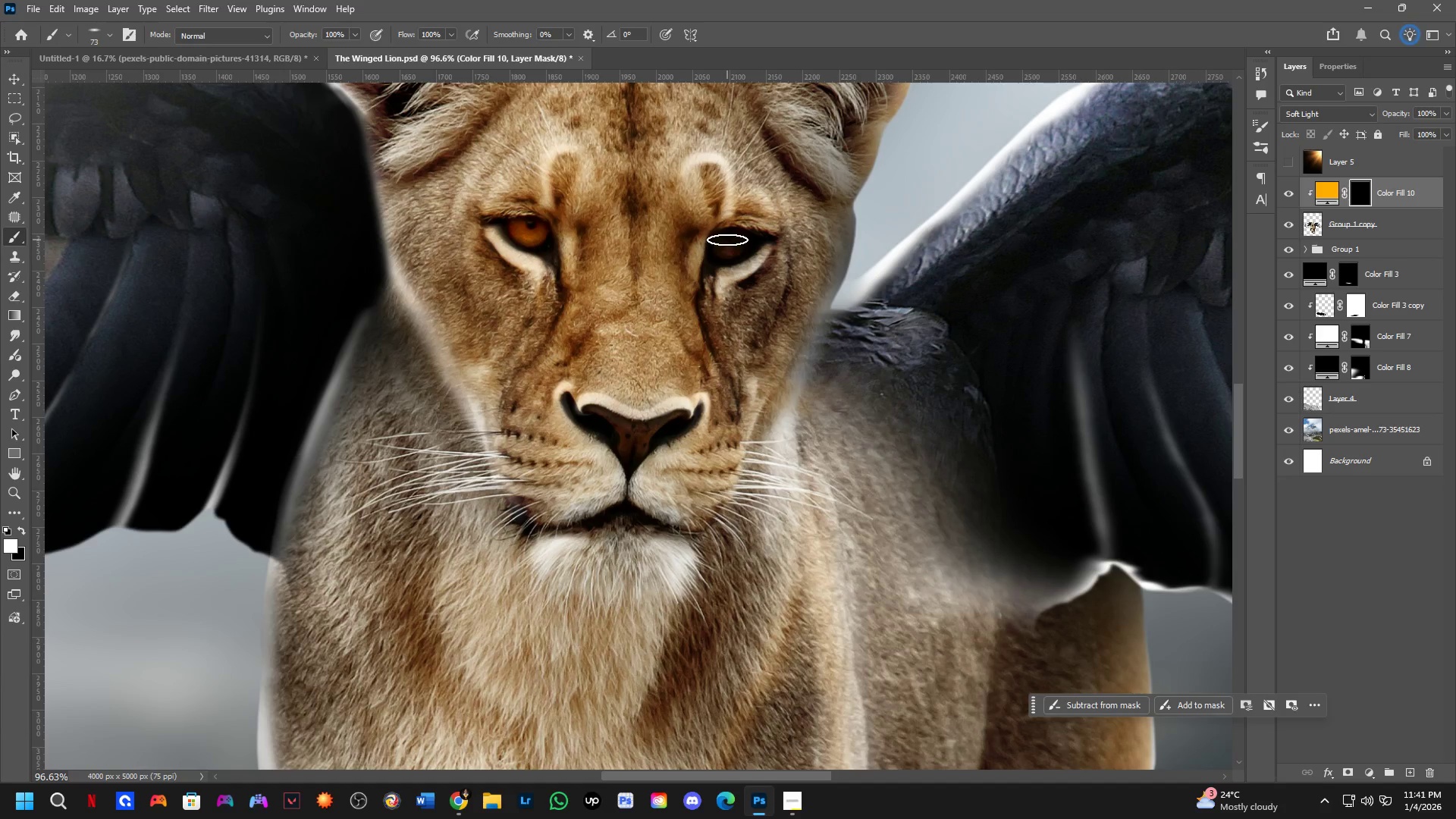 
left_click_drag(start_coordinate=[731, 239], to_coordinate=[735, 251])
 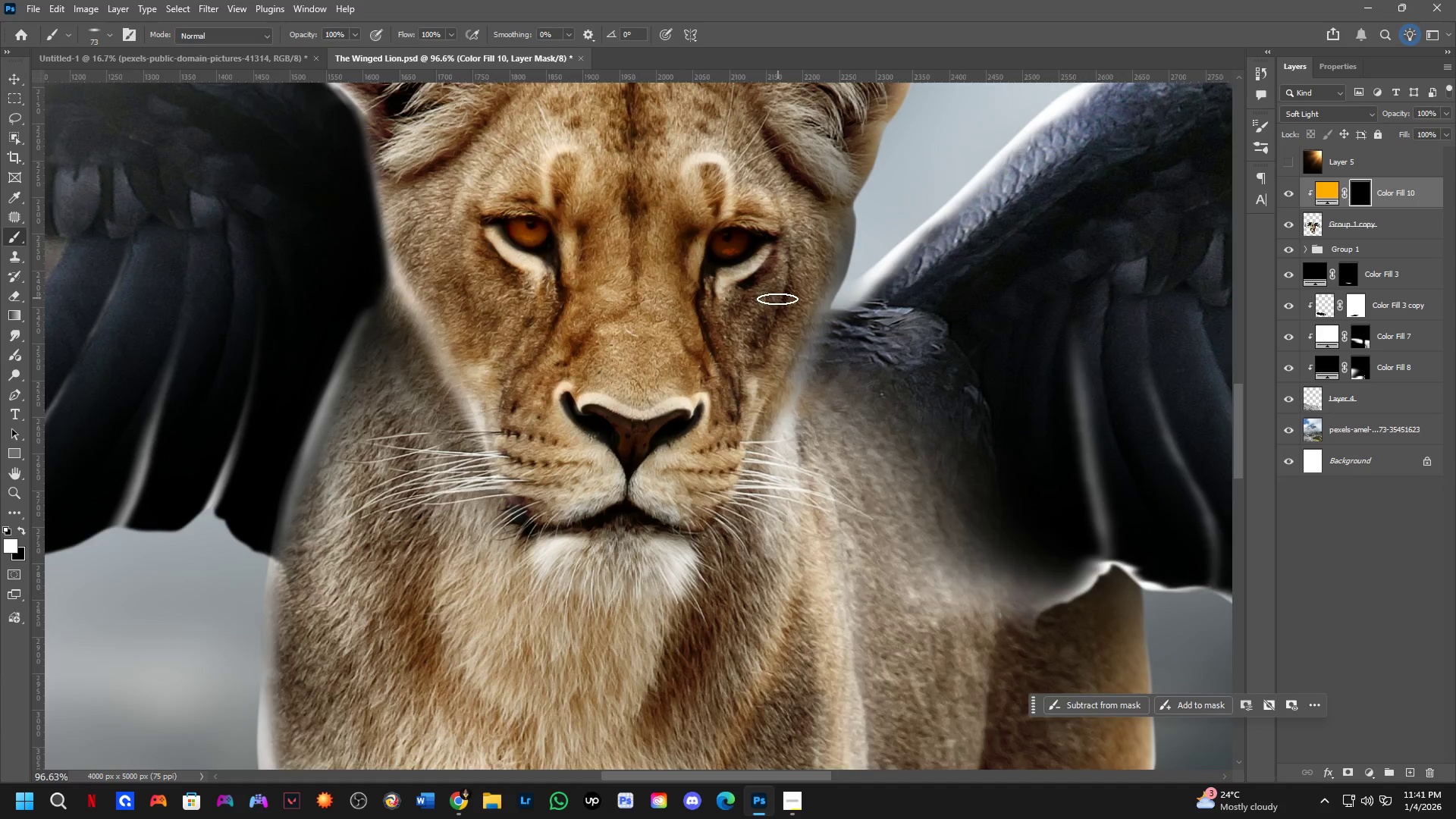 
key(Shift+ShiftLeft)
 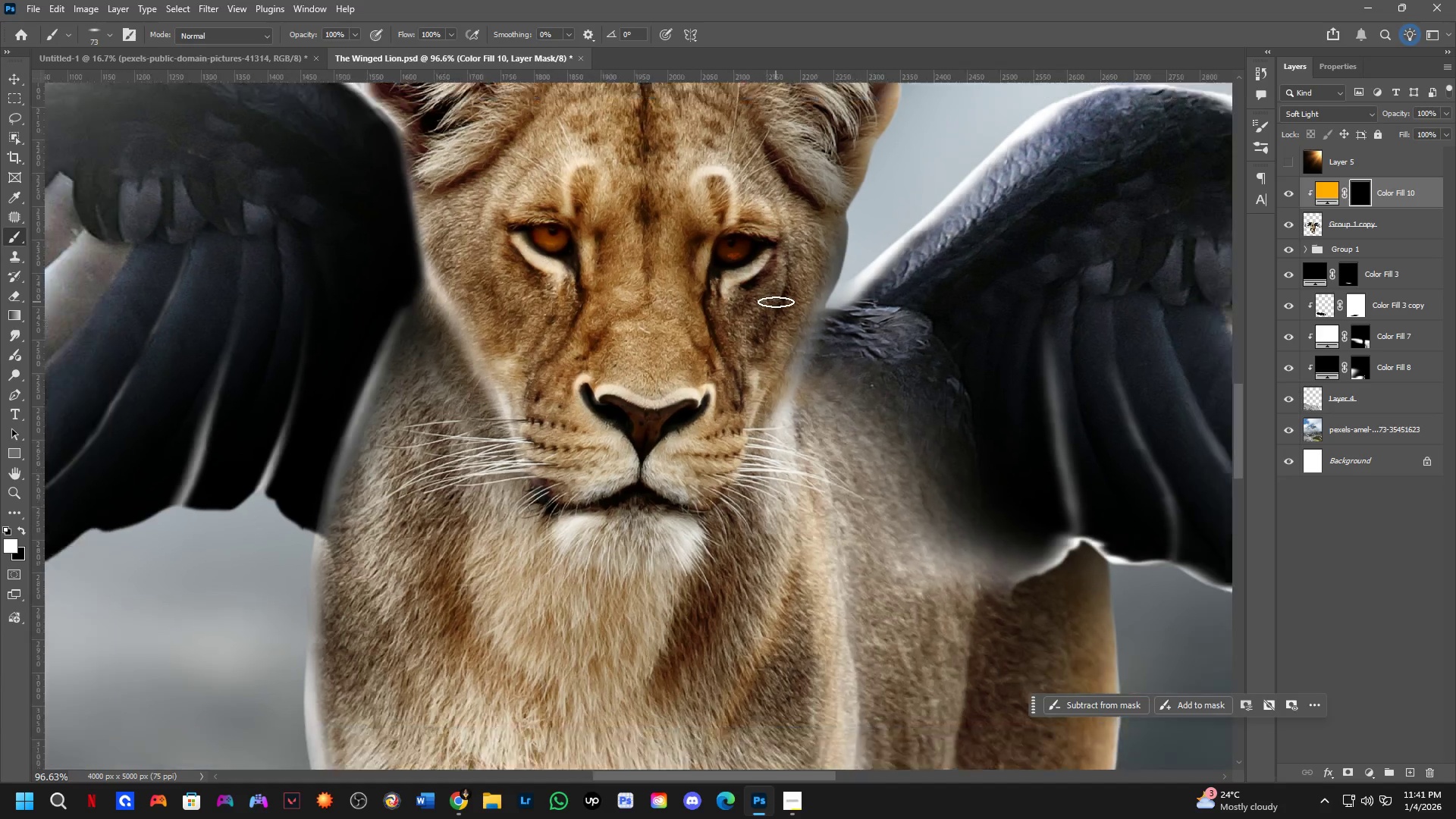 
scroll: coordinate [775, 305], scroll_direction: down, amount: 5.0
 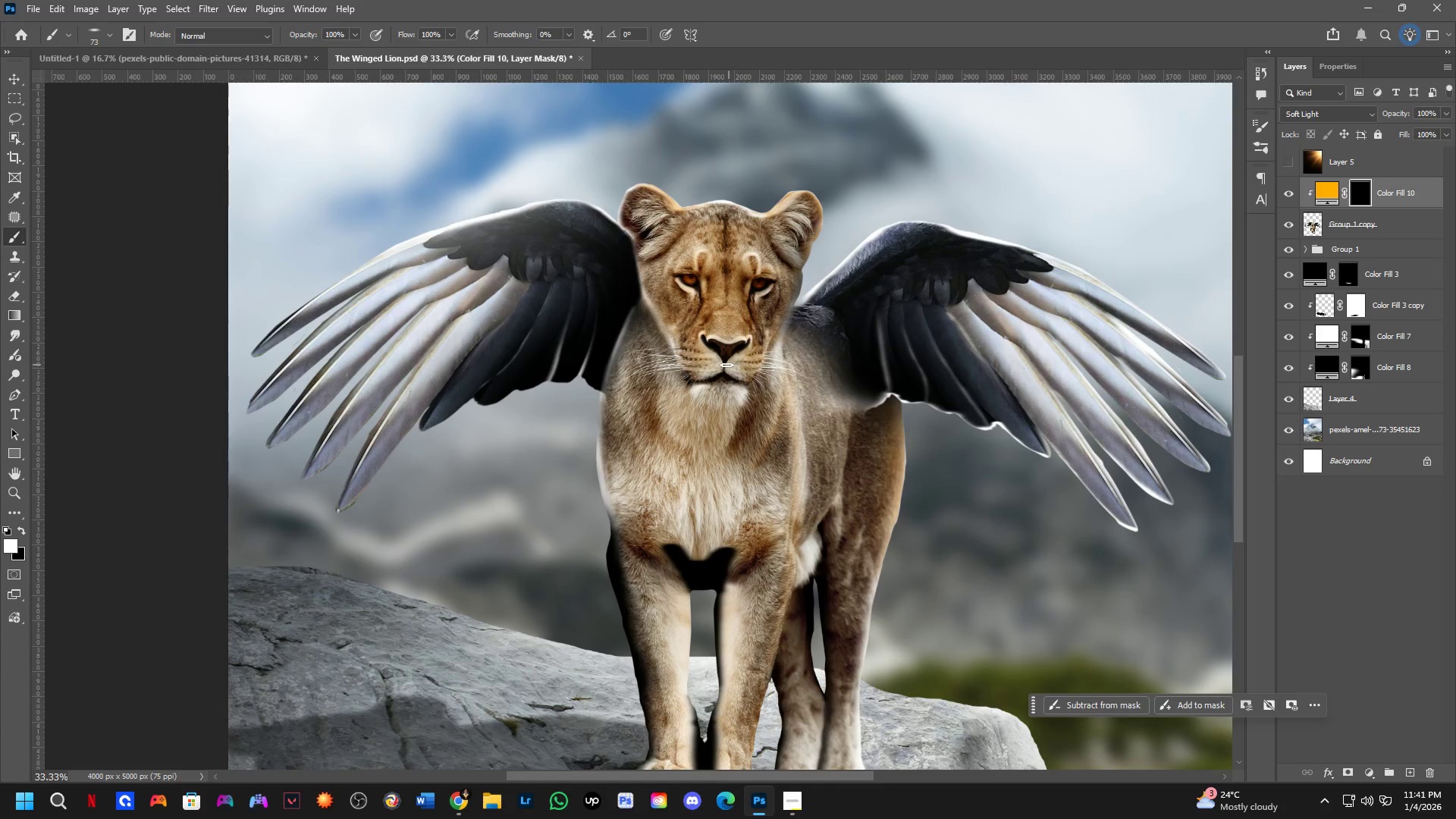 
key(Alt+AltLeft)
 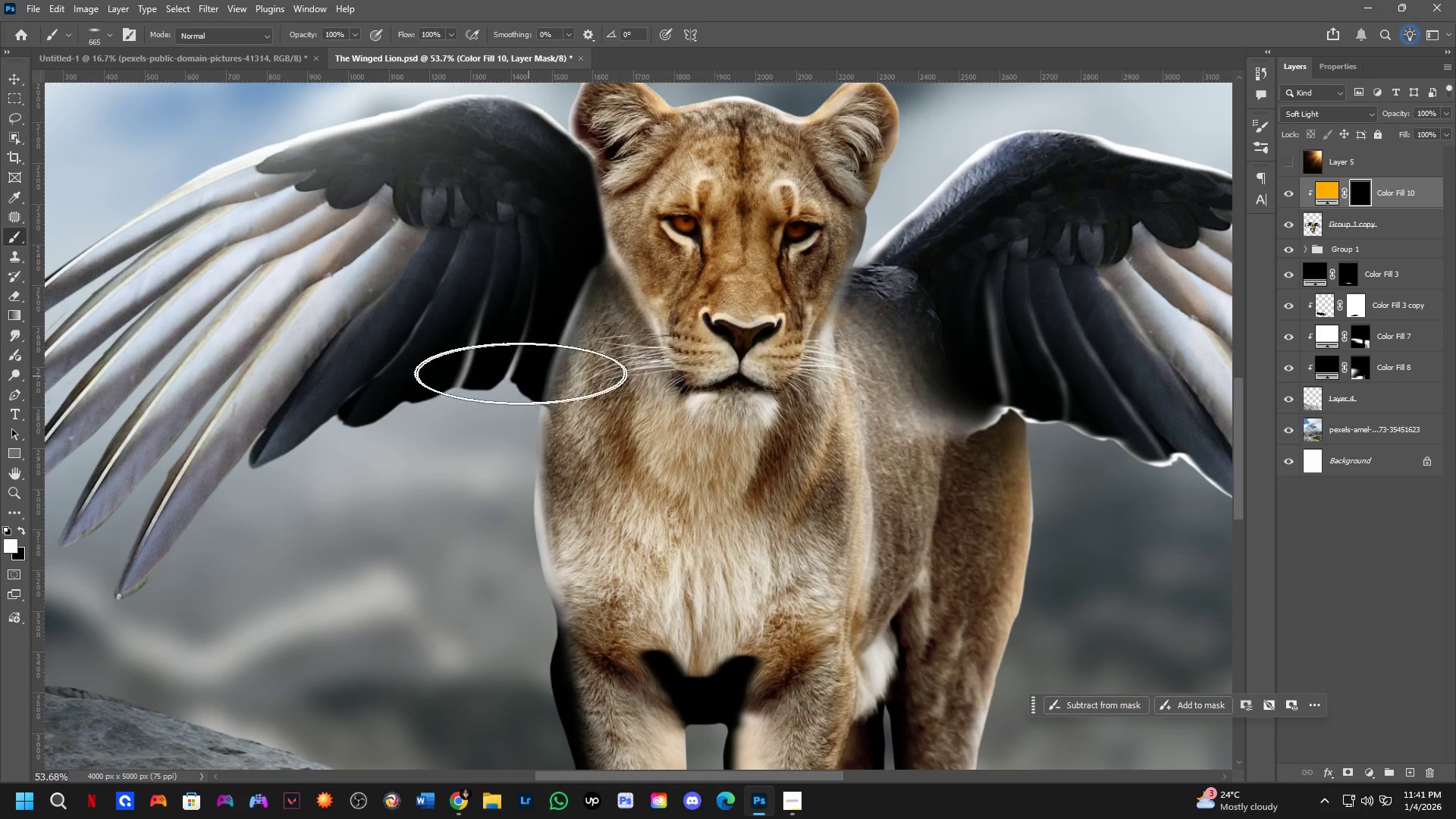 
scroll: coordinate [695, 371], scroll_direction: up, amount: 5.0
 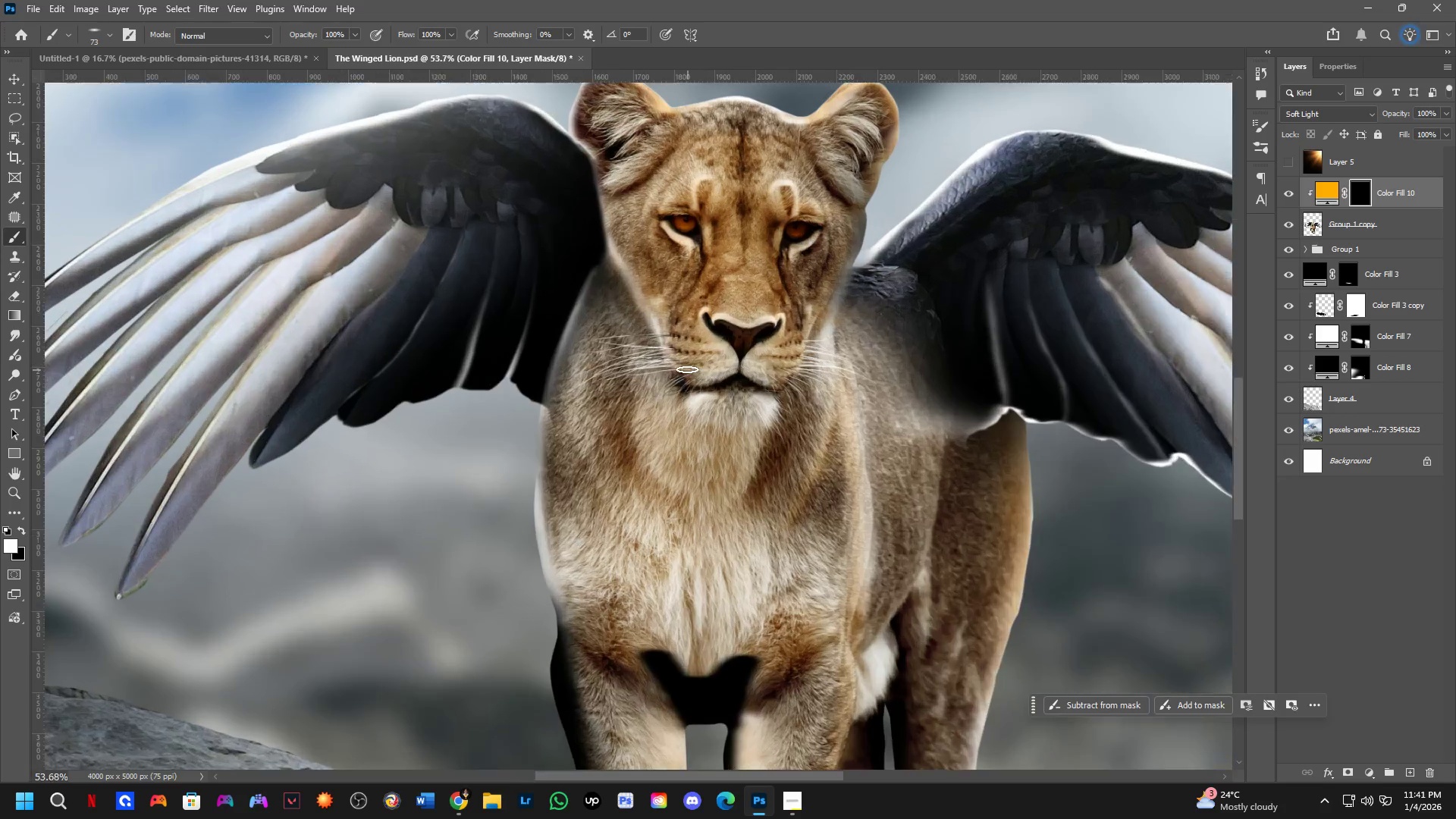 
left_click_drag(start_coordinate=[504, 357], to_coordinate=[495, 524])
 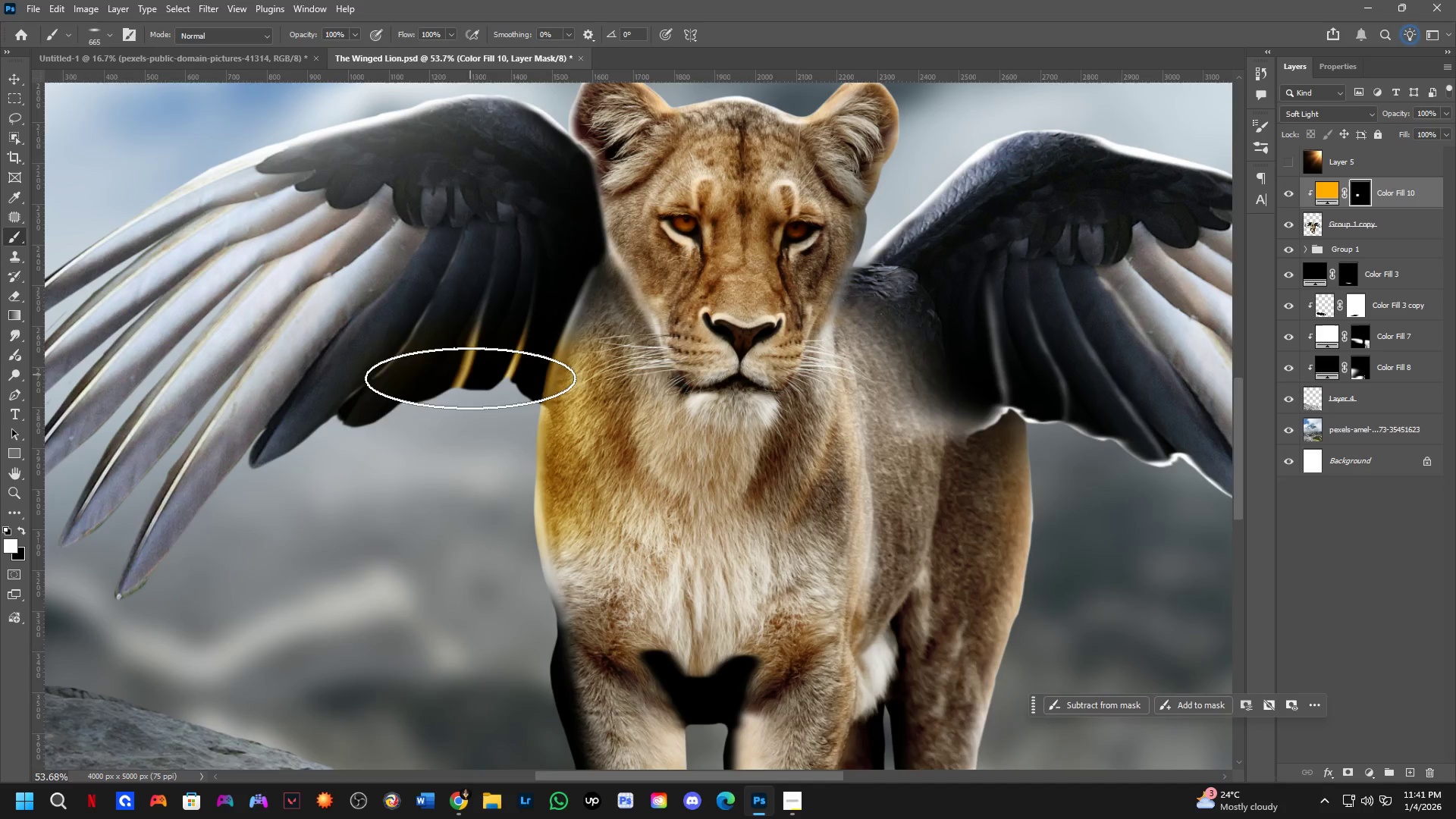 
hold_key(key=Space, duration=0.38)
 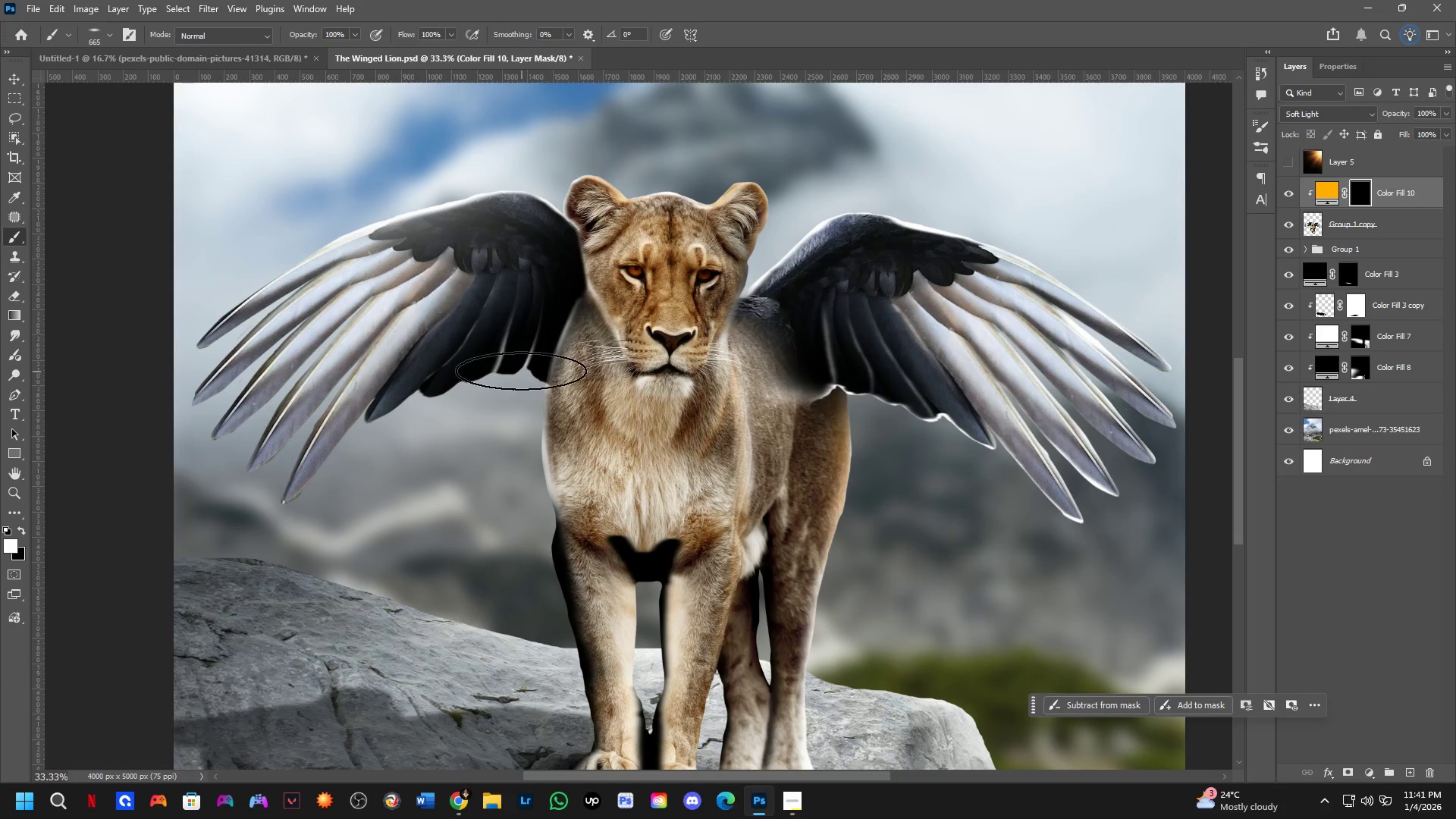 
left_click_drag(start_coordinate=[504, 434], to_coordinate=[529, 406])
 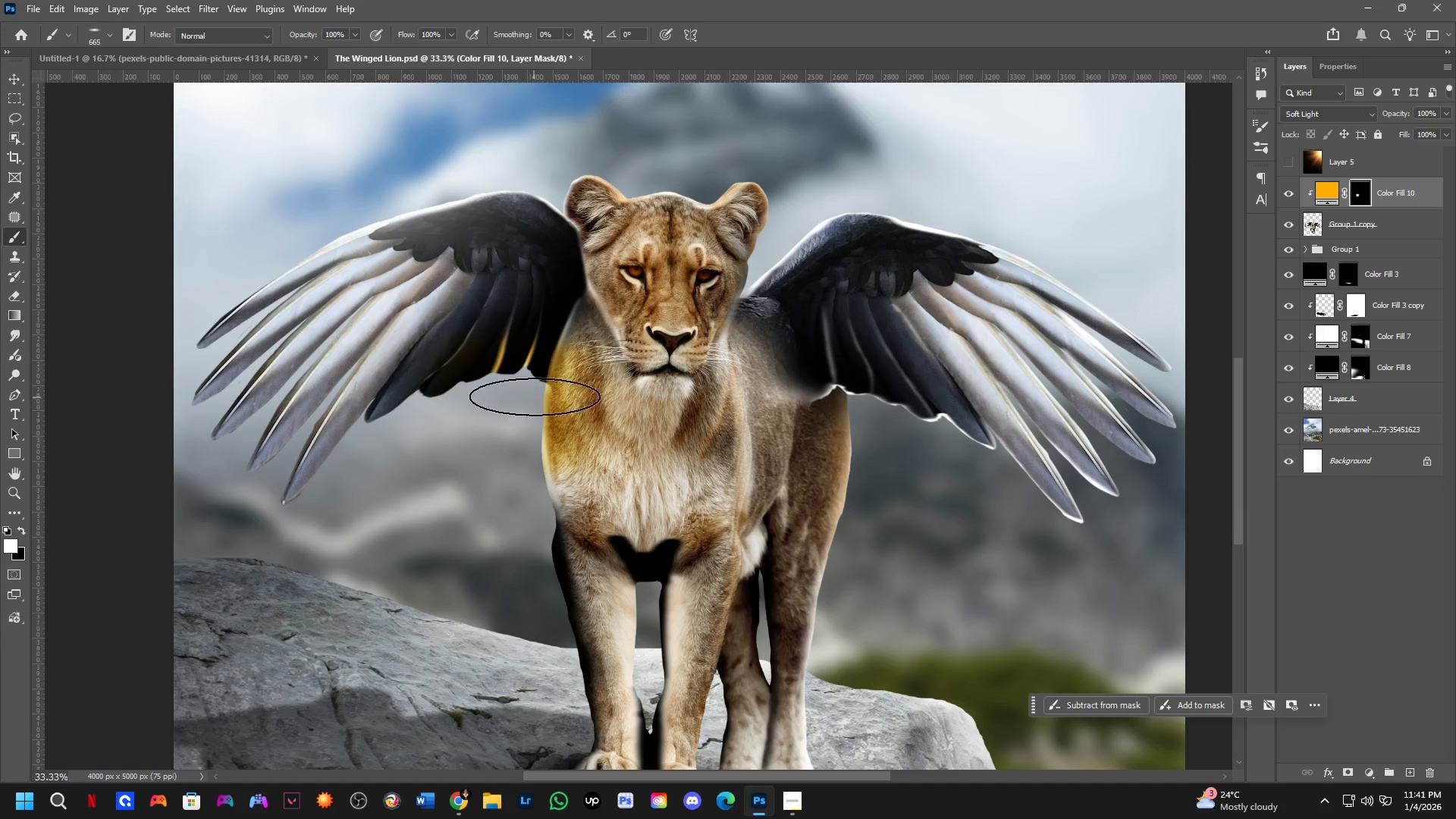 
scroll: coordinate [489, 423], scroll_direction: down, amount: 5.0
 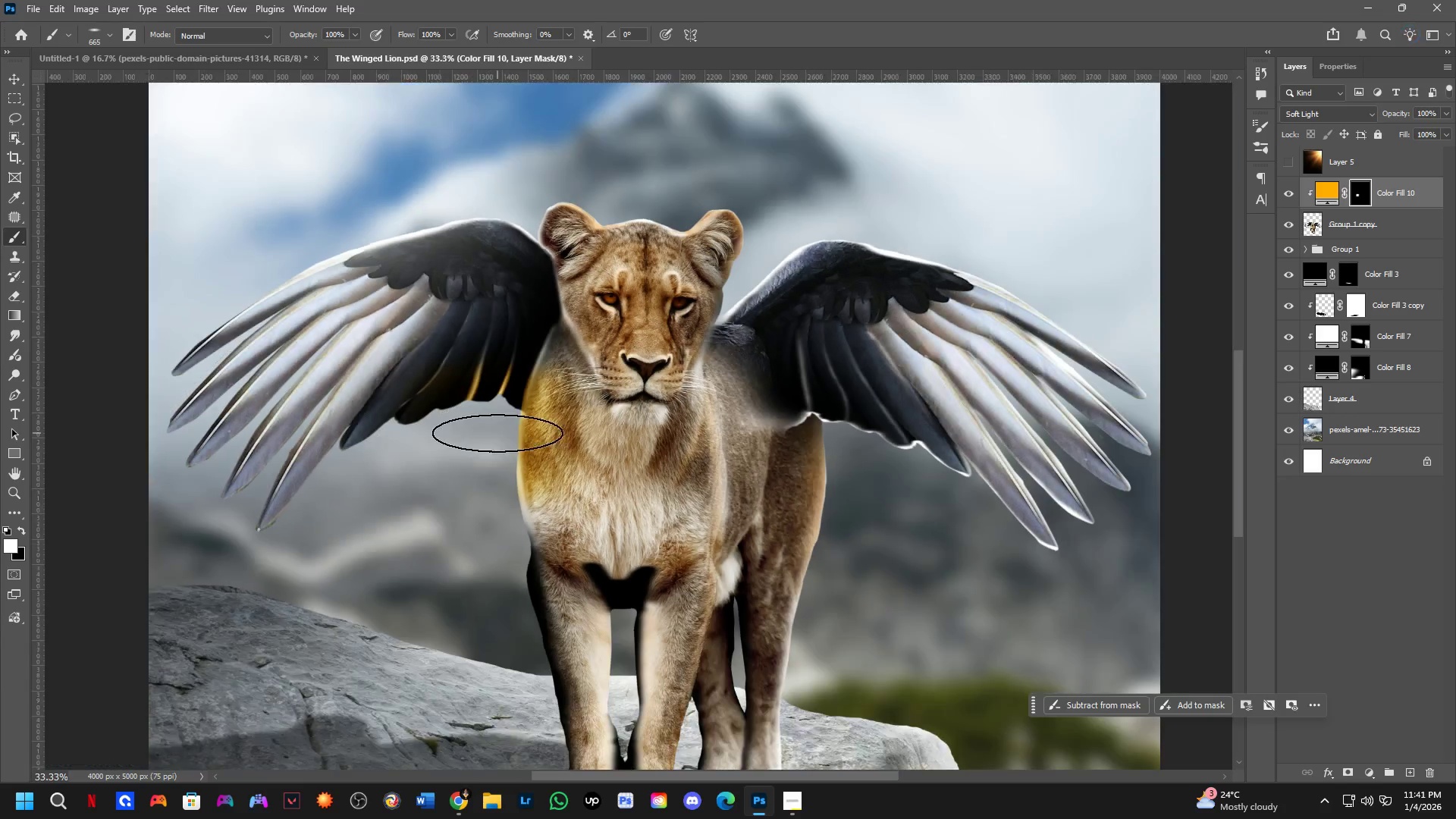 
key(Control+ControlLeft)
 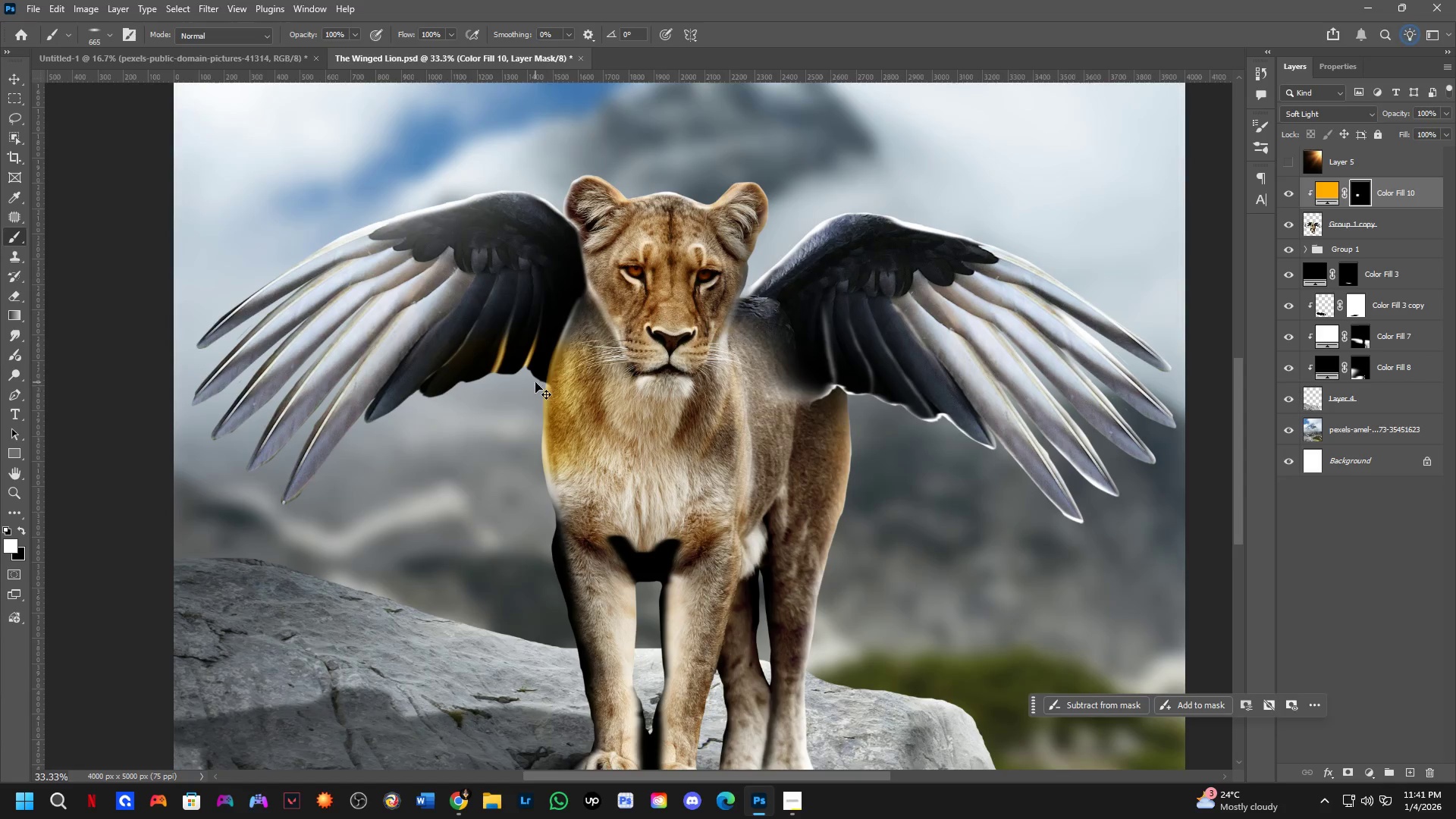 
key(Control+Z)
 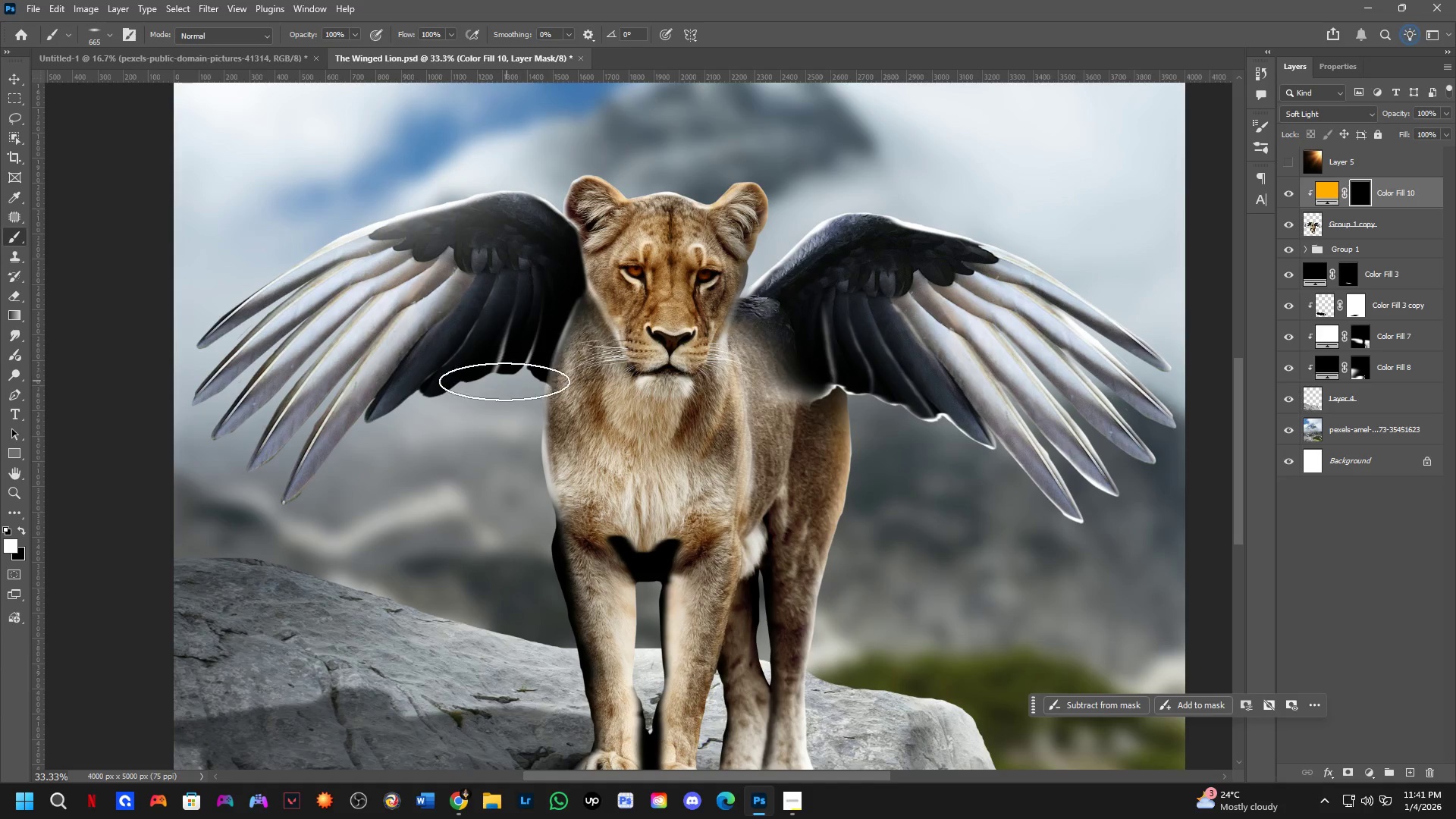 
left_click([493, 383])
 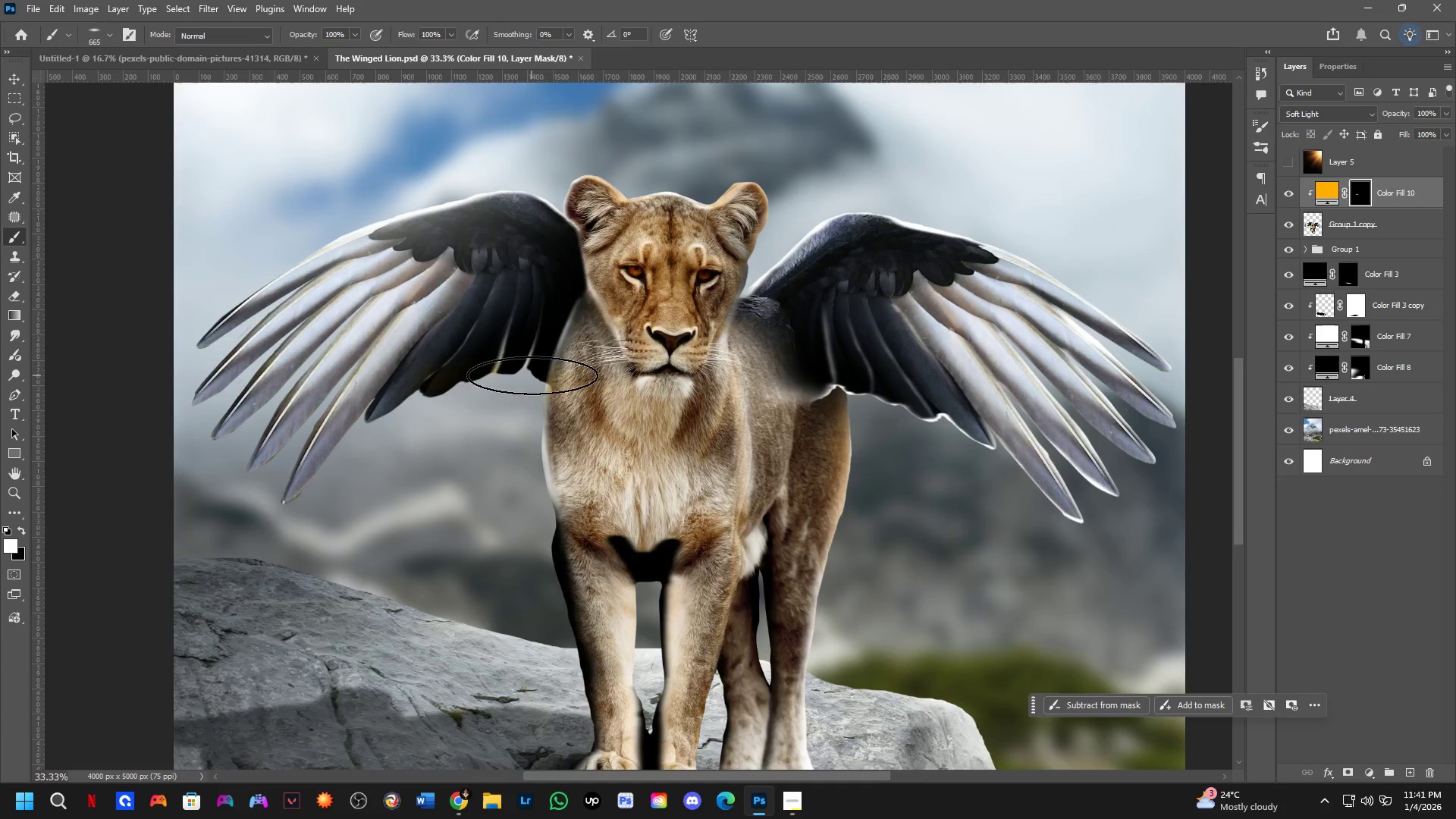 
scroll: coordinate [545, 401], scroll_direction: down, amount: 4.0
 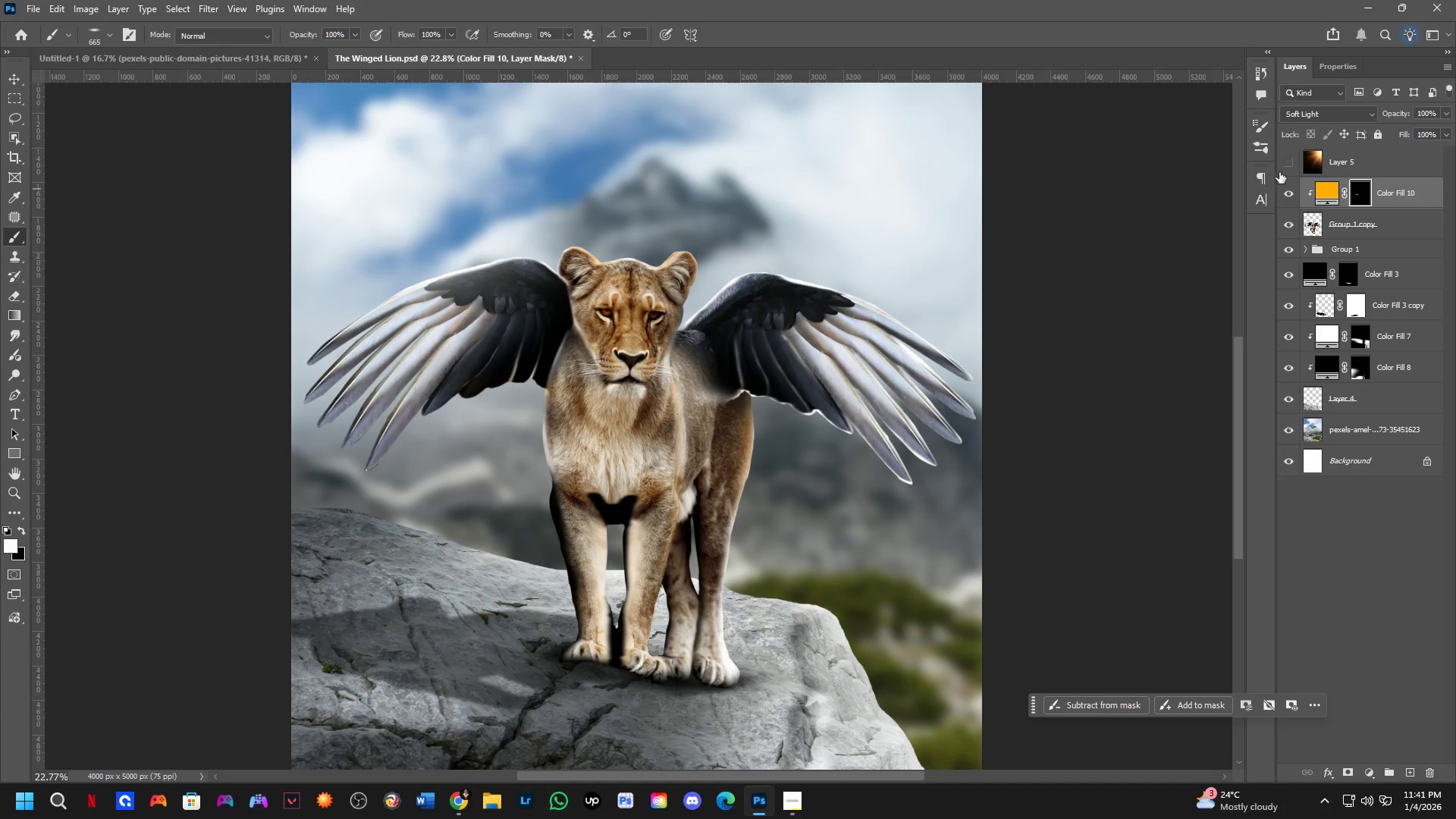 
left_click([1285, 165])
 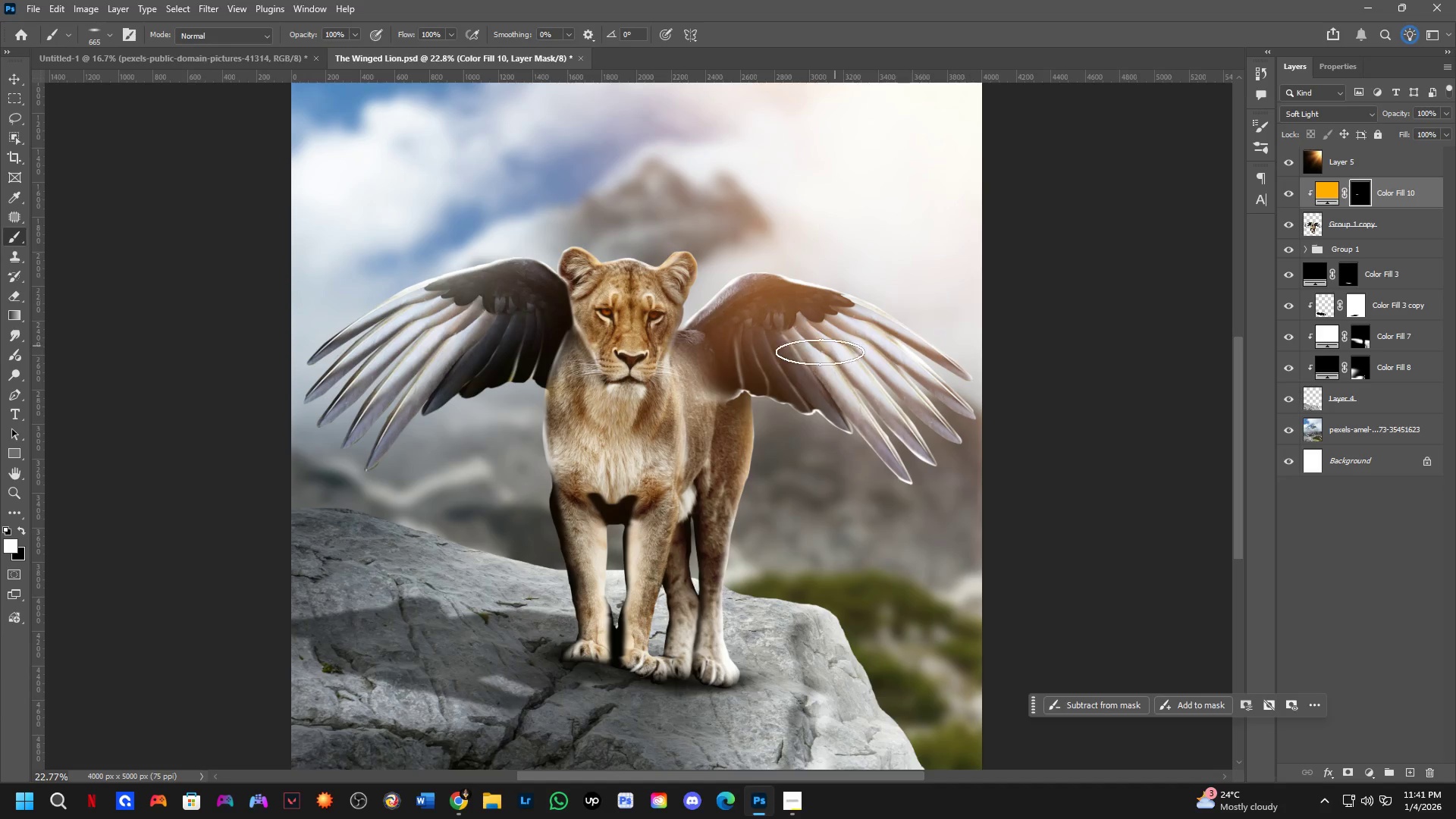 
key(Control+Z)
 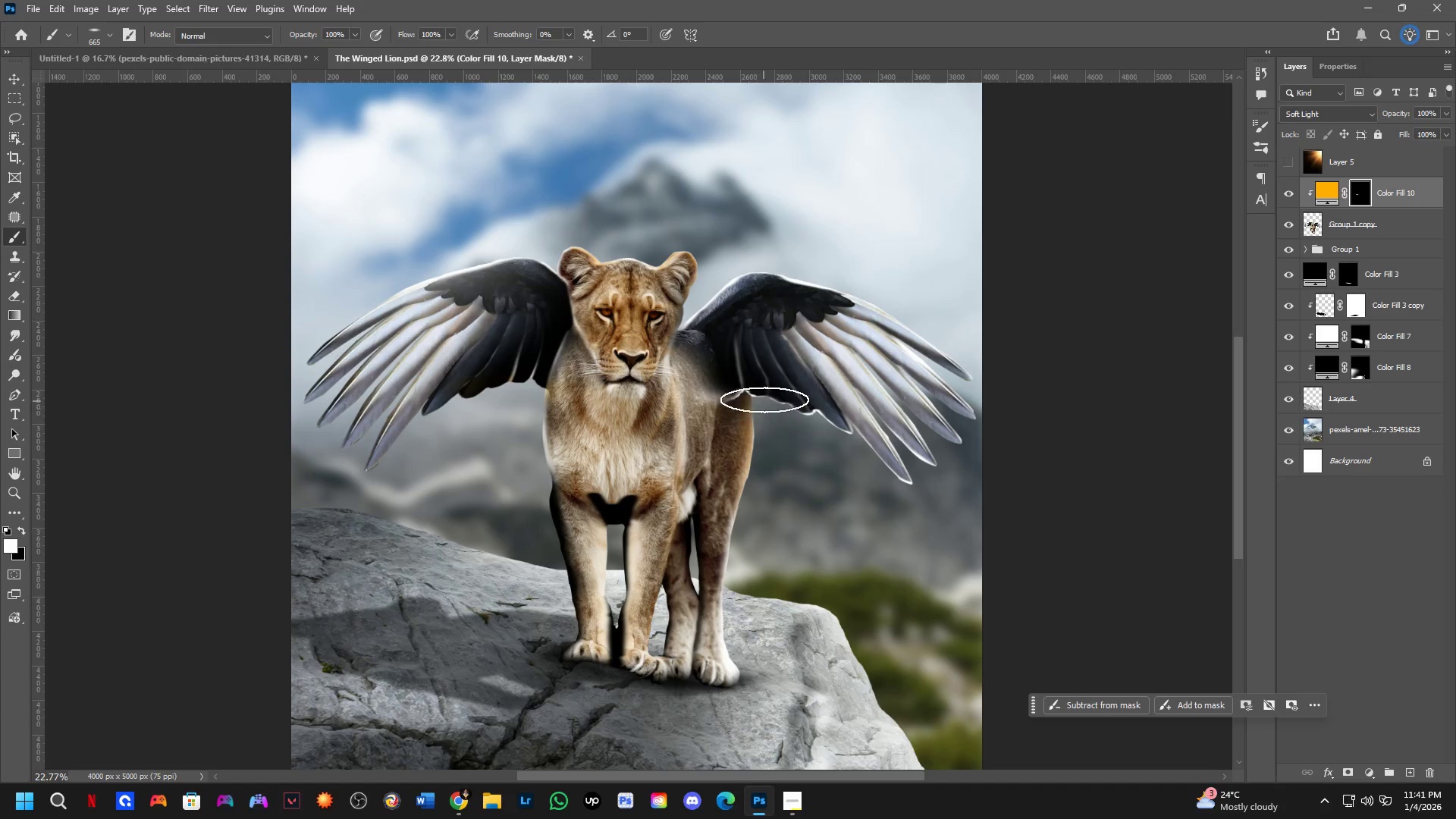 
left_click_drag(start_coordinate=[766, 396], to_coordinate=[779, 559])
 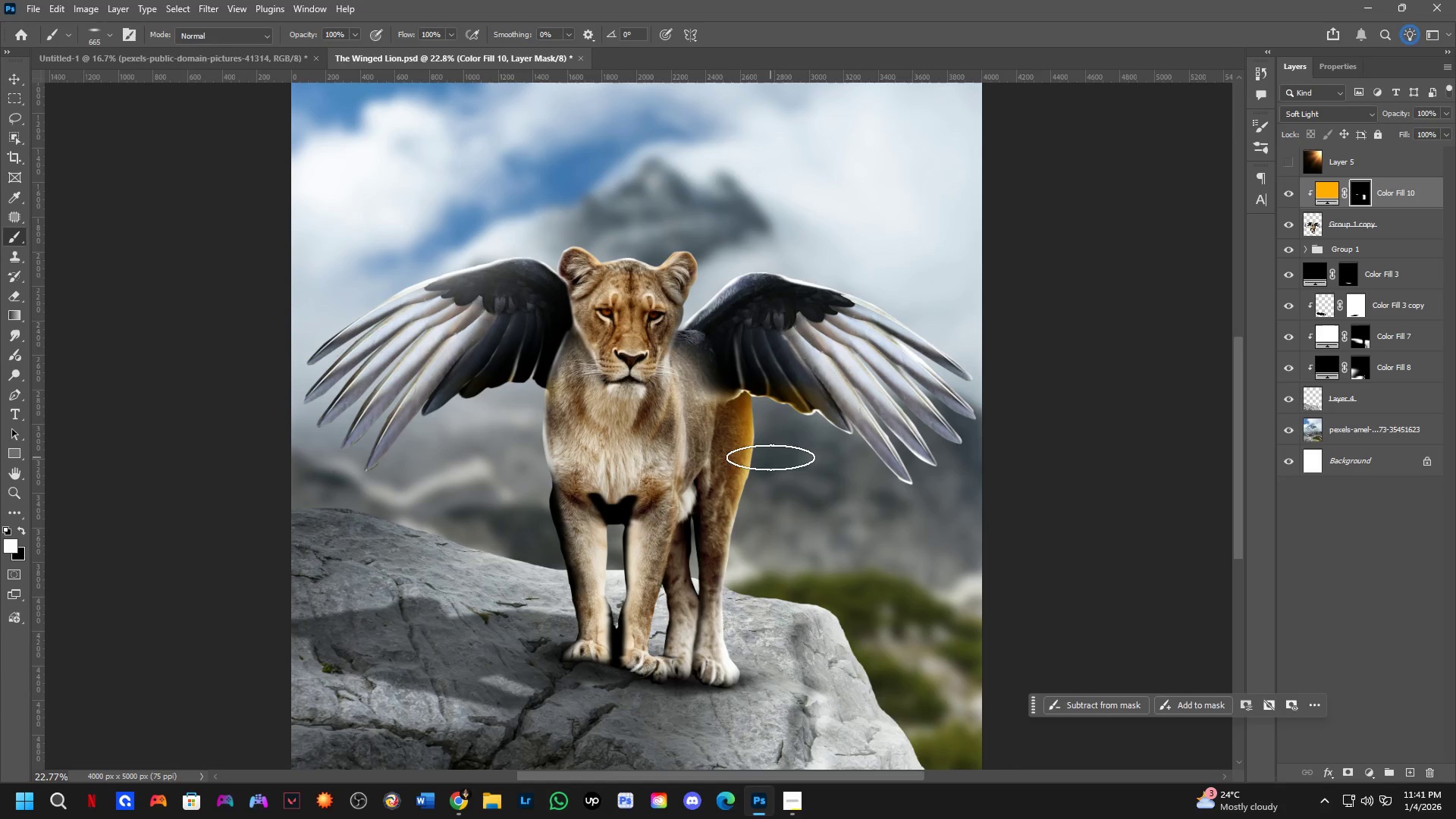 
key(Control+ControlLeft)
 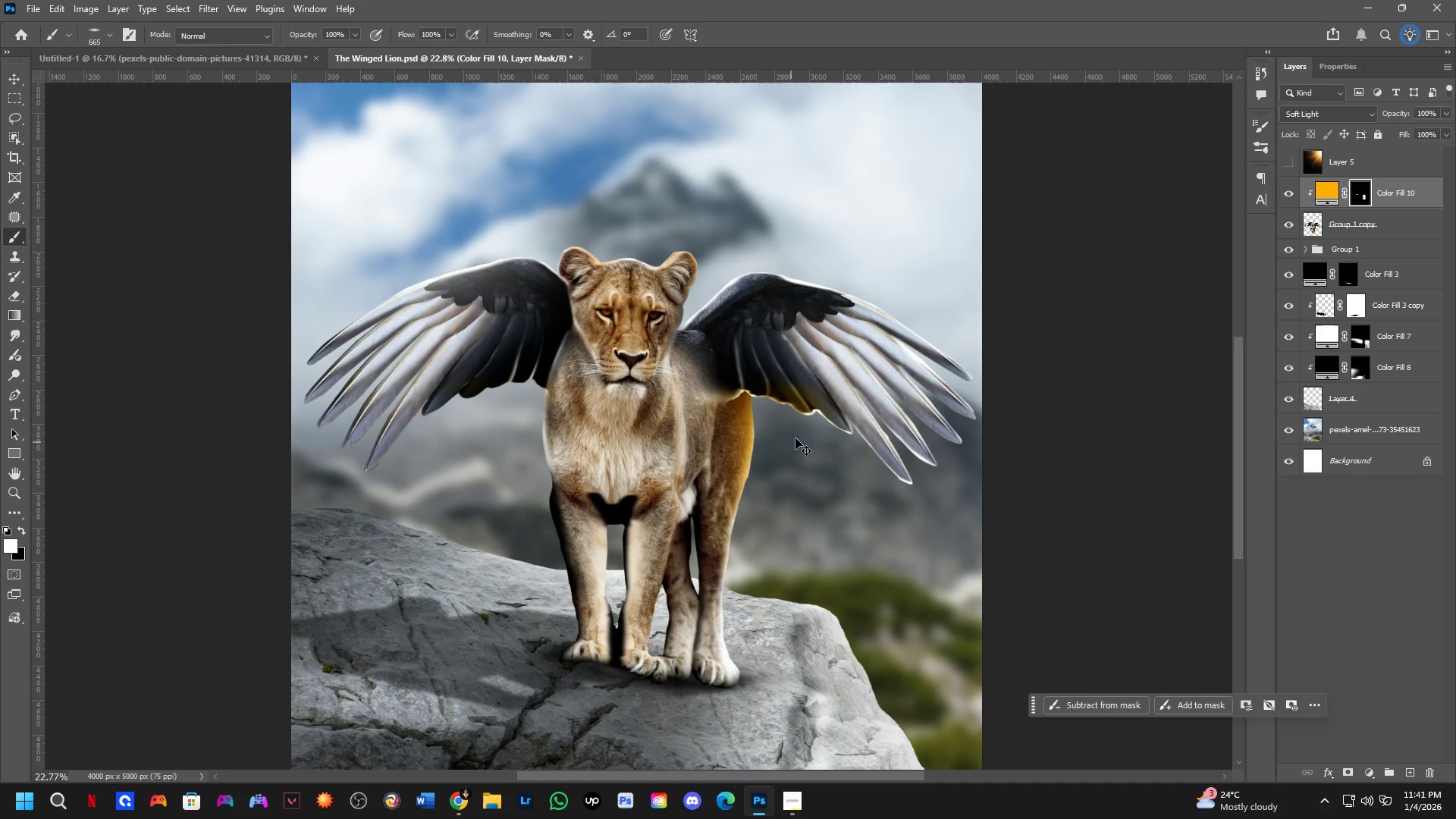 
key(Control+Z)
 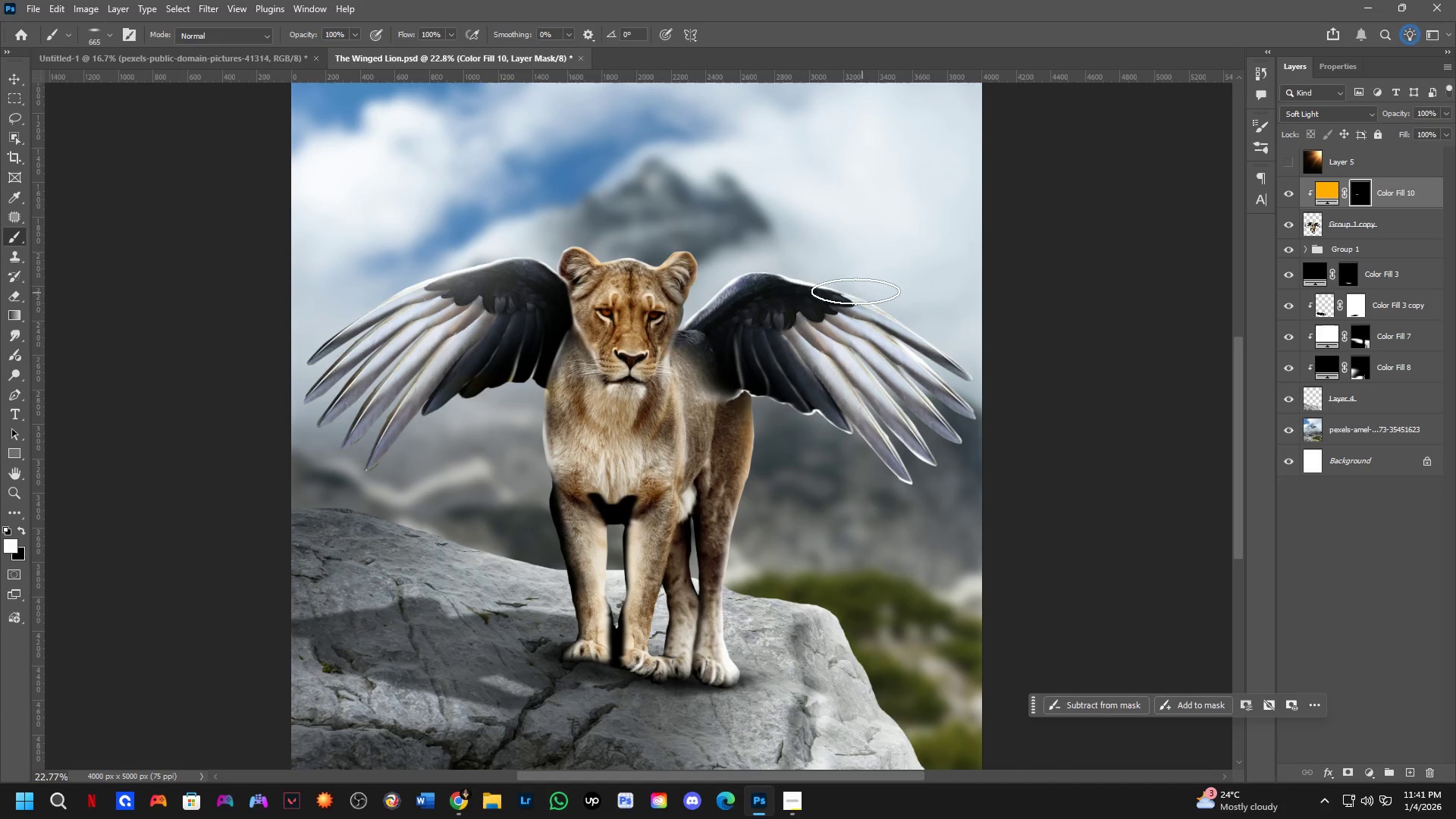 
key(Alt+AltLeft)
 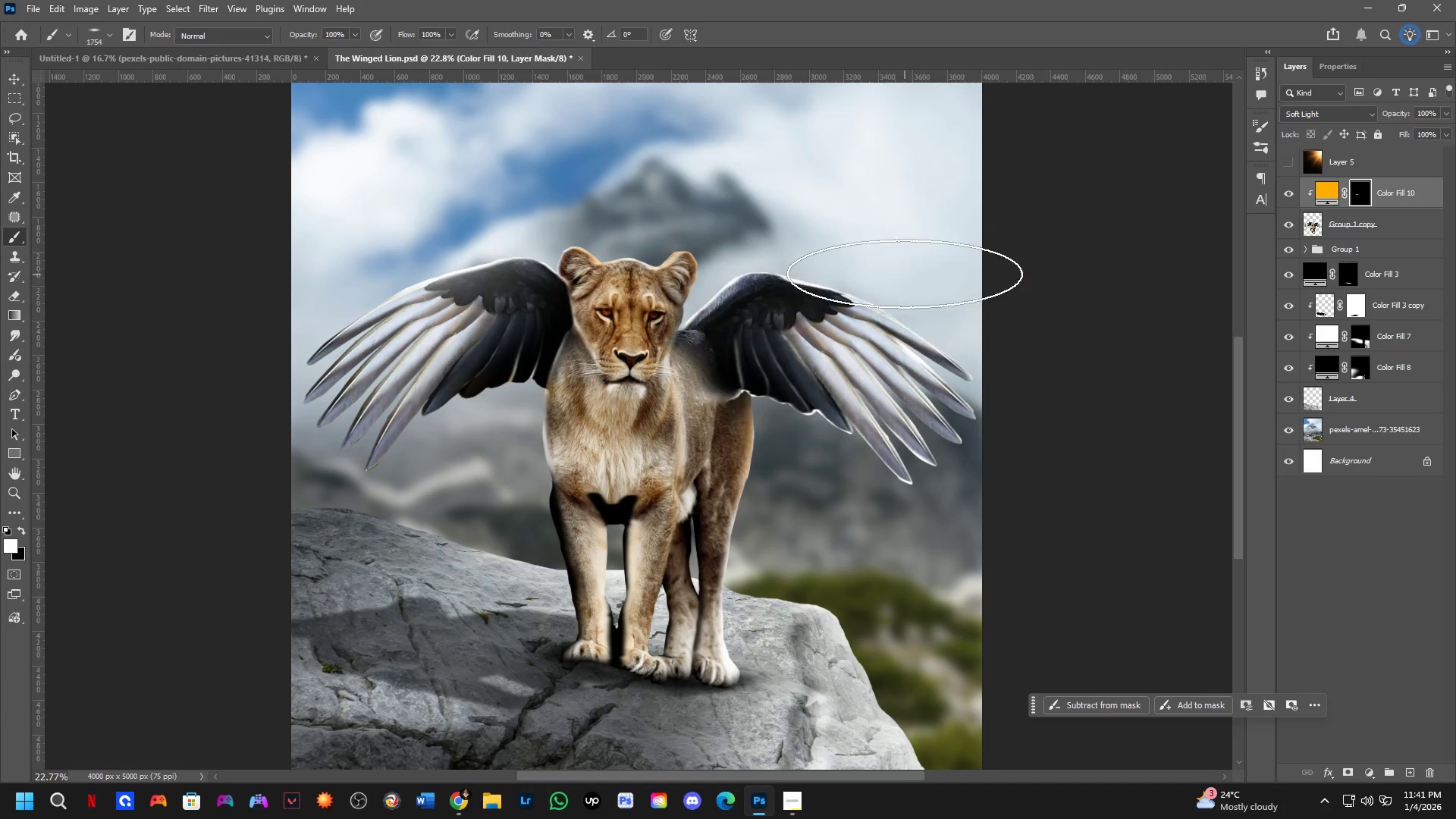 
left_click_drag(start_coordinate=[902, 262], to_coordinate=[1020, 428])
 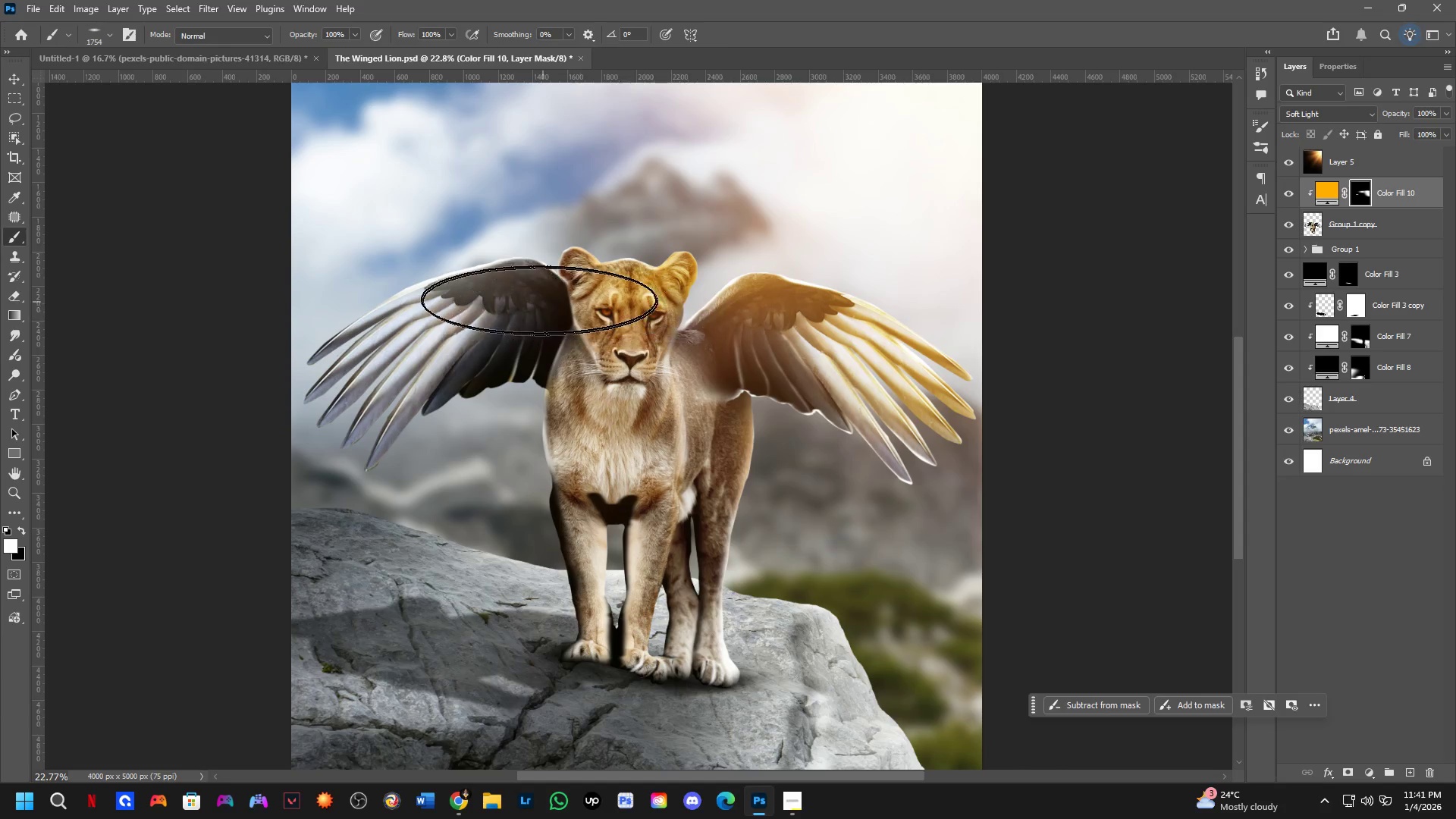 
key(Alt+AltLeft)
 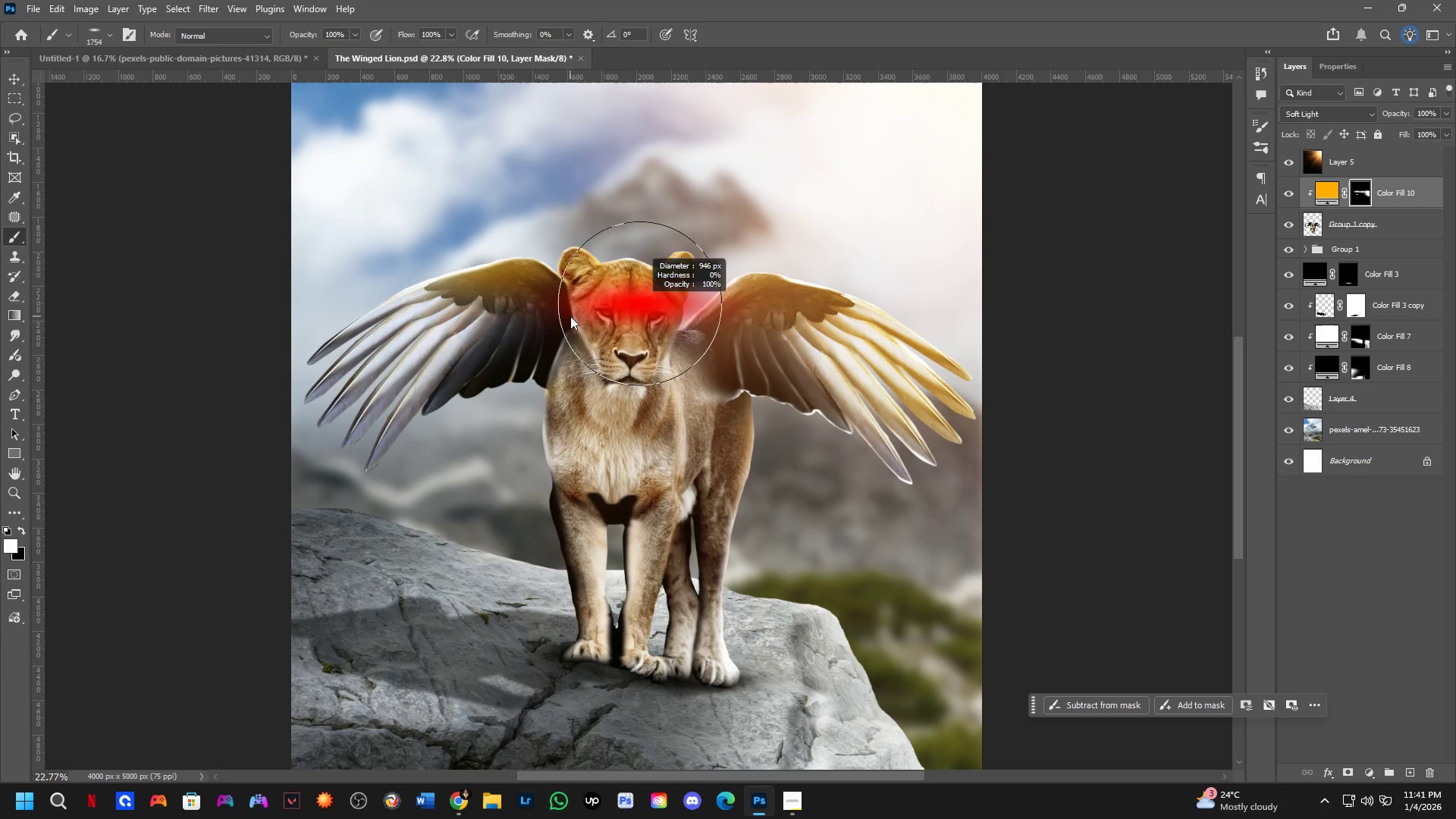 
key(X)
 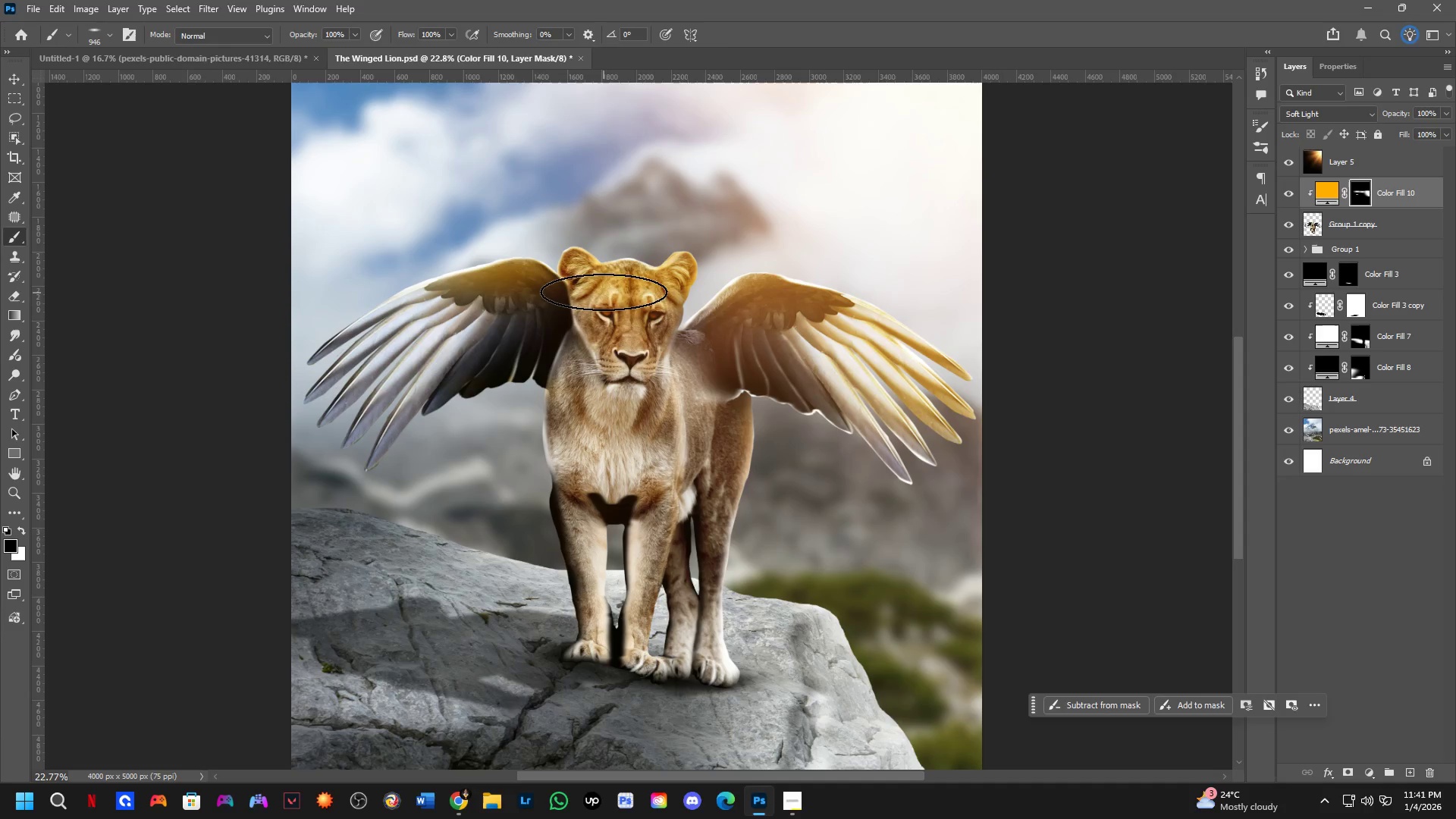 
left_click_drag(start_coordinate=[606, 293], to_coordinate=[573, 301])
 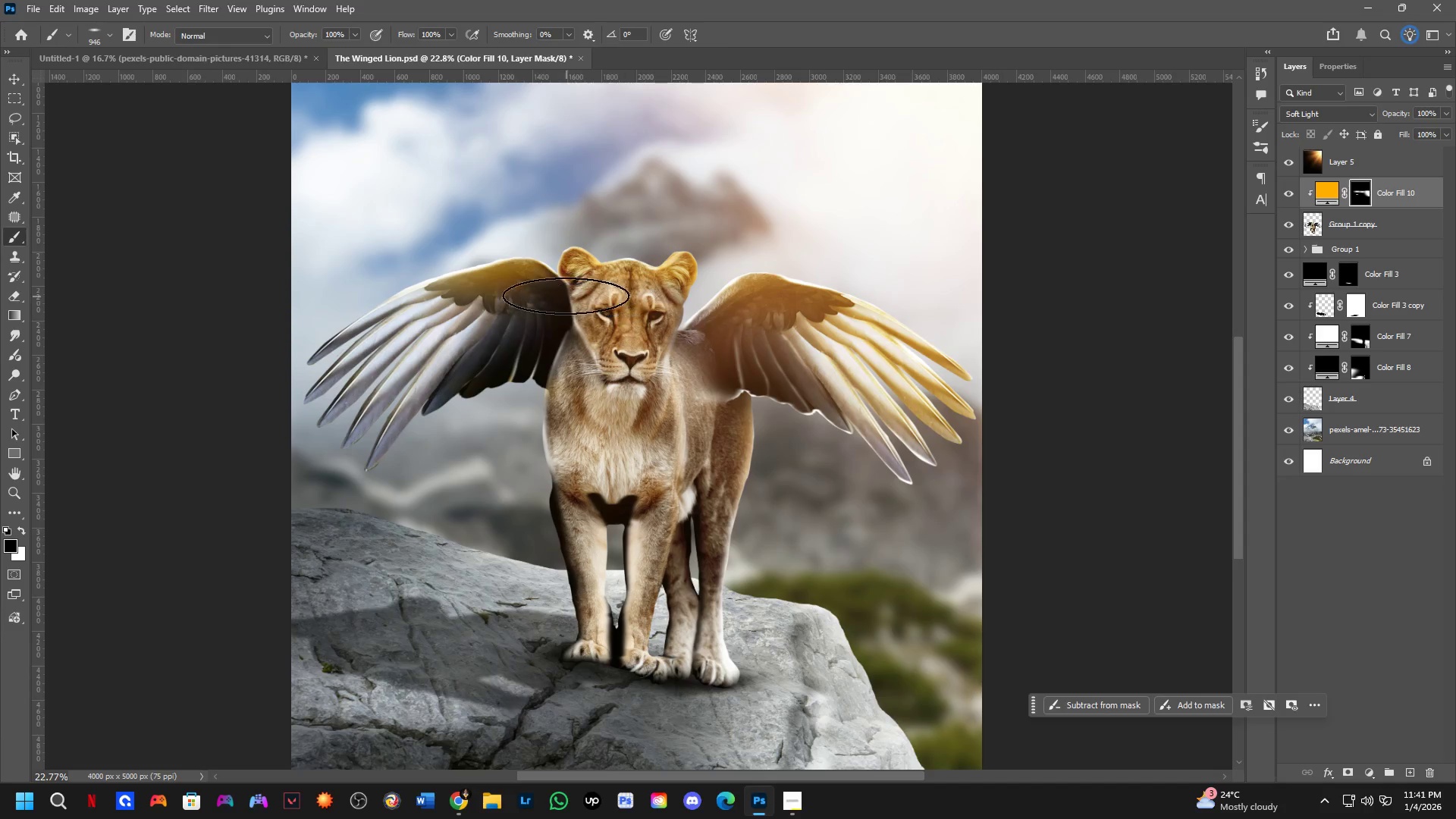 
left_click_drag(start_coordinate=[563, 292], to_coordinate=[538, 248])
 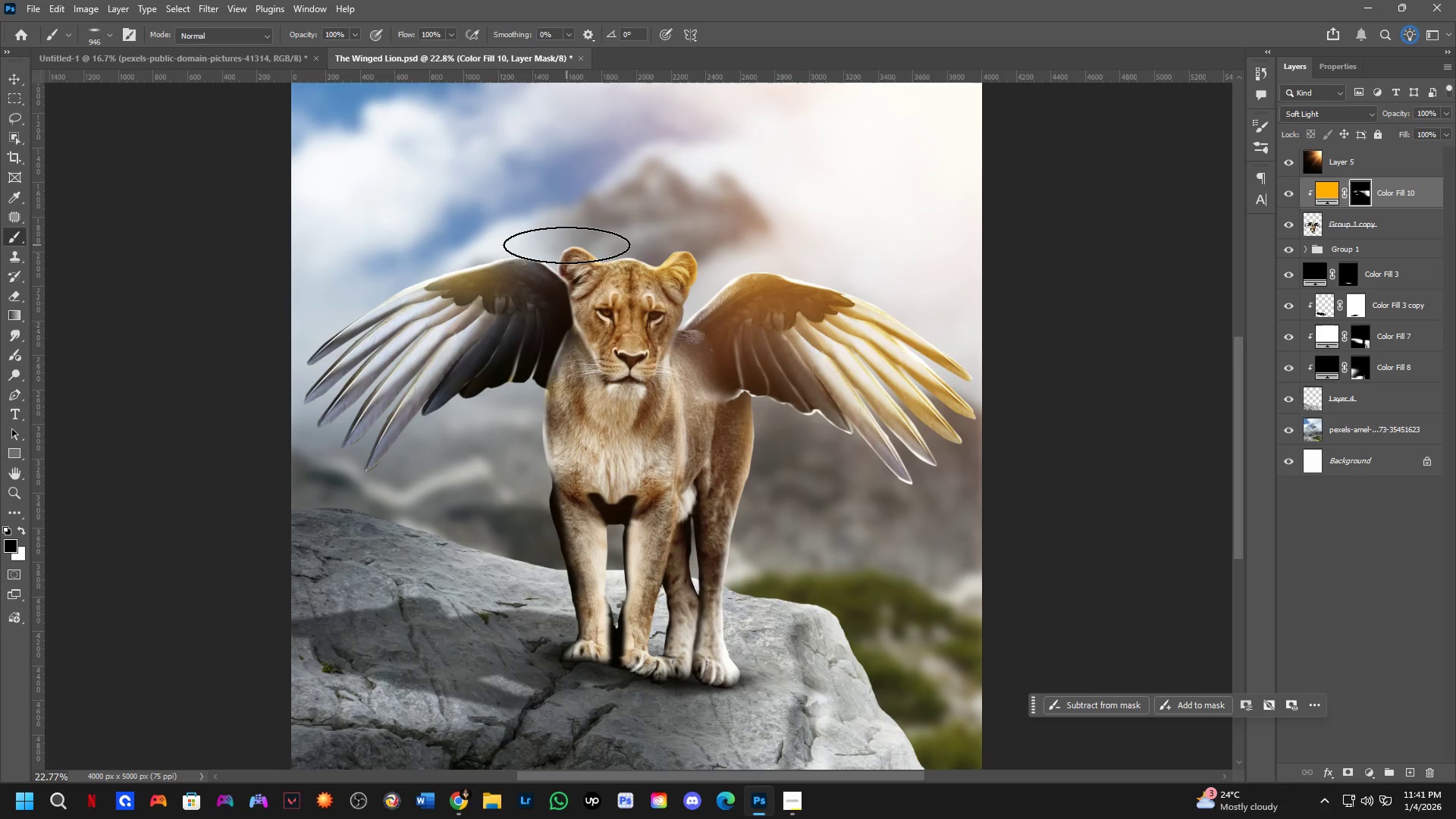 
left_click_drag(start_coordinate=[576, 246], to_coordinate=[639, 217])
 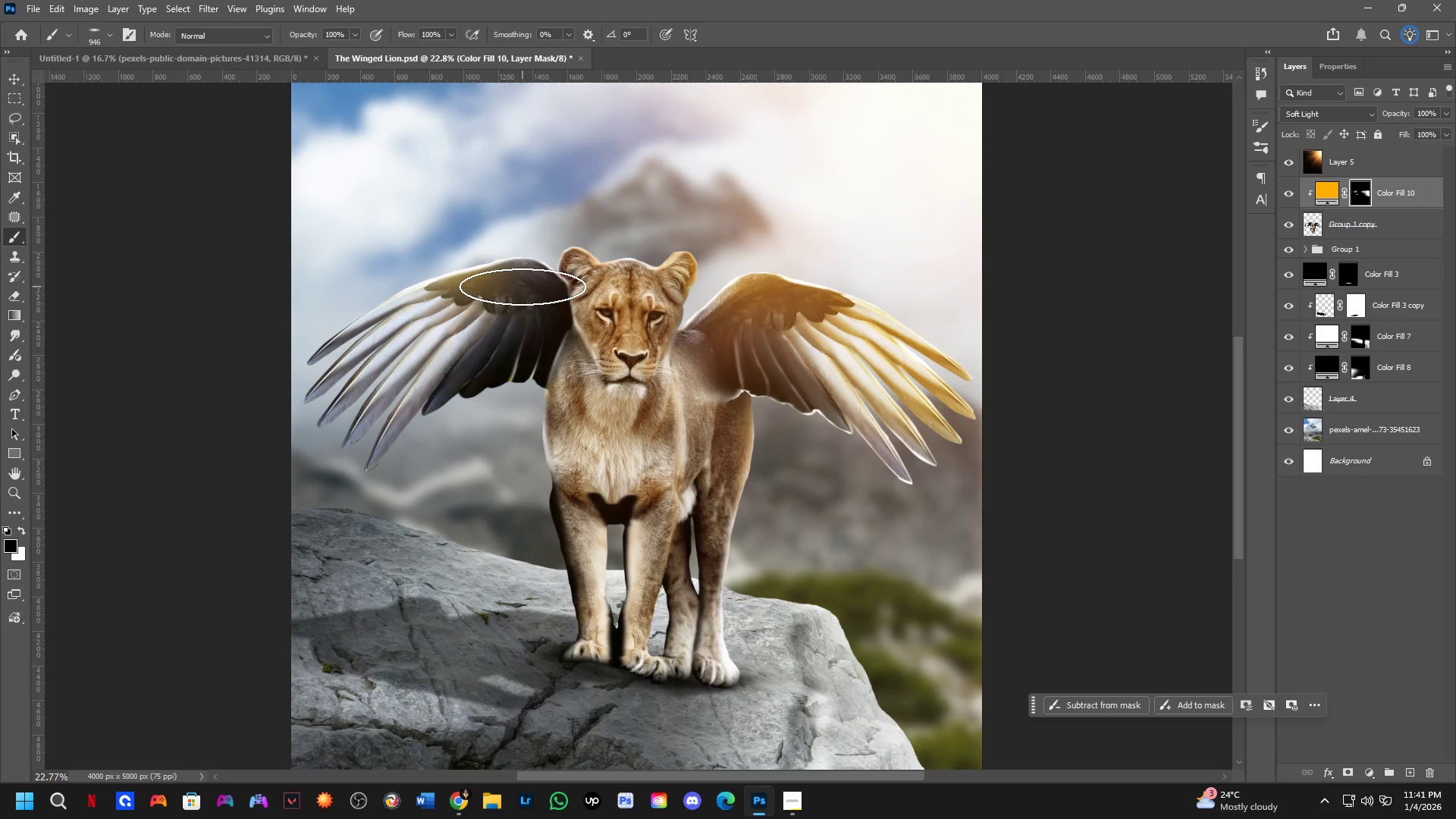 
left_click_drag(start_coordinate=[491, 281], to_coordinate=[353, 375])
 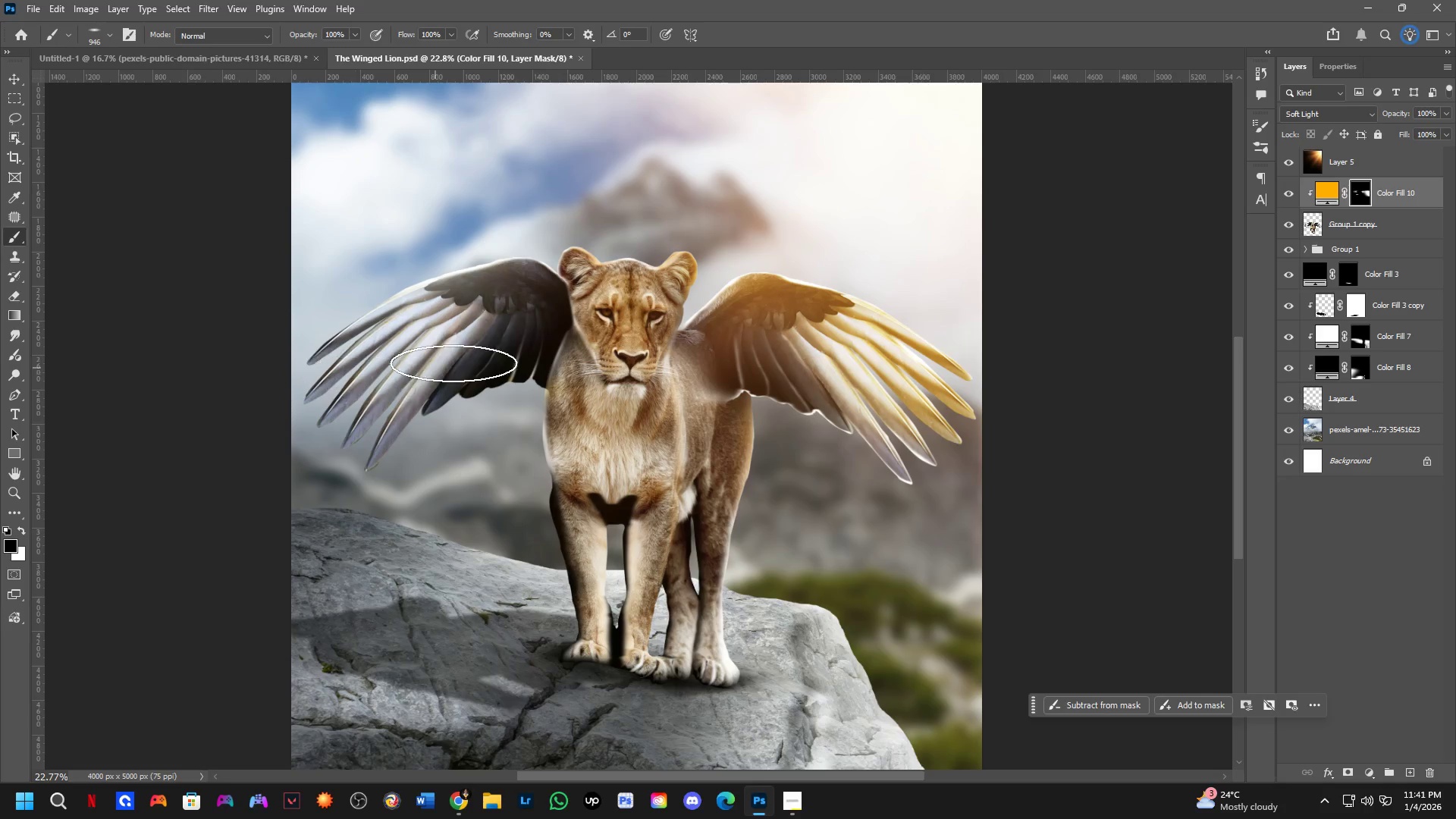 
key(Control+Z)
 